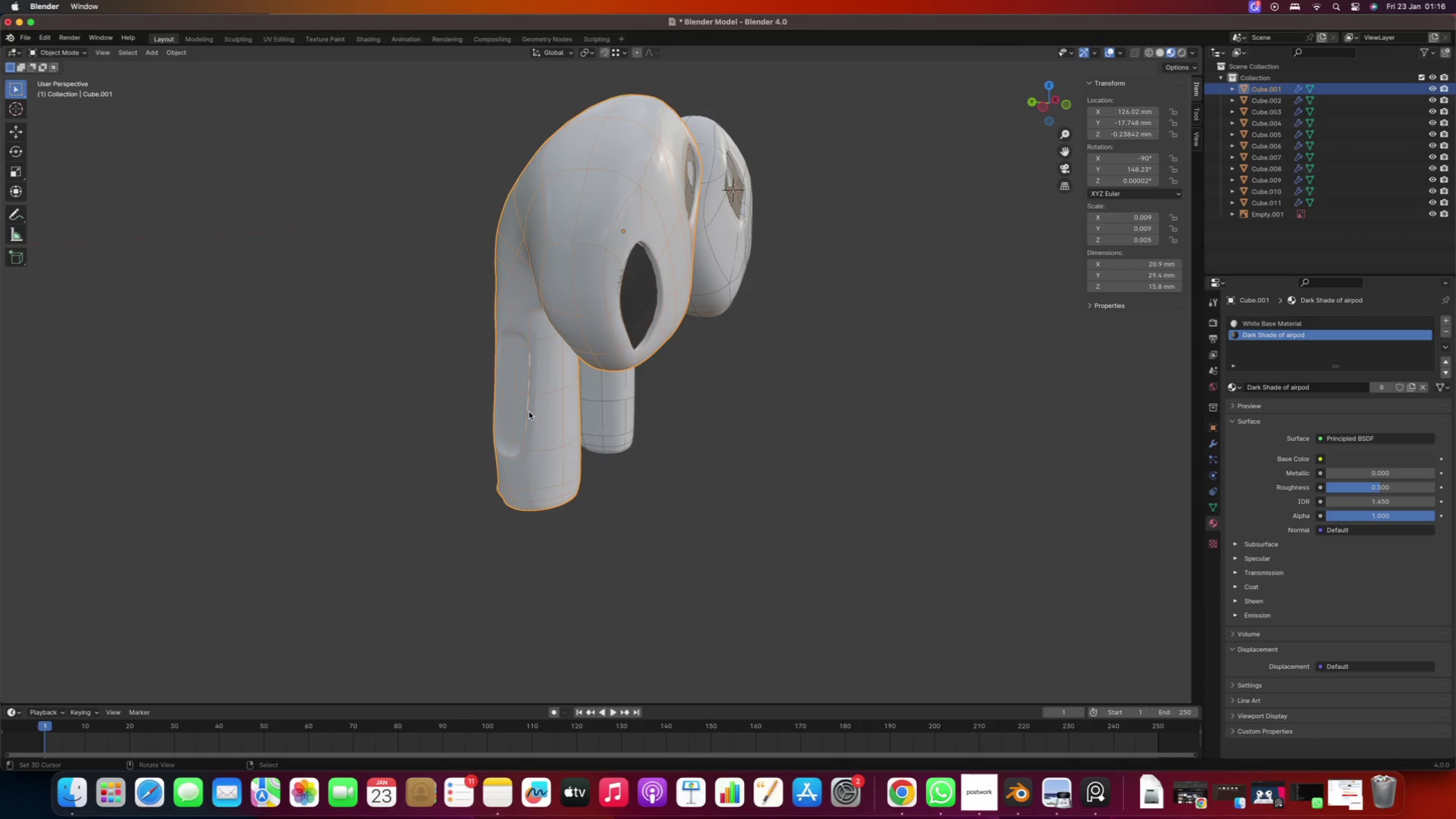 
key(Tab)
 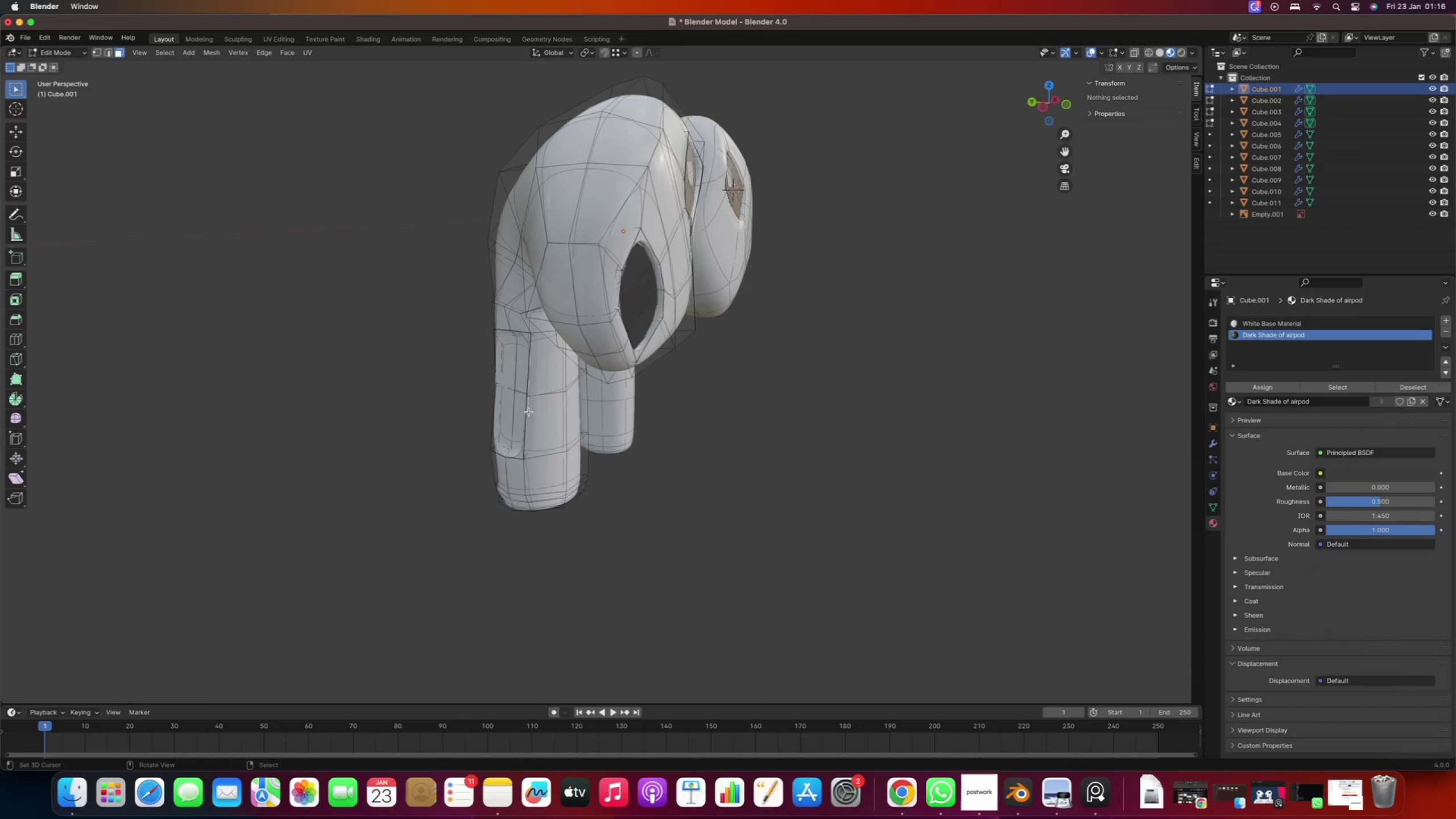 
scroll: coordinate [524, 413], scroll_direction: up, amount: 1.0
 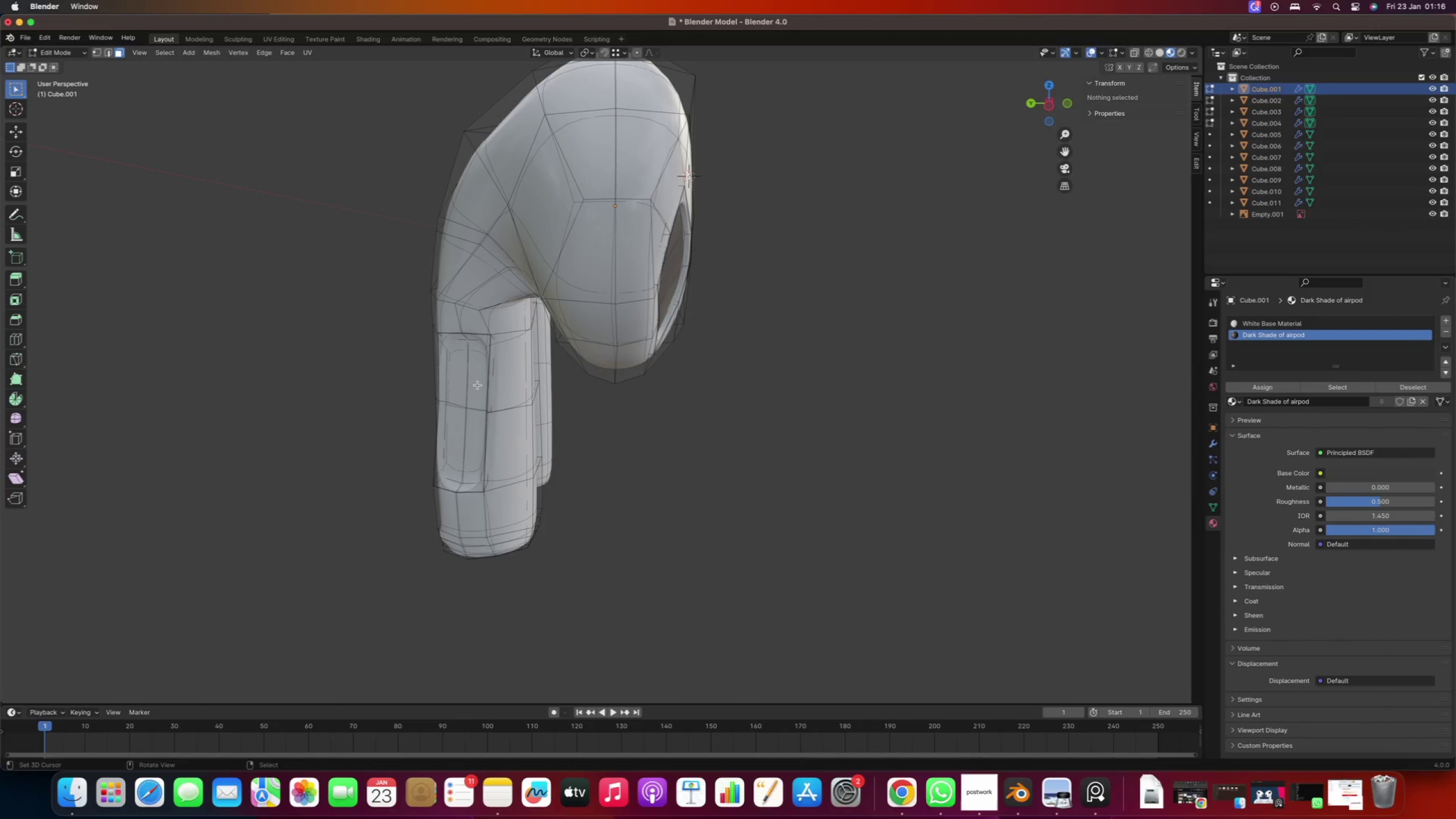 
right_click([461, 377])
 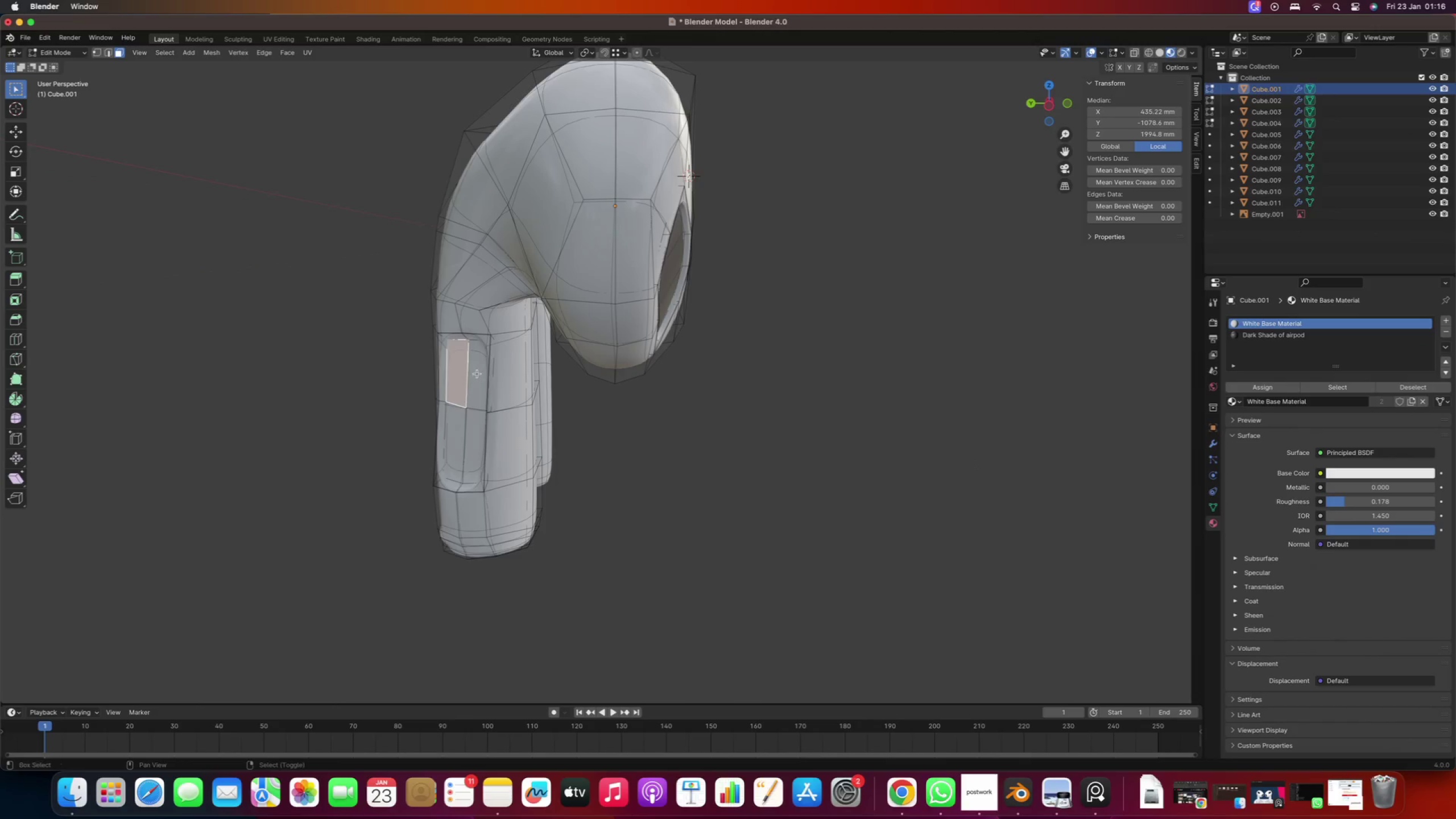 
hold_key(key=ShiftRight, duration=1.48)
double_click([477, 374])
 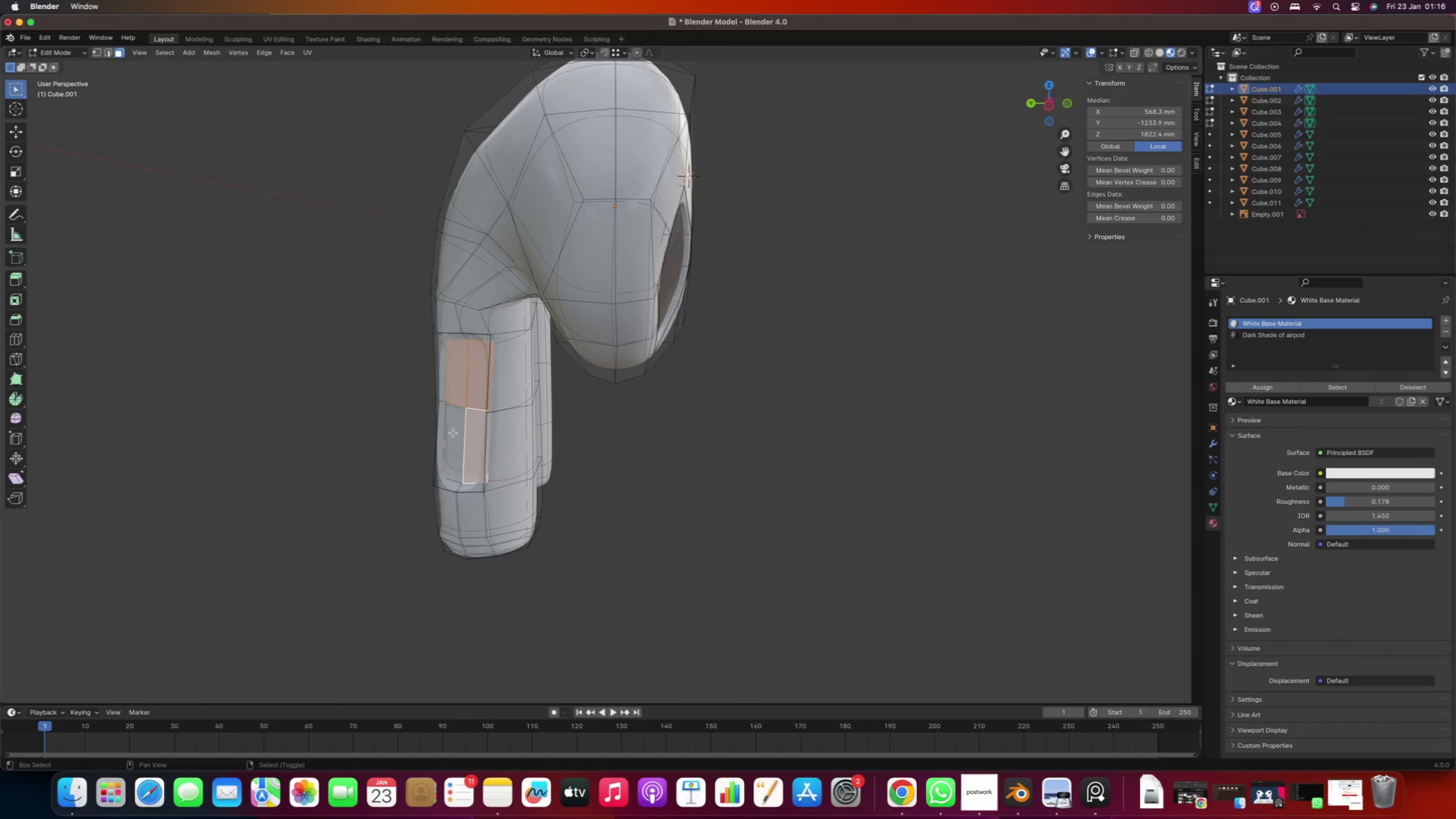 
double_click([453, 432])
 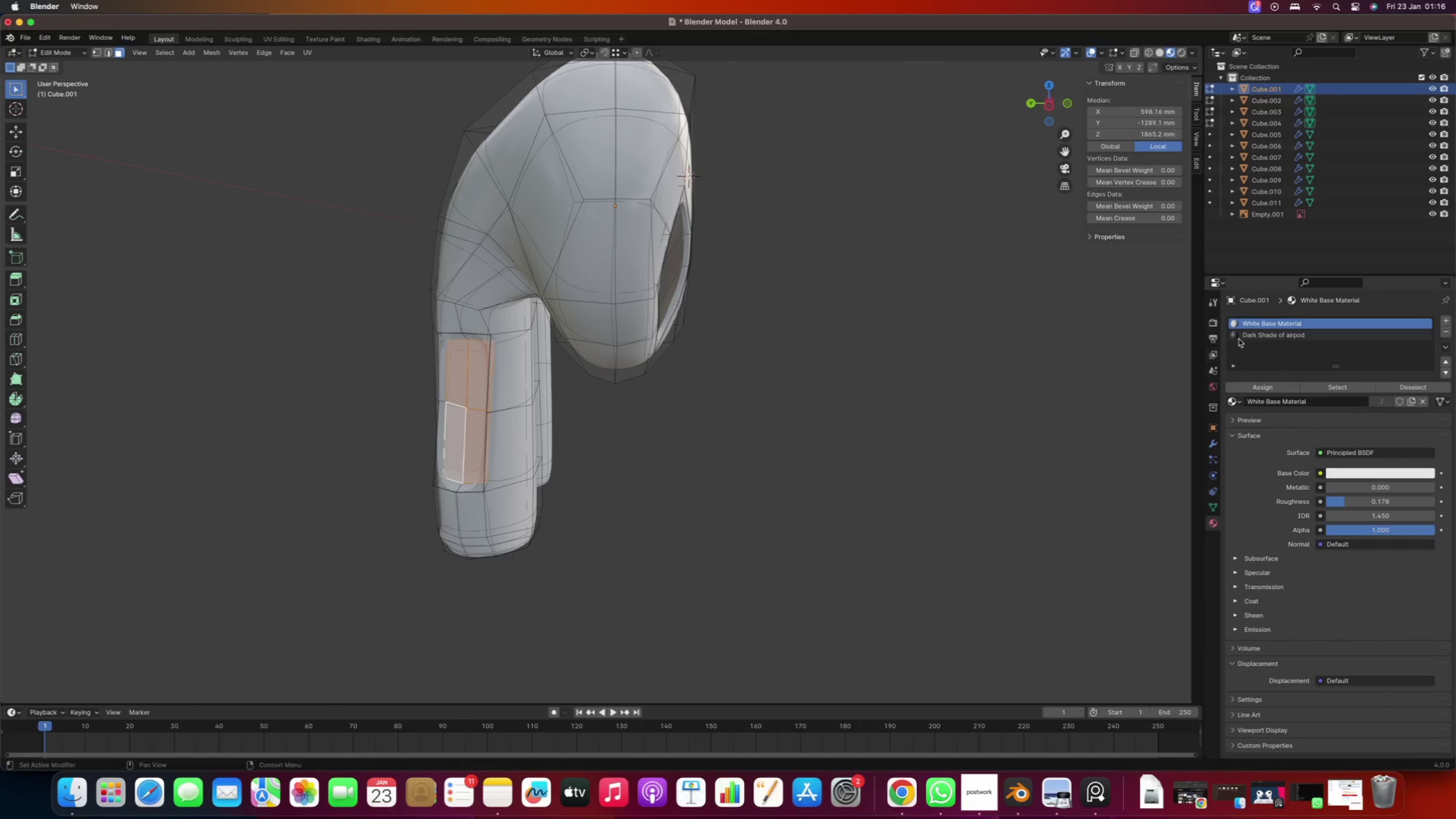 
left_click([1243, 337])
 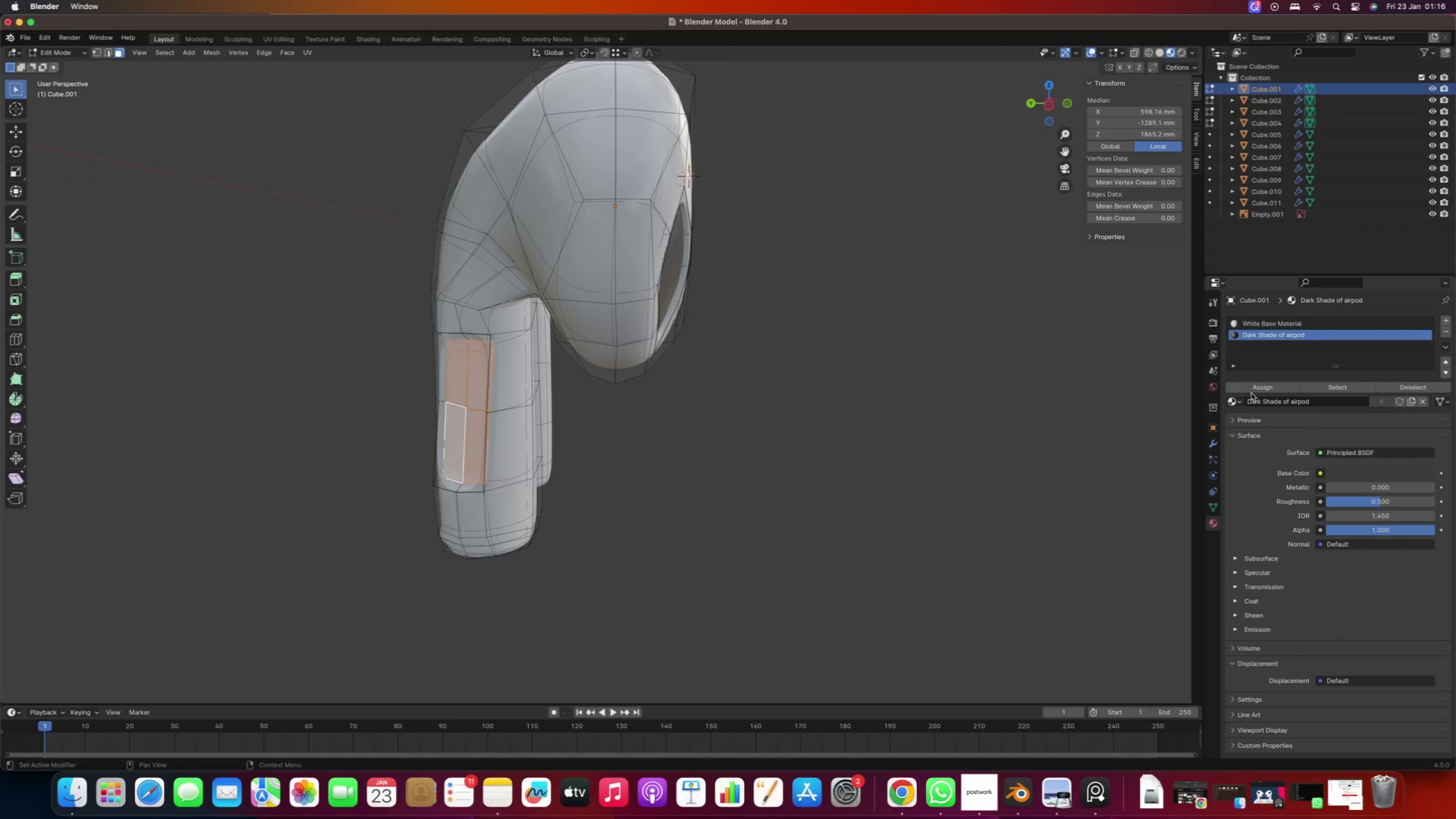 
left_click([1253, 392])
 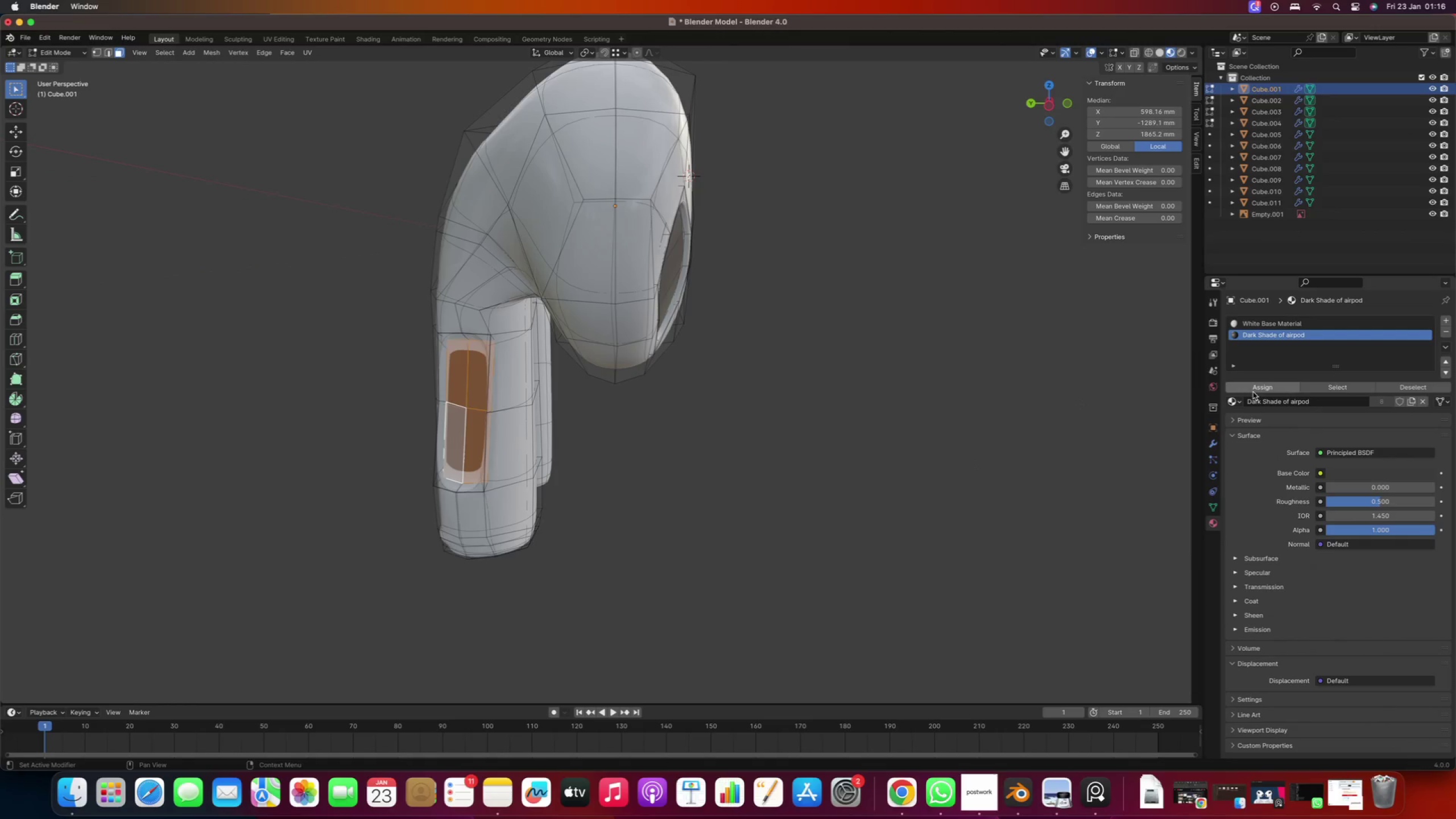 
scroll: coordinate [569, 497], scroll_direction: down, amount: 6.0
 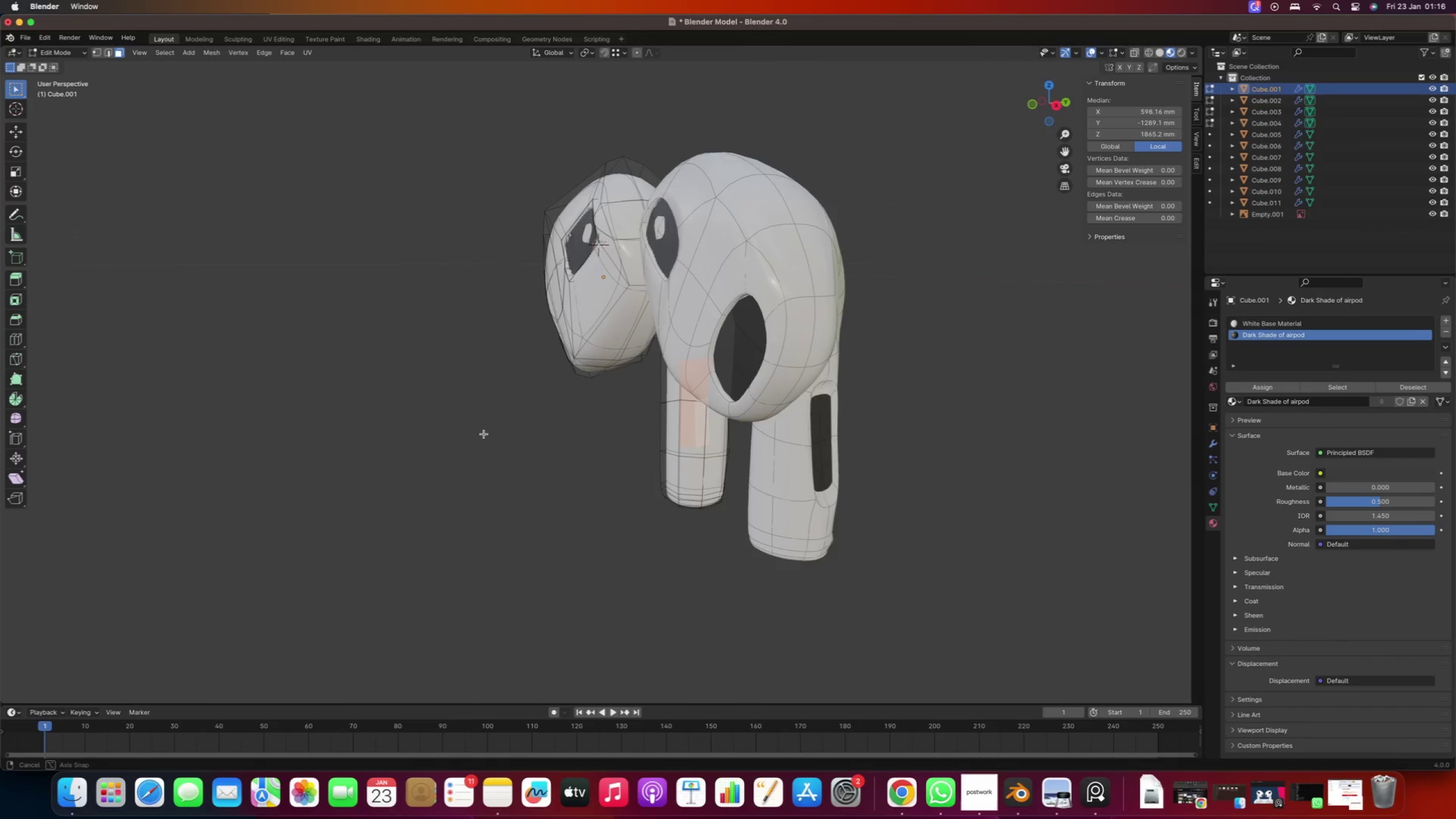 
right_click([403, 441])
 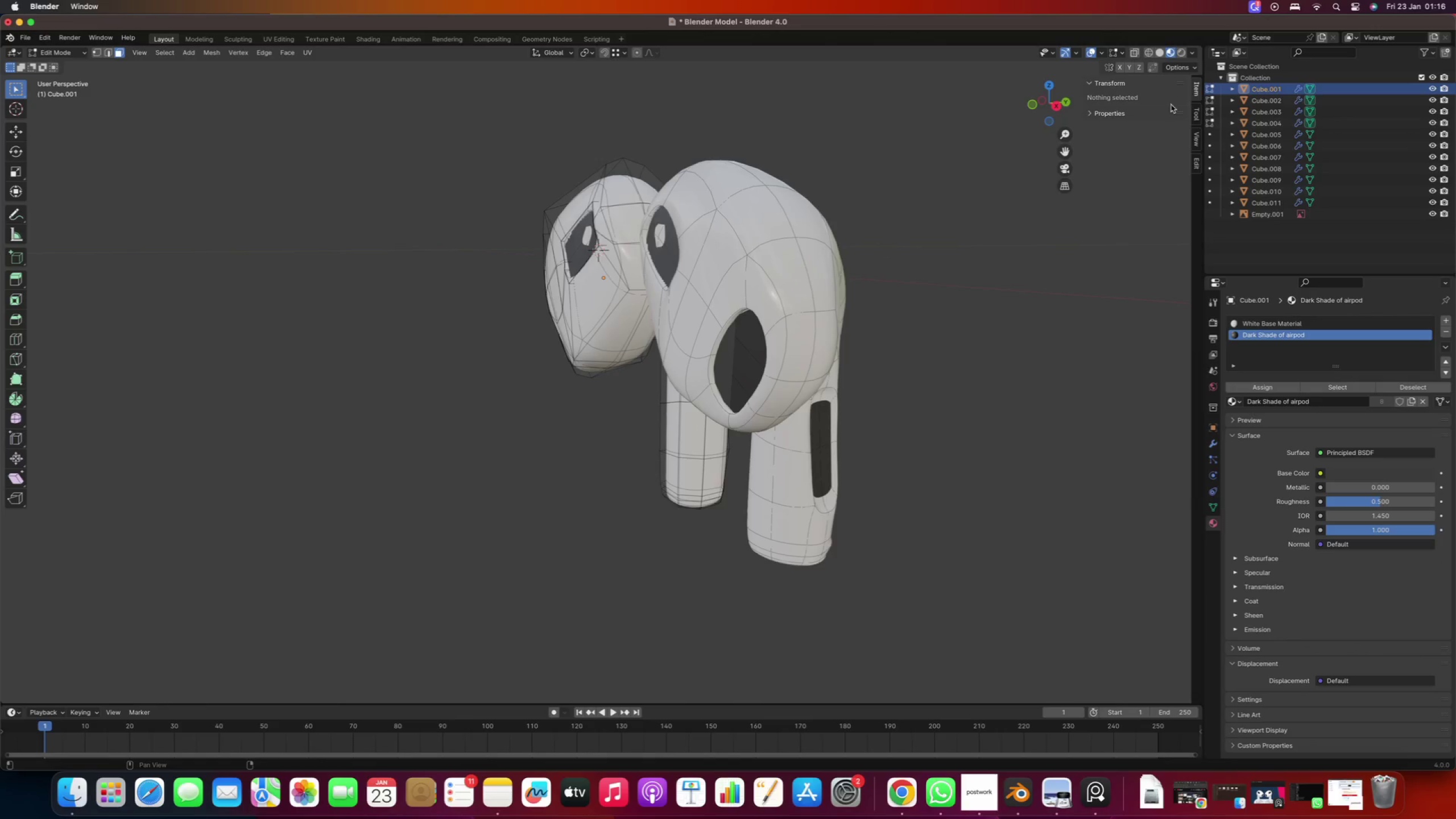 
left_click([1212, 341])
 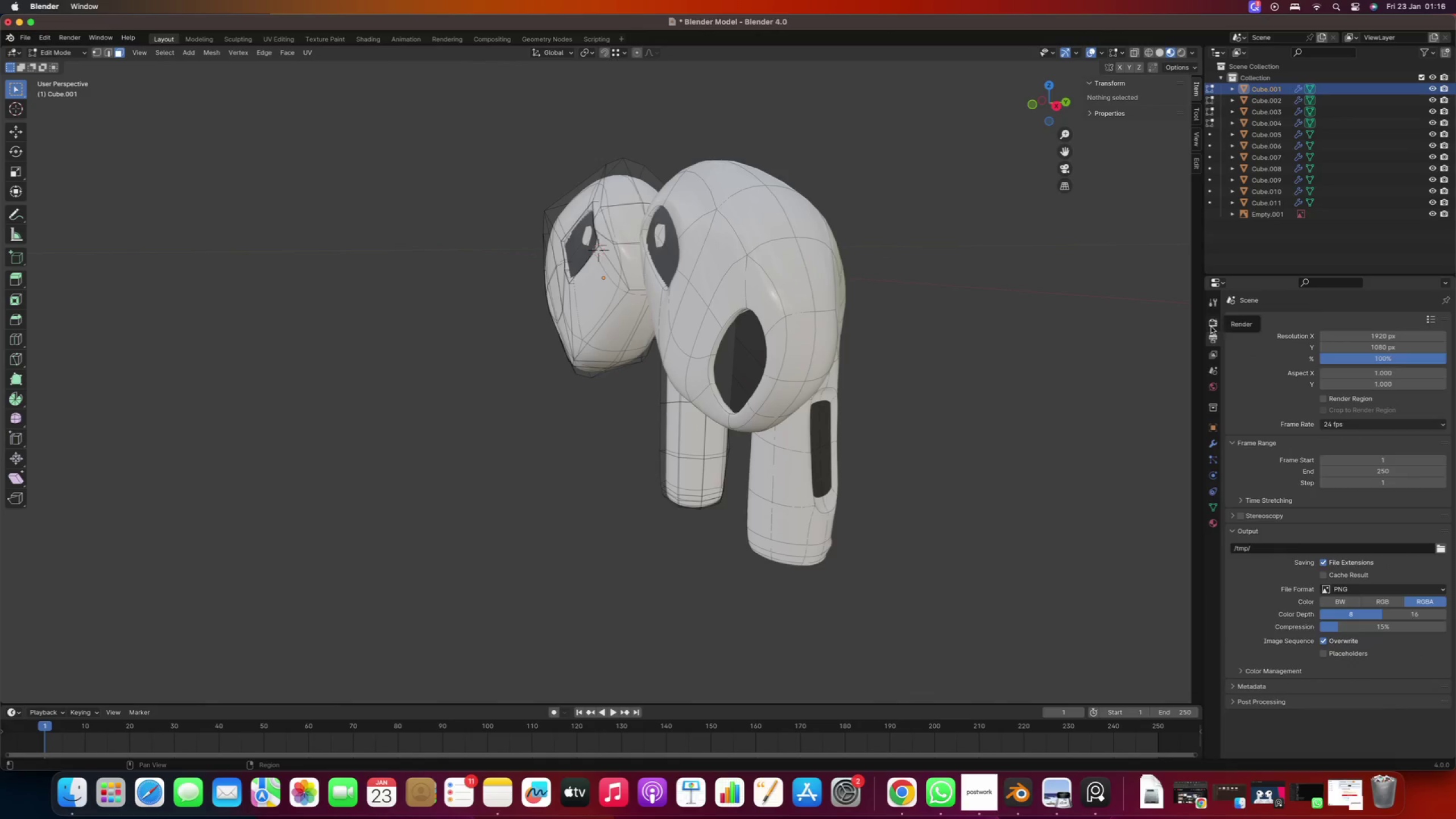 
left_click([1211, 326])
 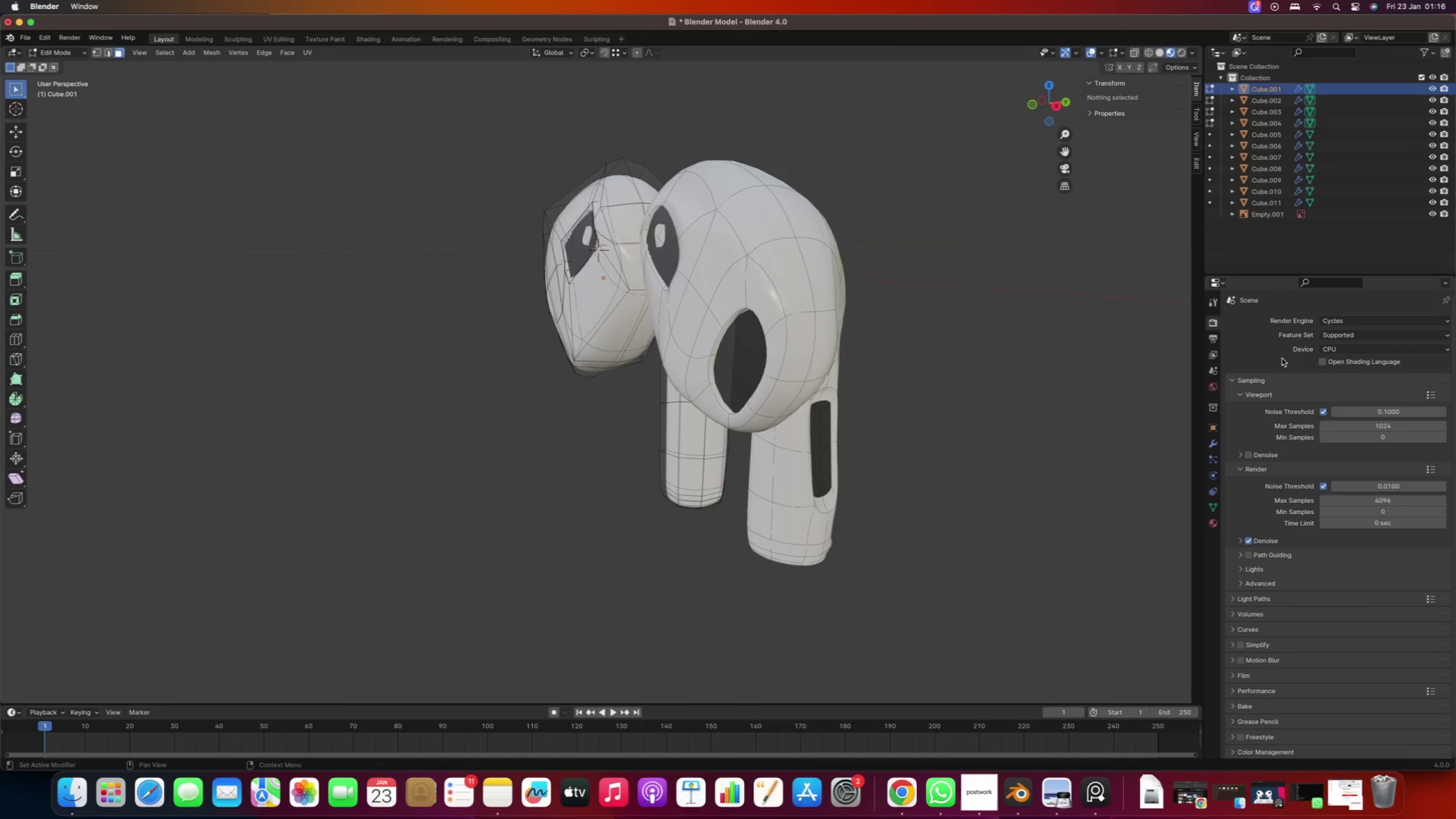 
left_click([1326, 349])
 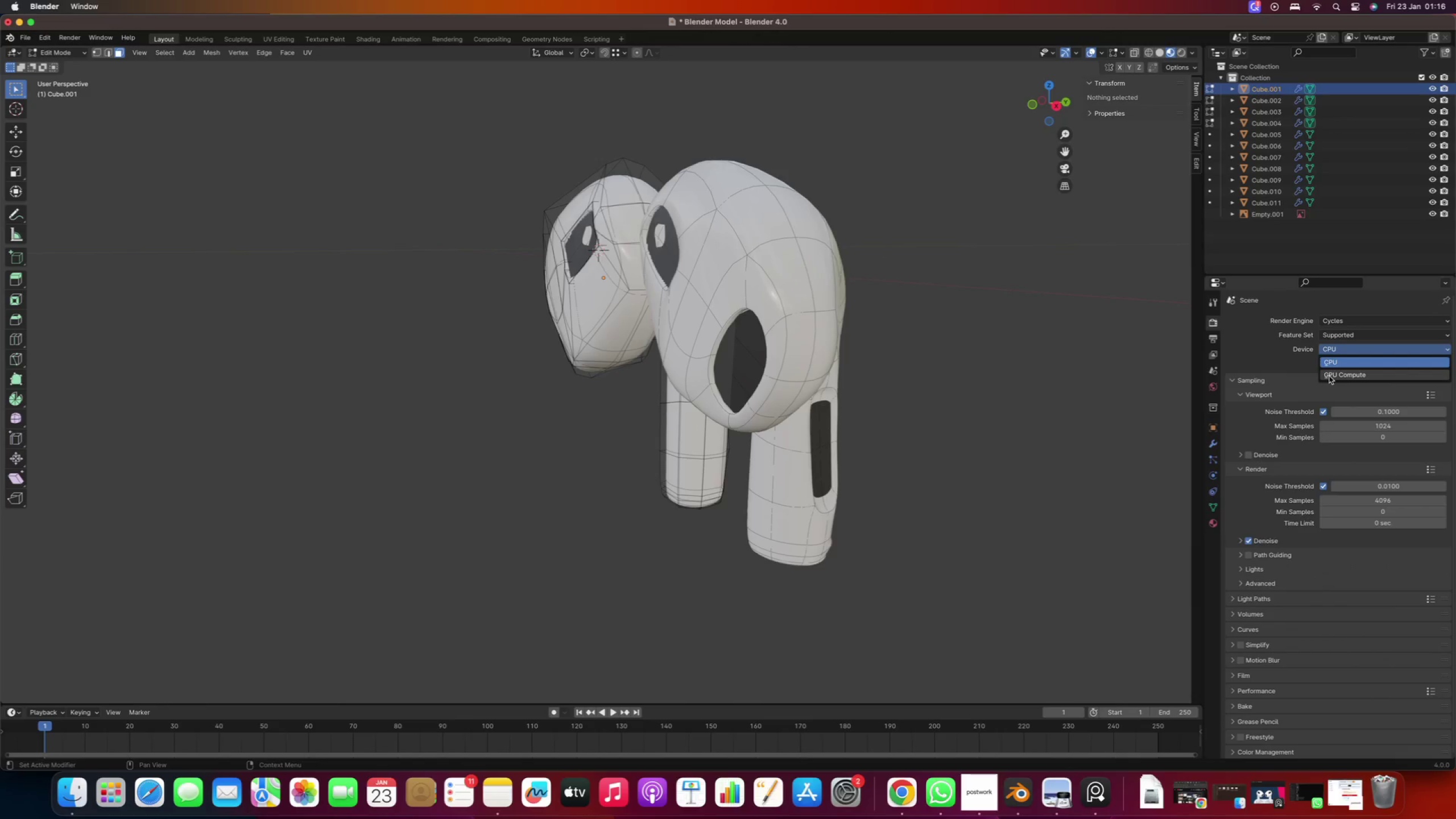 
left_click([1331, 376])
 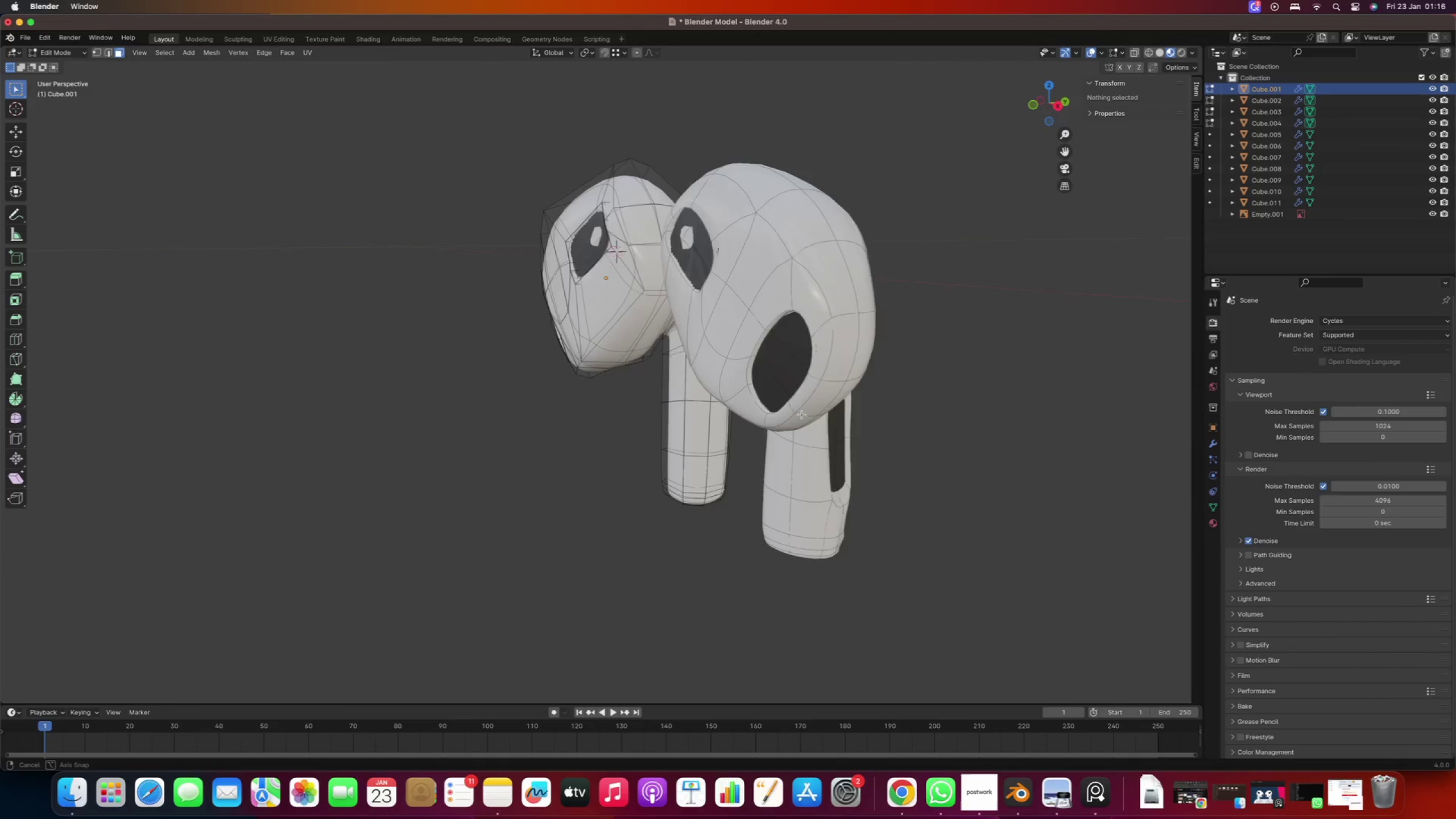 
hold_key(key=ShiftRight, duration=0.31)
 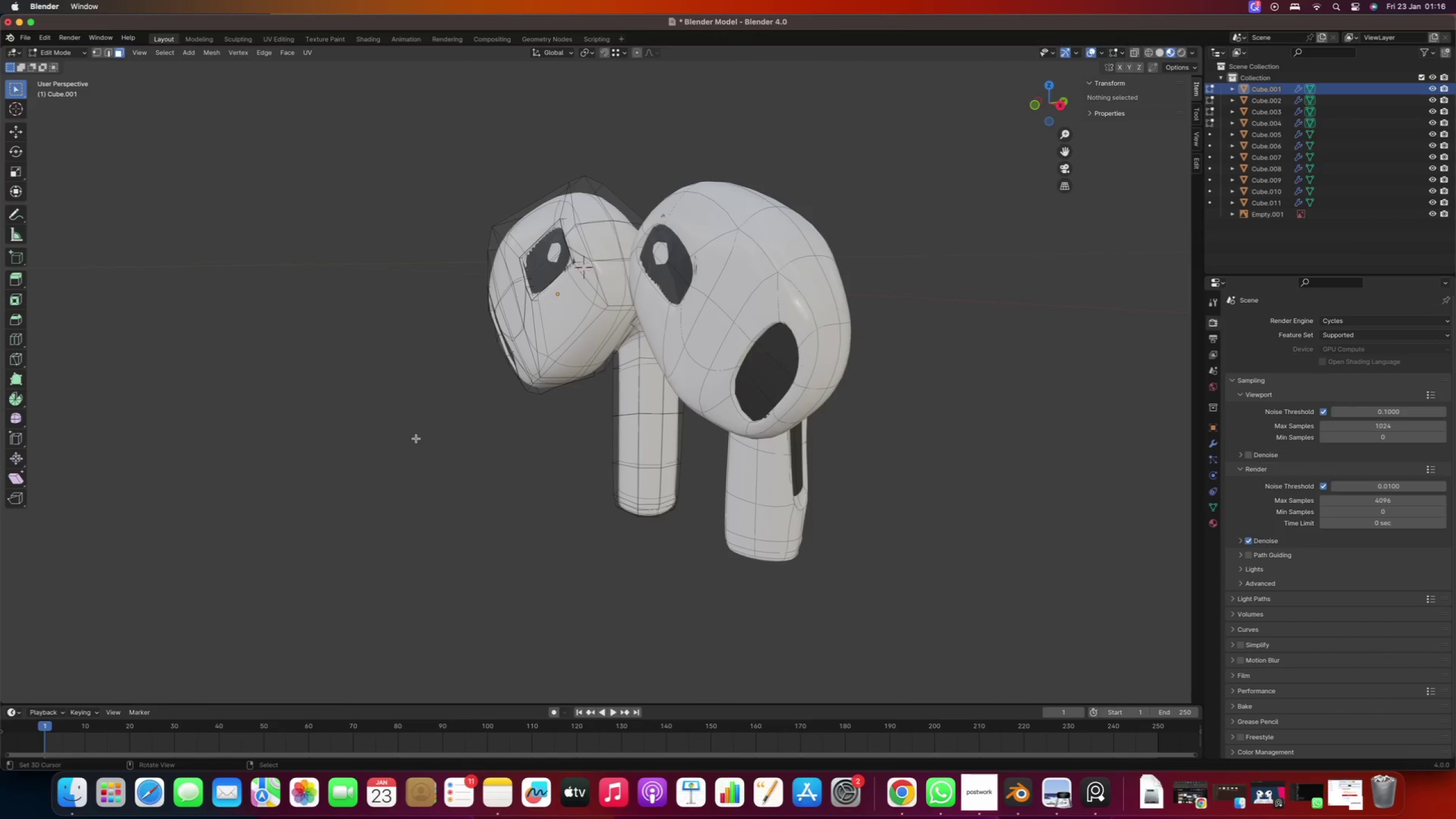 
left_click([366, 426])
 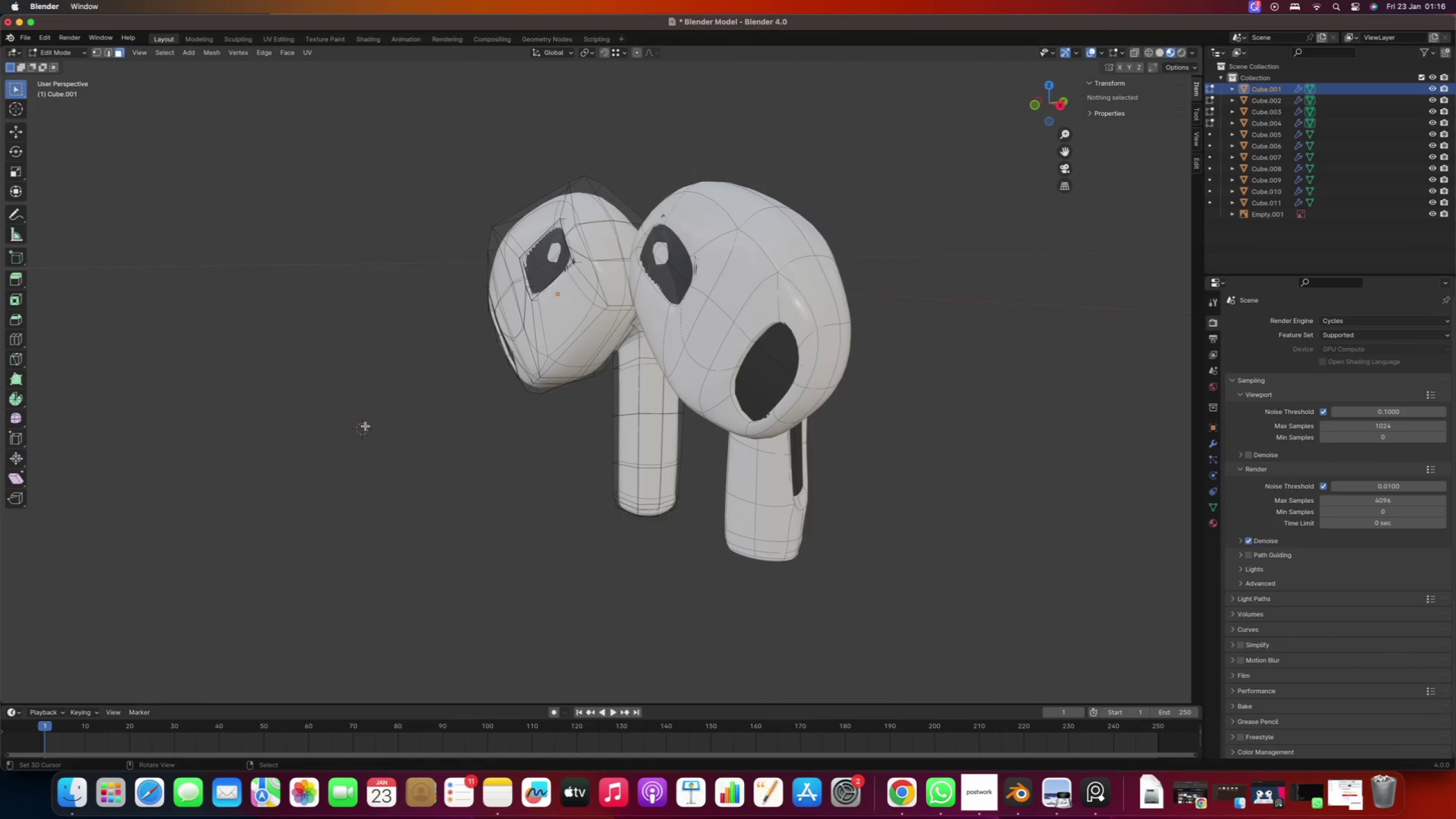 
key(Shift+ShiftLeft)
 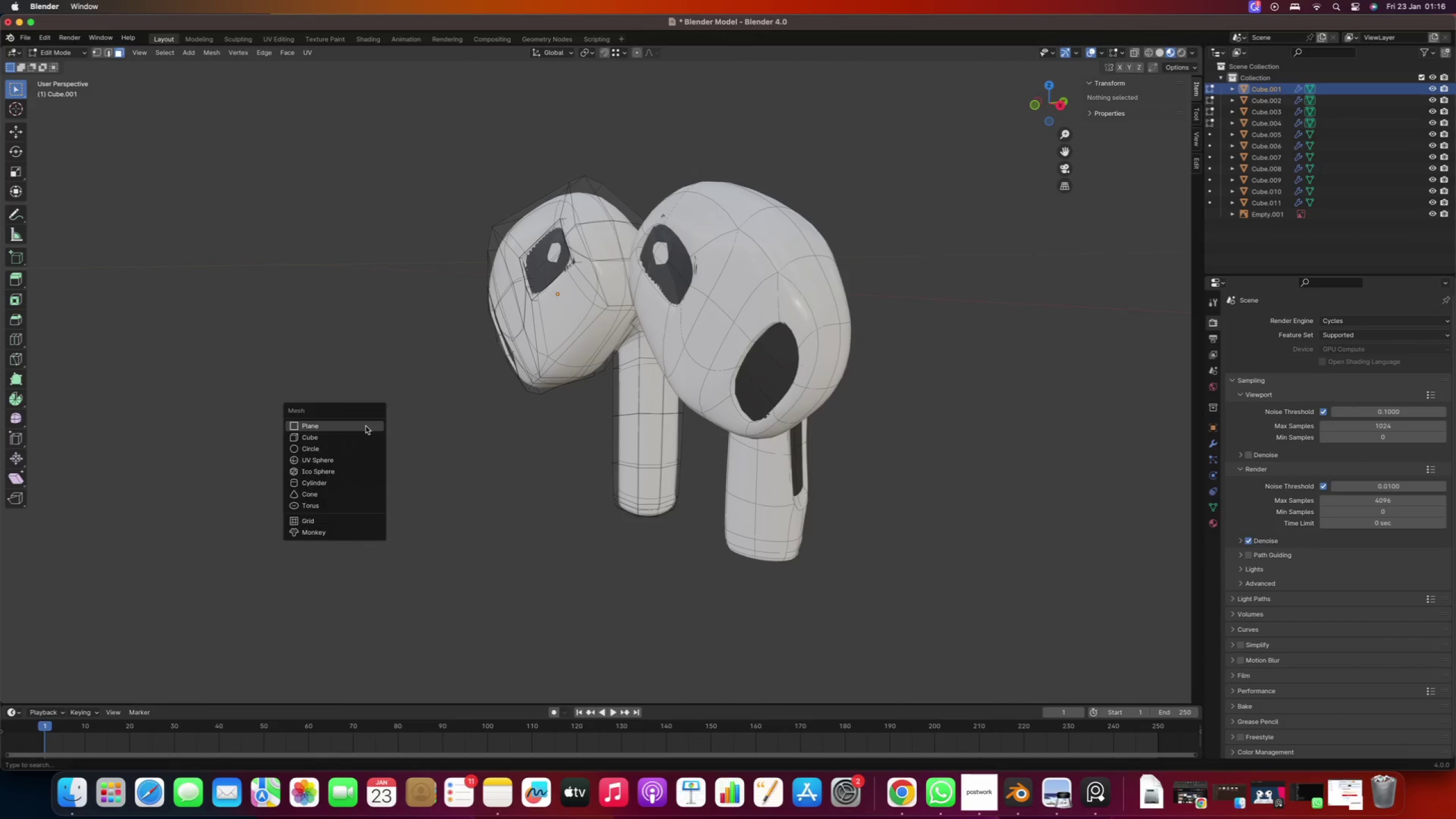 
key(Shift+A)
 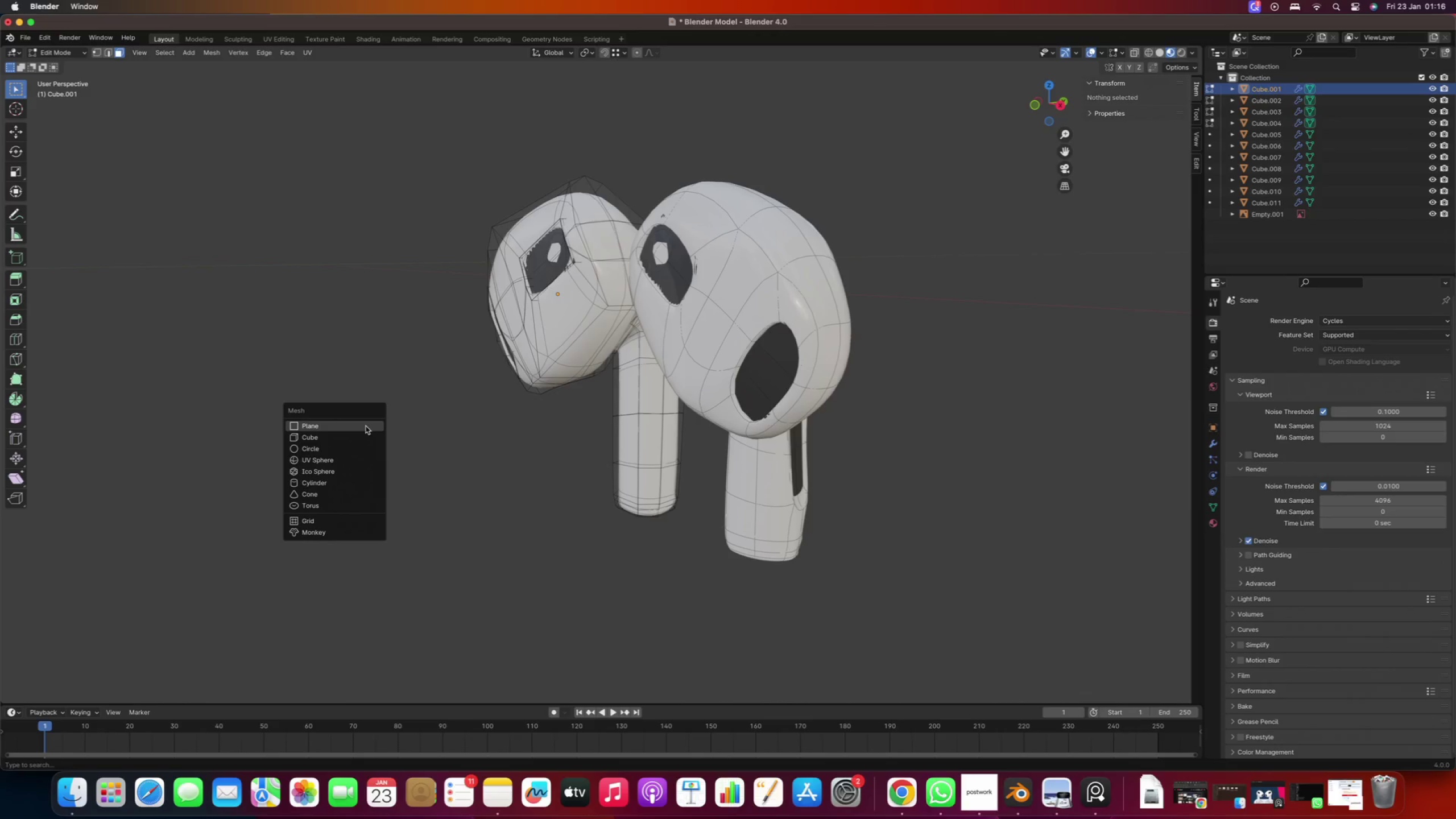 
wait(6.34)
 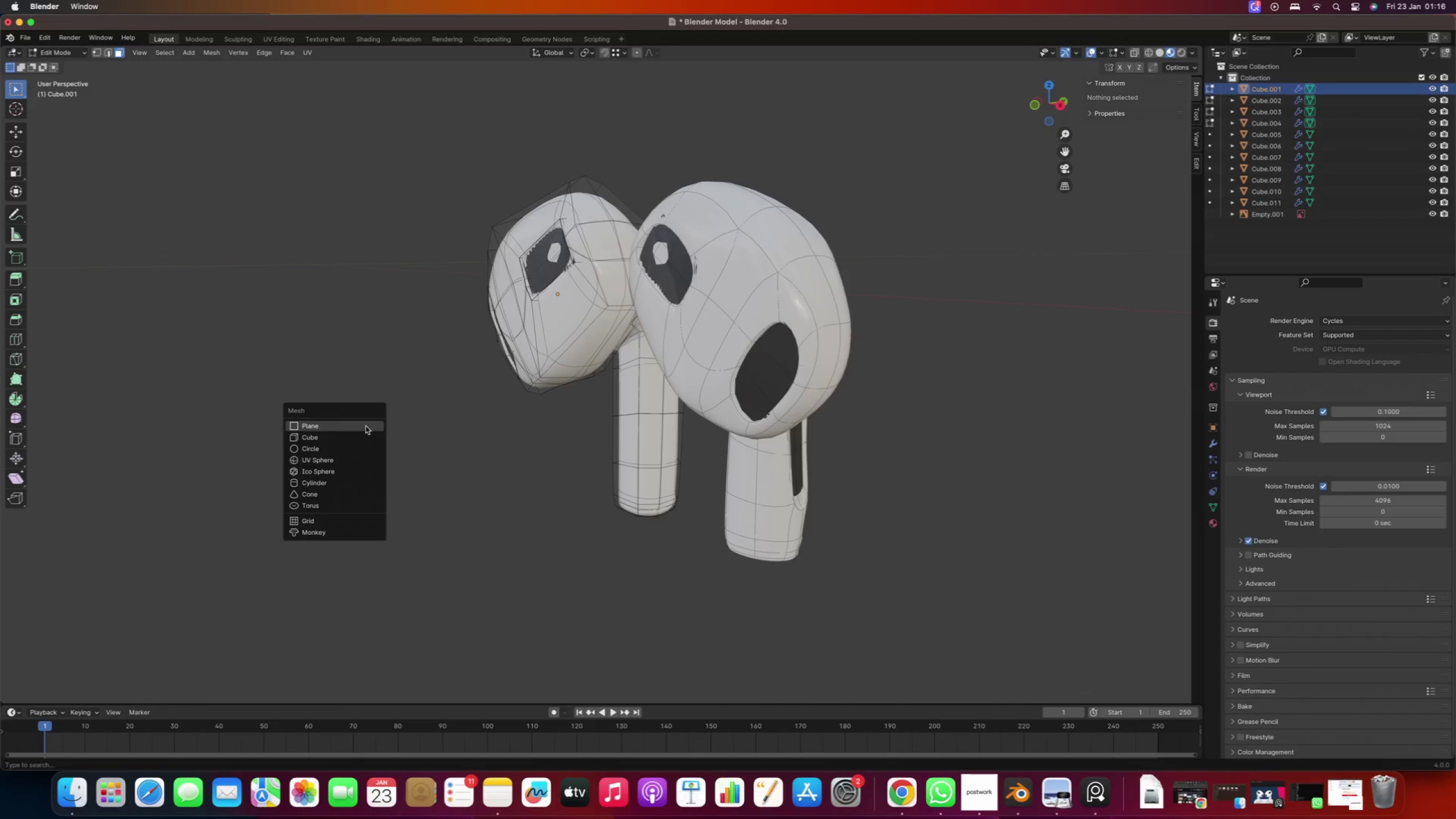 
left_click([366, 426])
 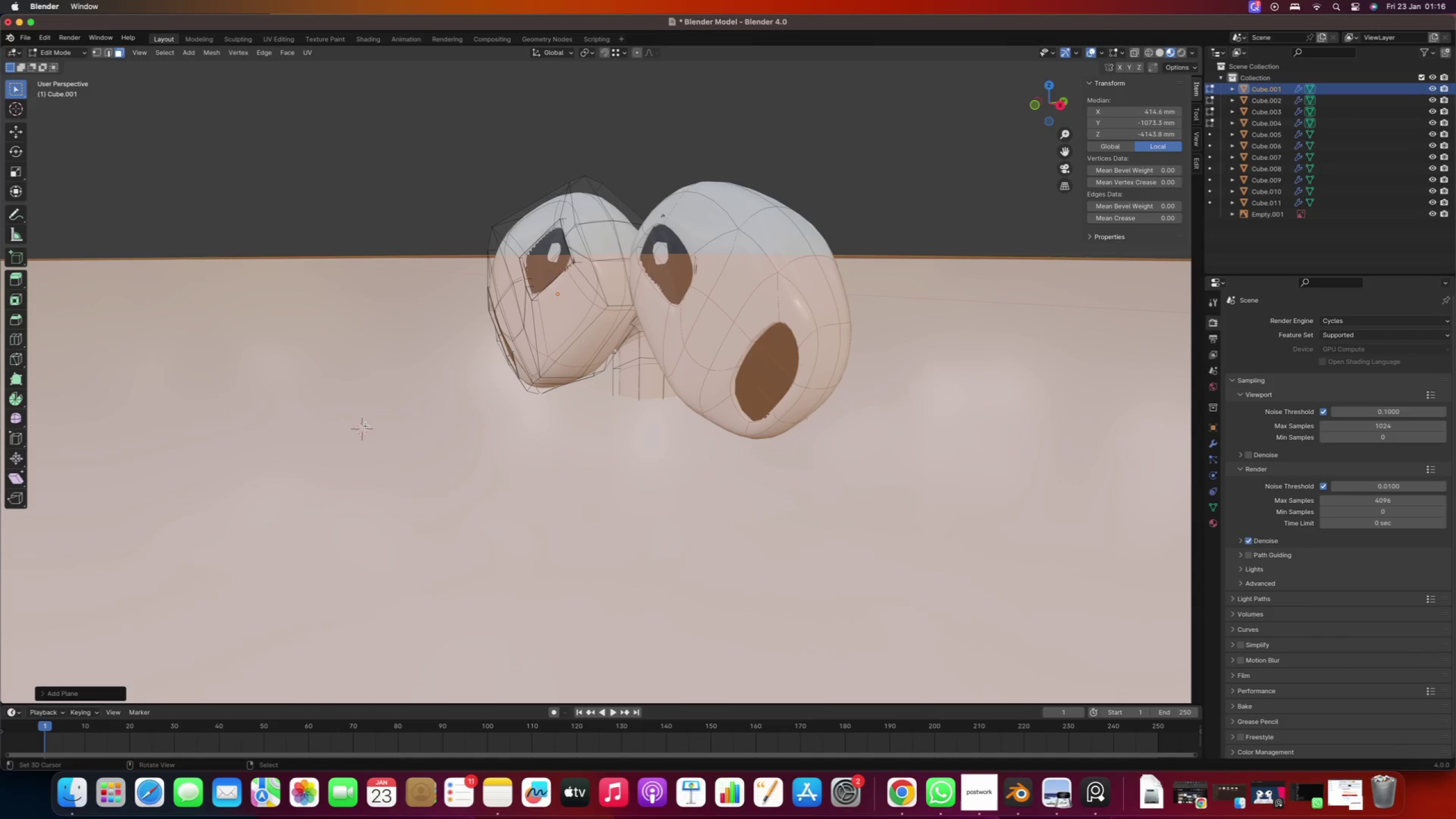 
key(Numpad7)
 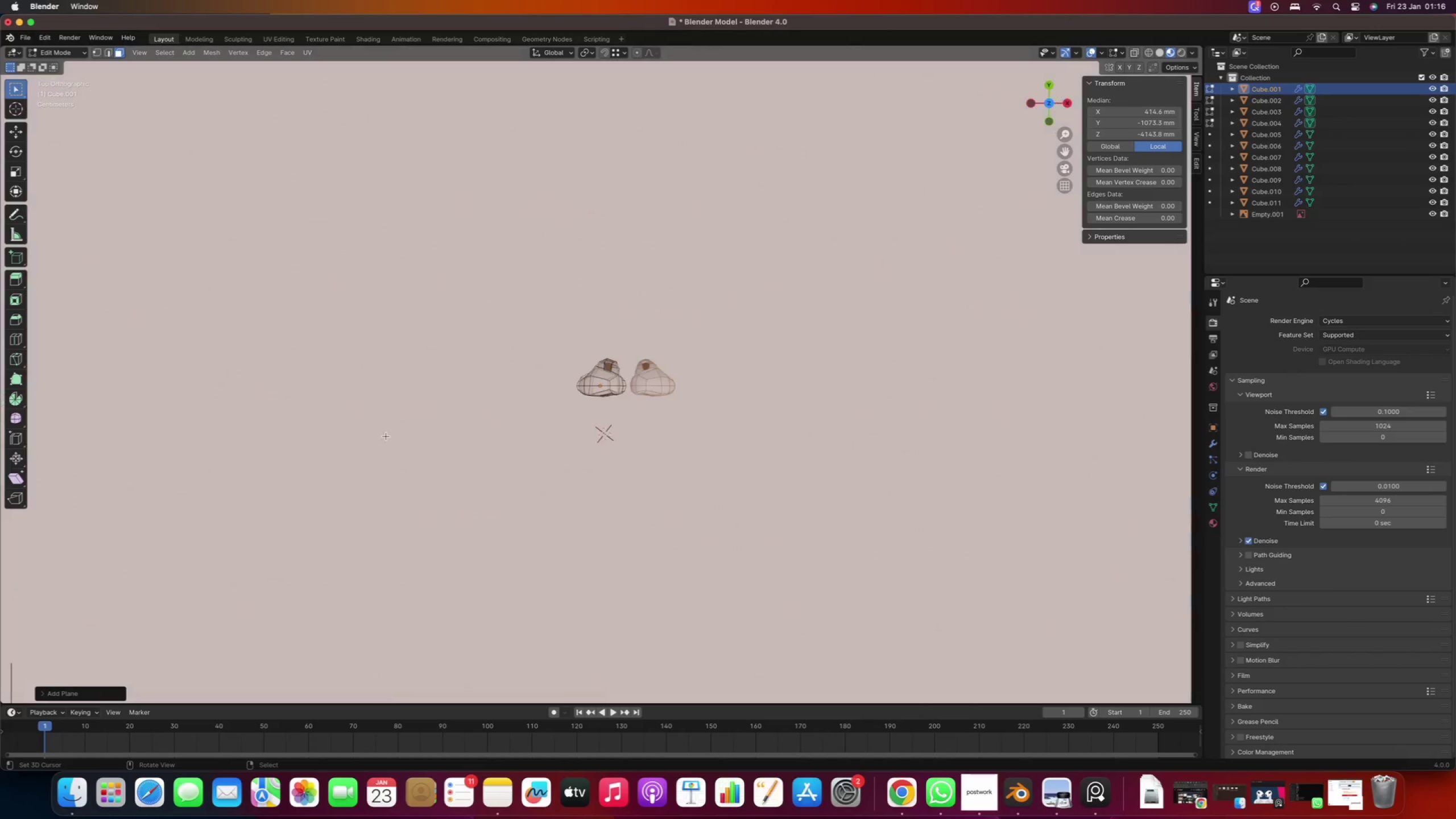 
scroll: coordinate [336, 419], scroll_direction: down, amount: 70.0
 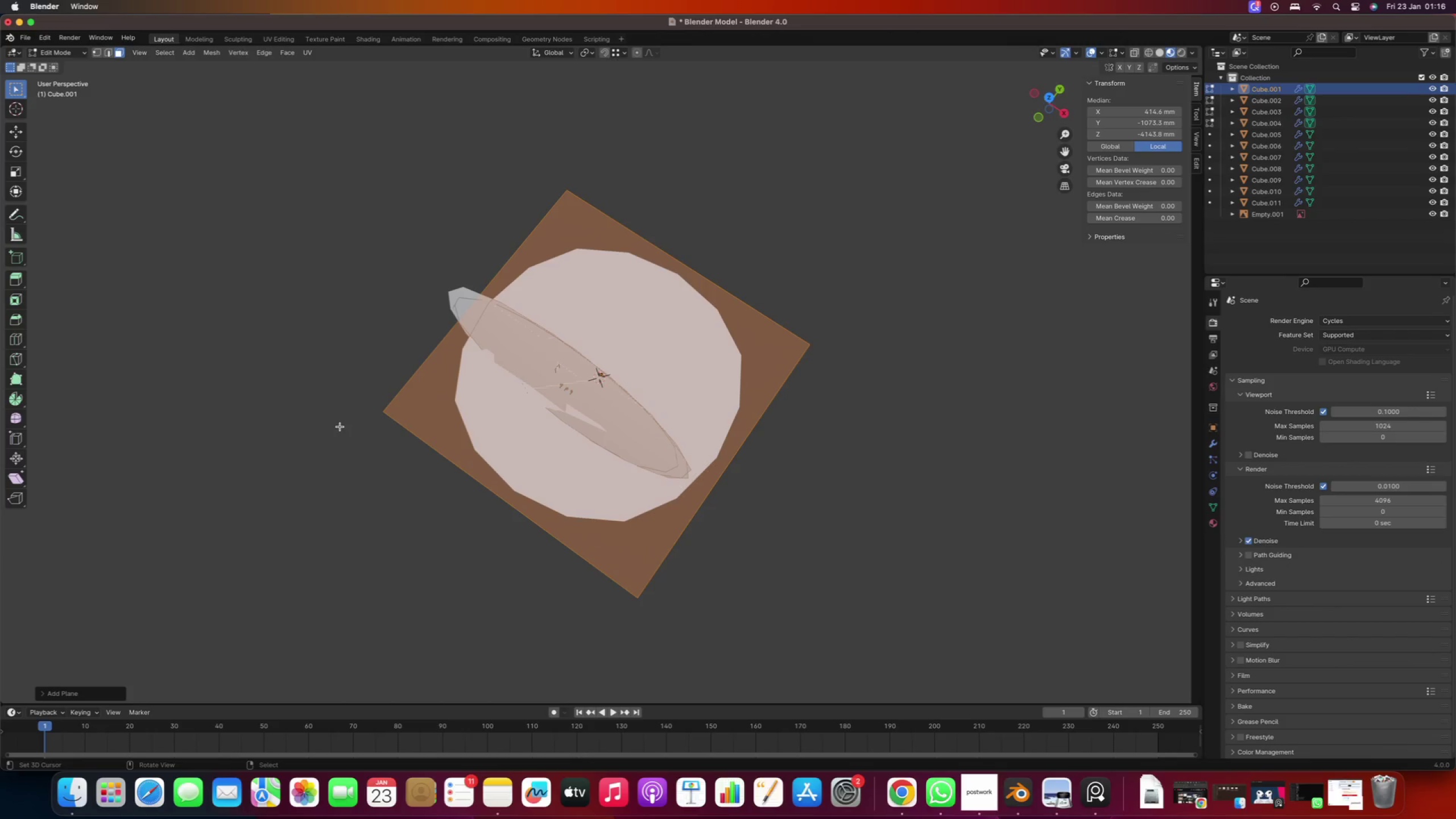 
key(Delete)
 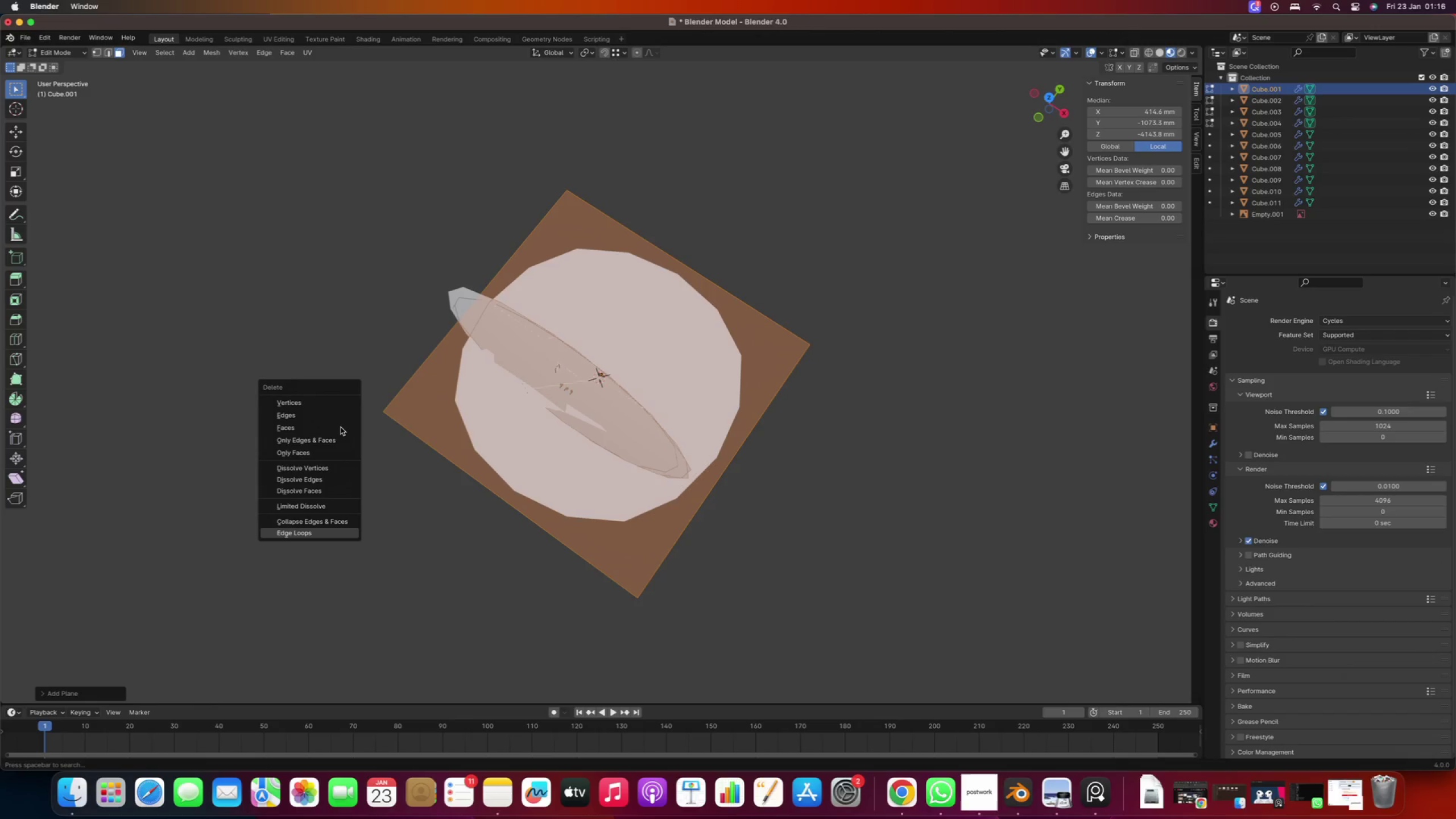 
key(End)
 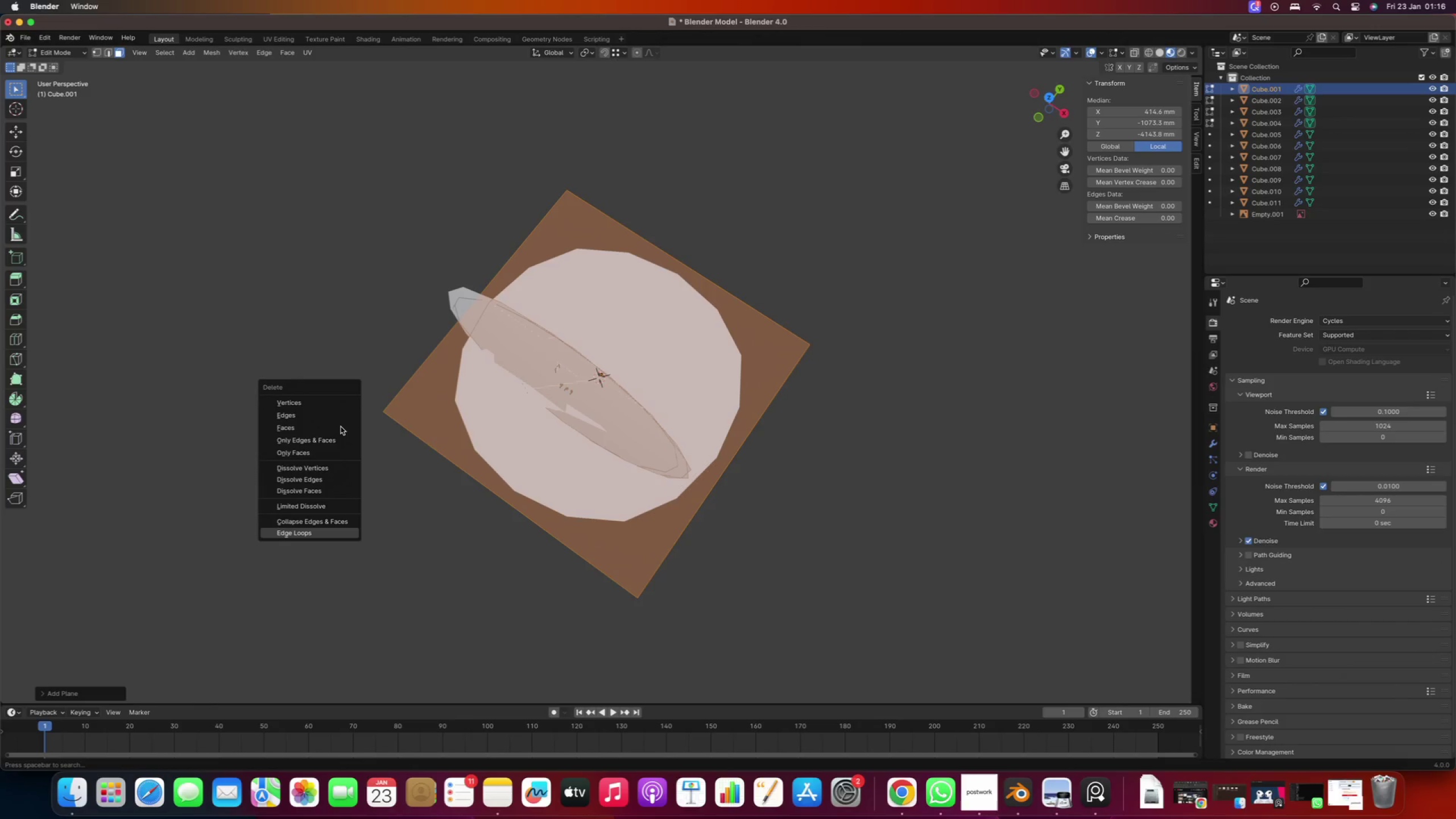 
right_click([341, 427])
 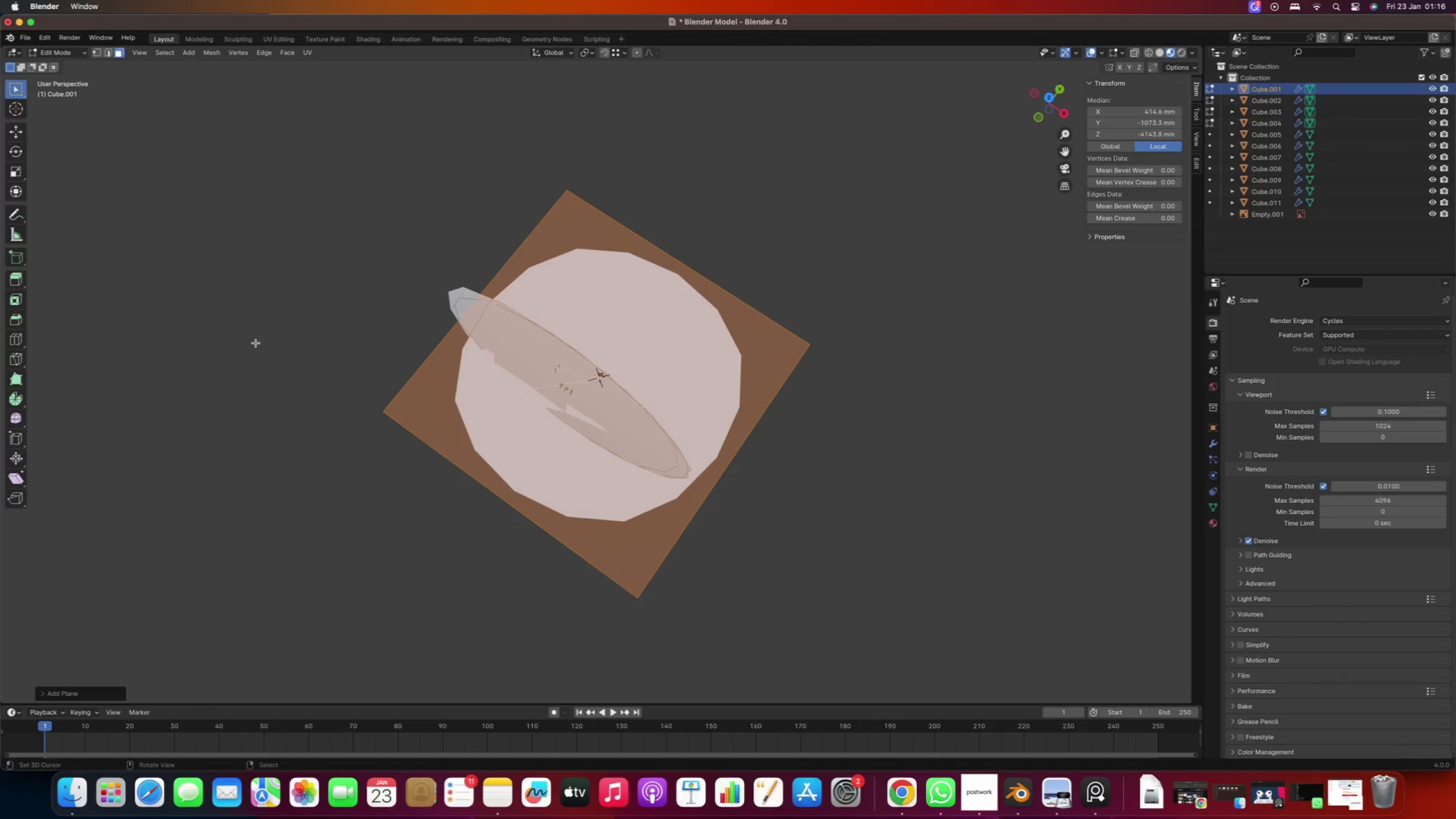 
right_click([304, 260])
 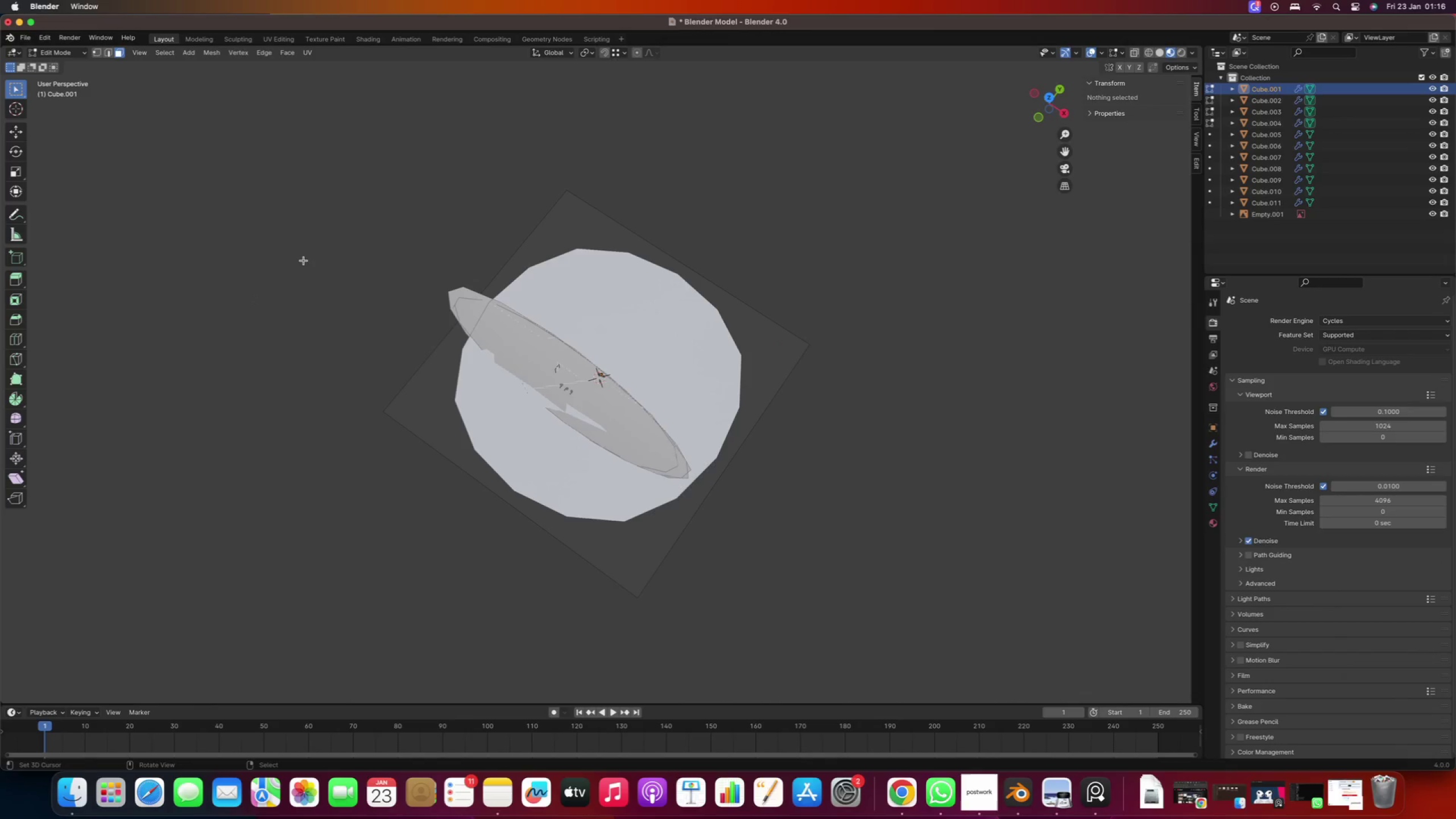 
key(Control+Z)
 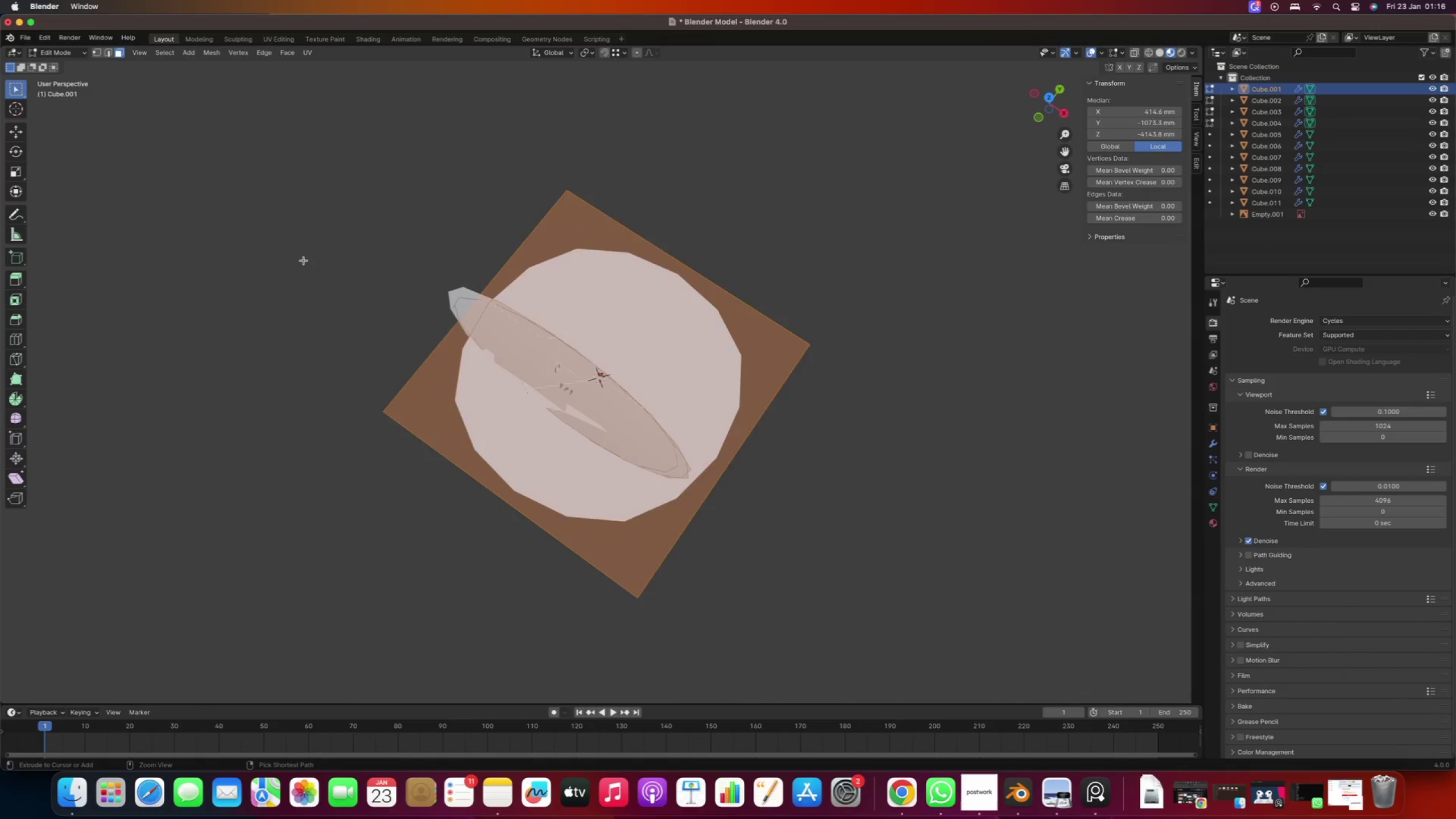 
key(Control+Z)
 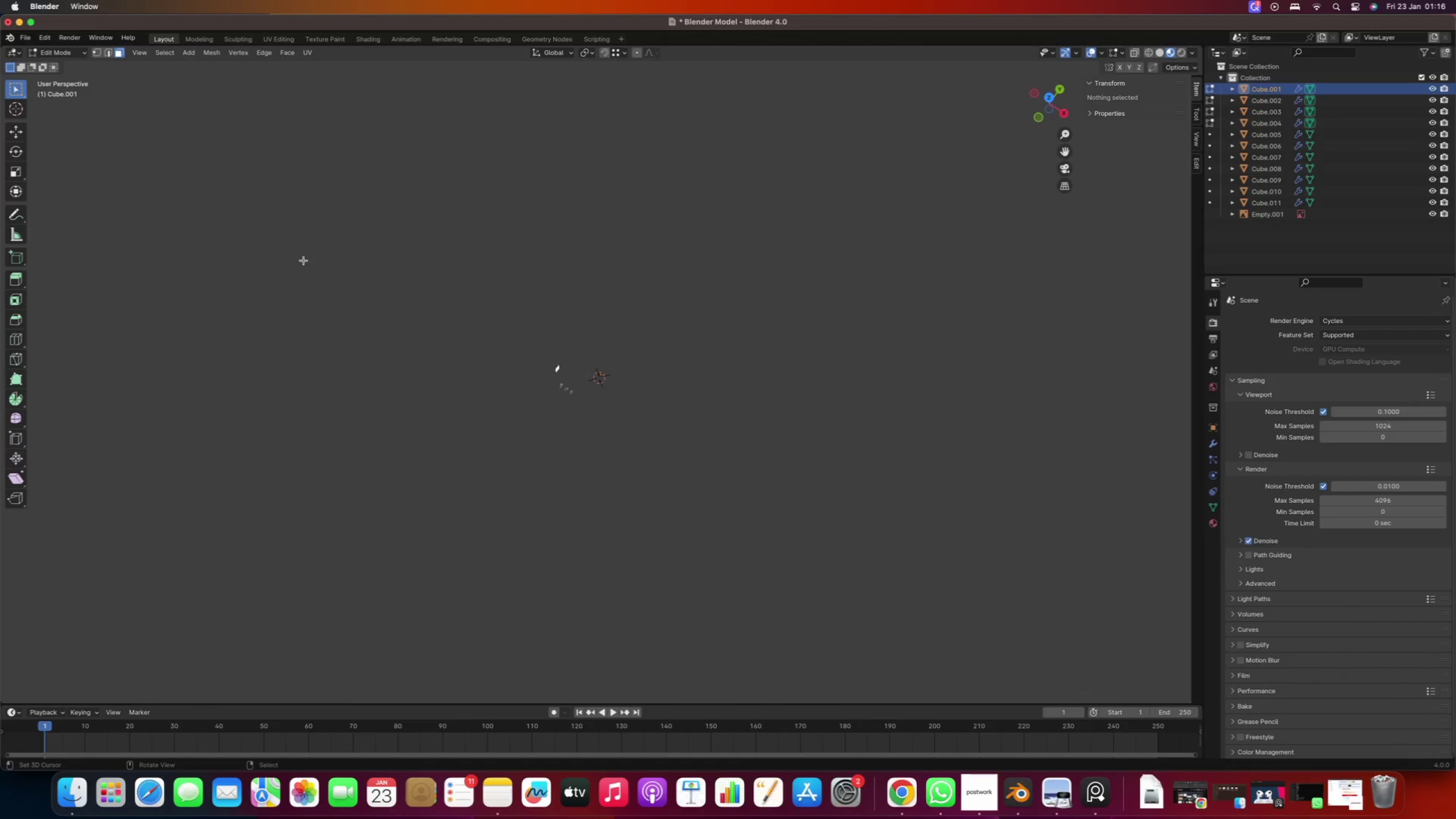 
key(Tab)
 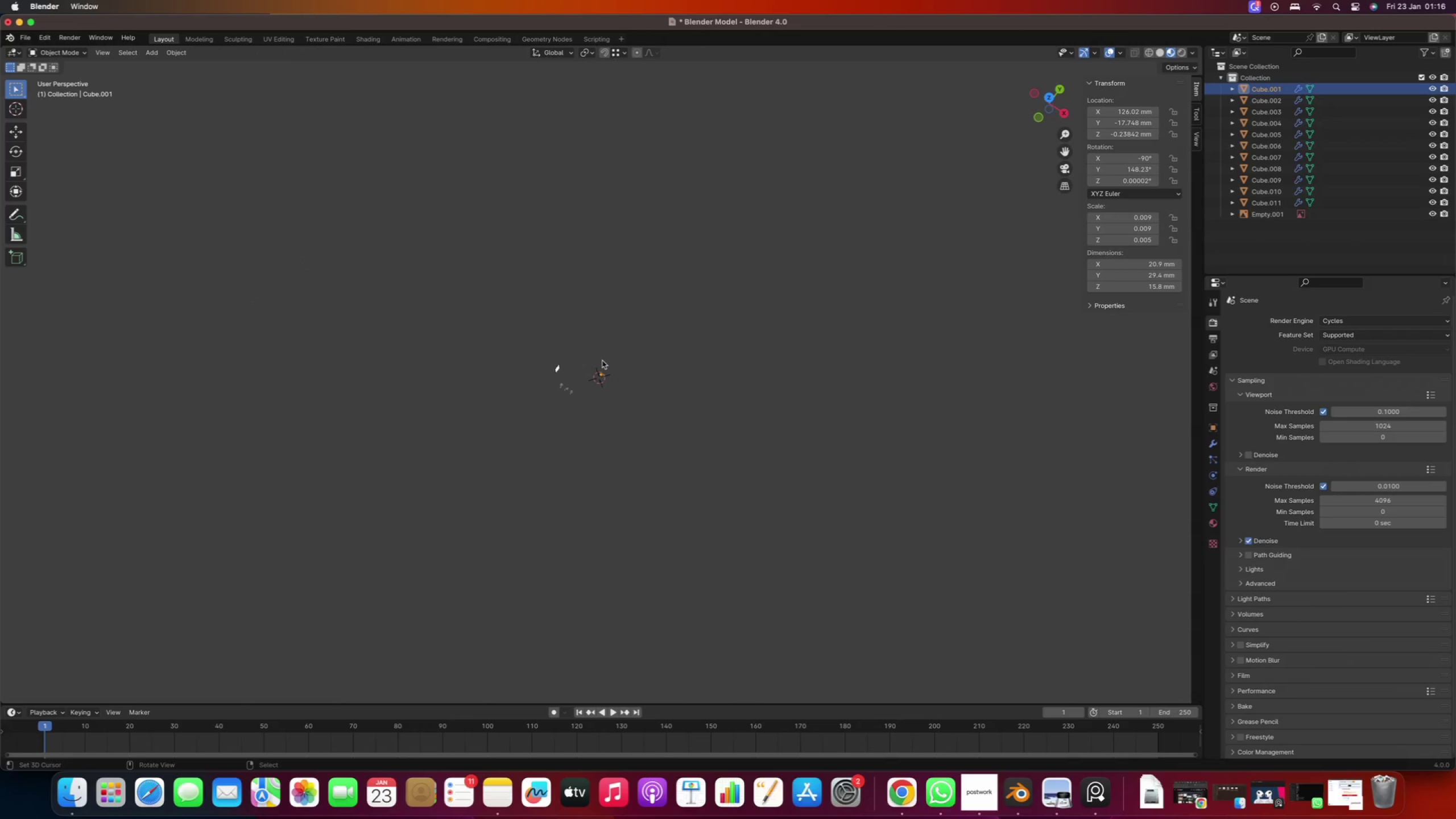 
key(NumpadDecimal)
 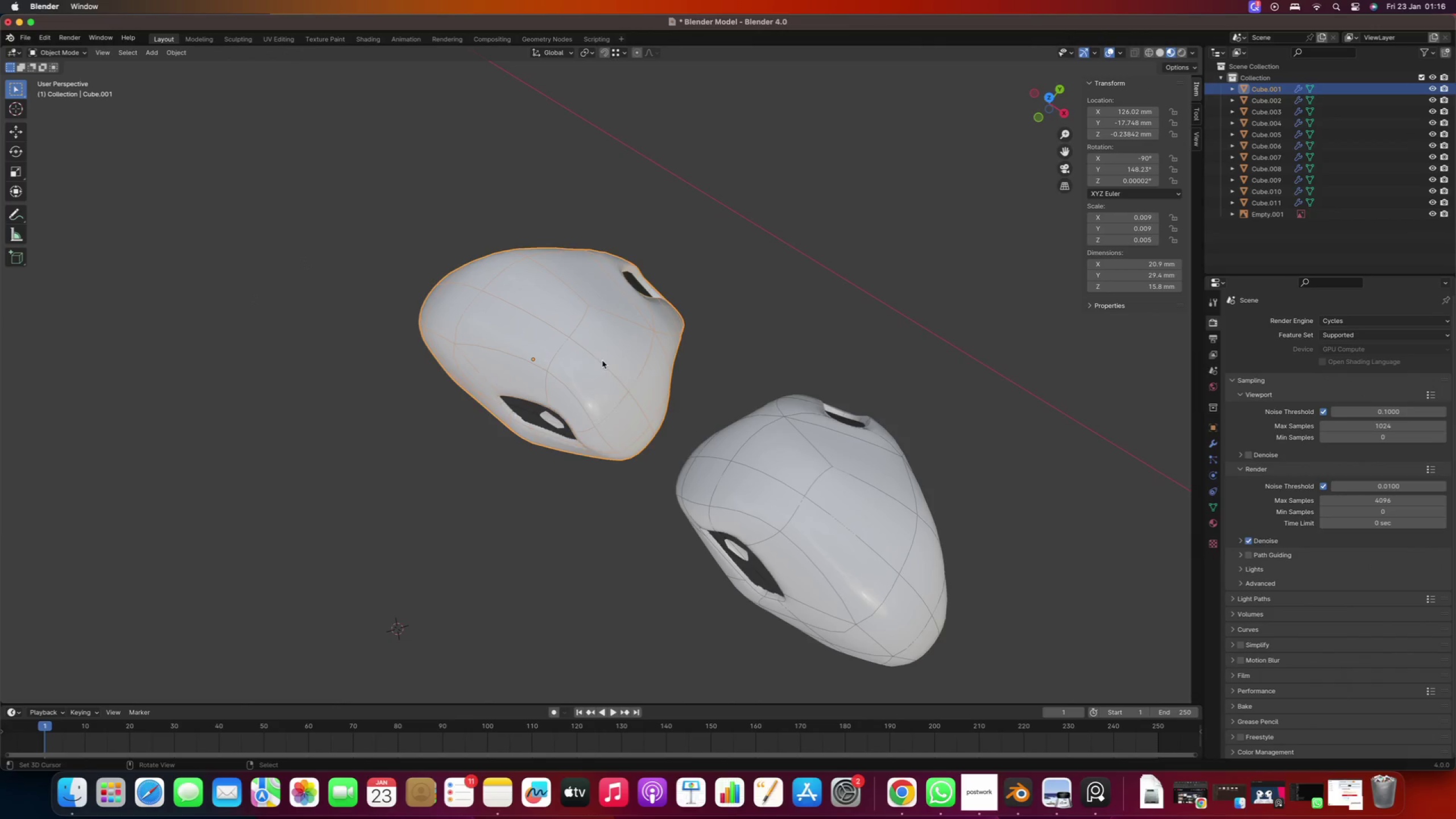 
scroll: coordinate [622, 368], scroll_direction: down, amount: 5.0
 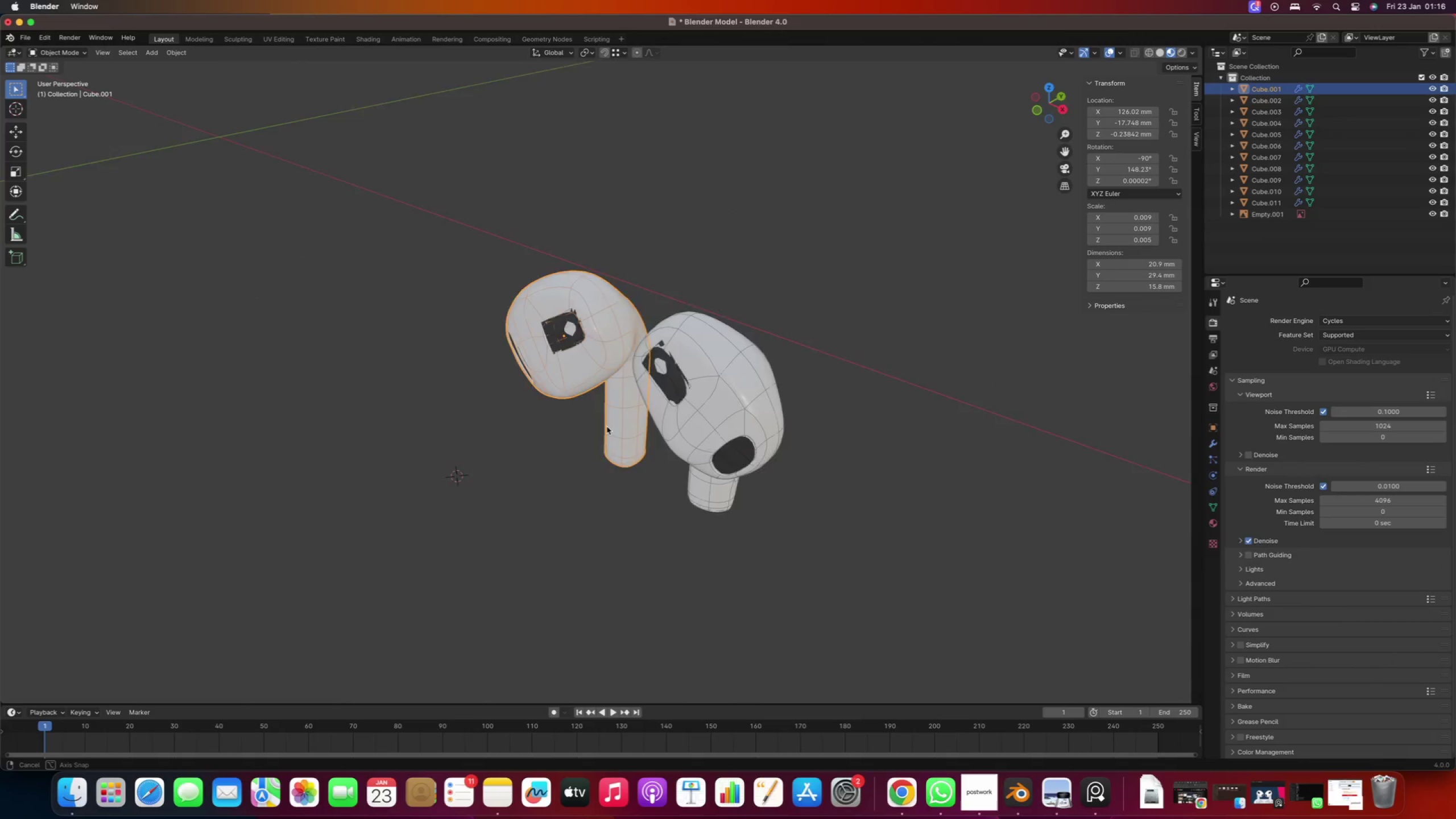 
scroll: coordinate [635, 444], scroll_direction: up, amount: 5.0
 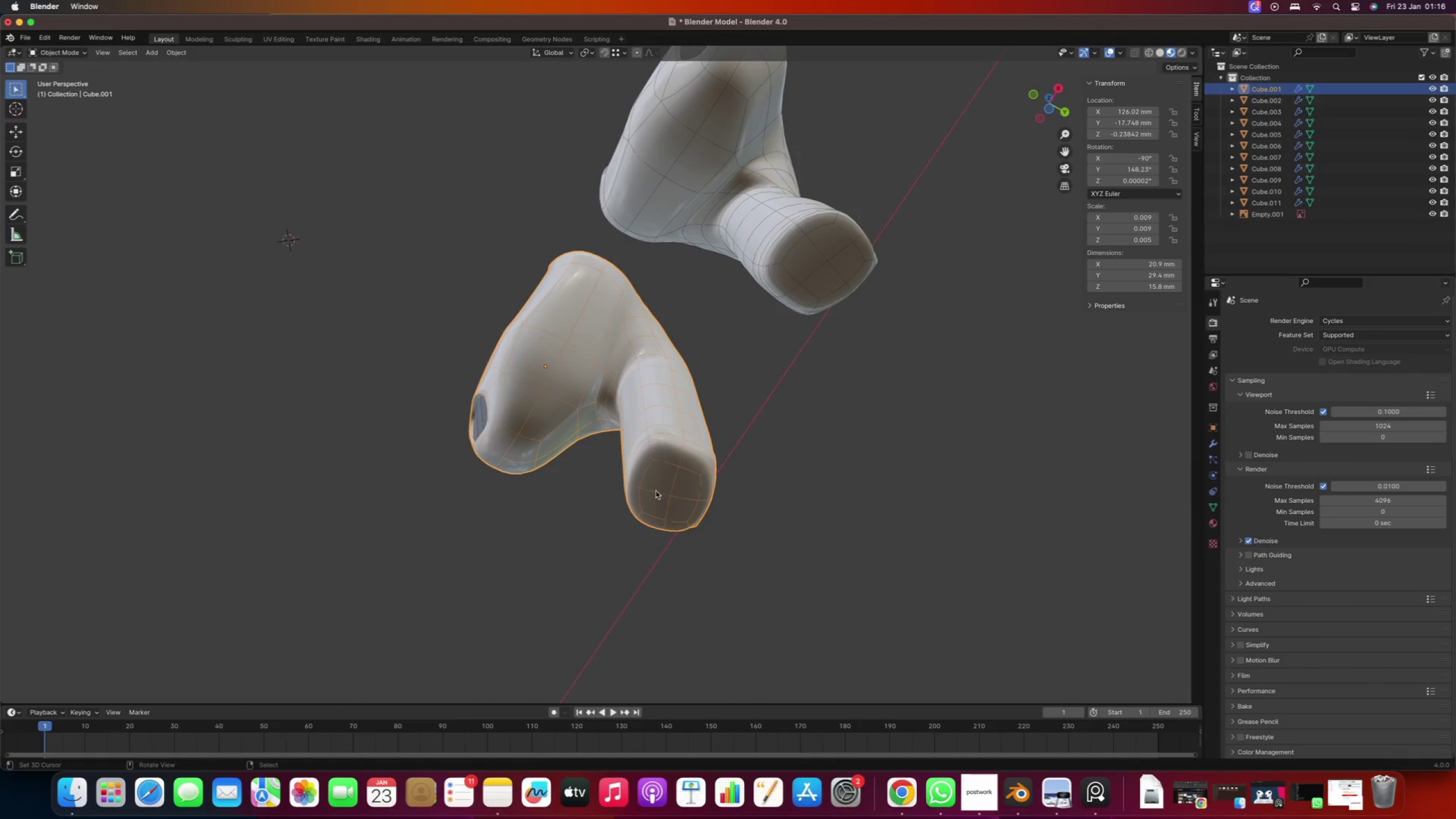 
left_click([667, 495])
 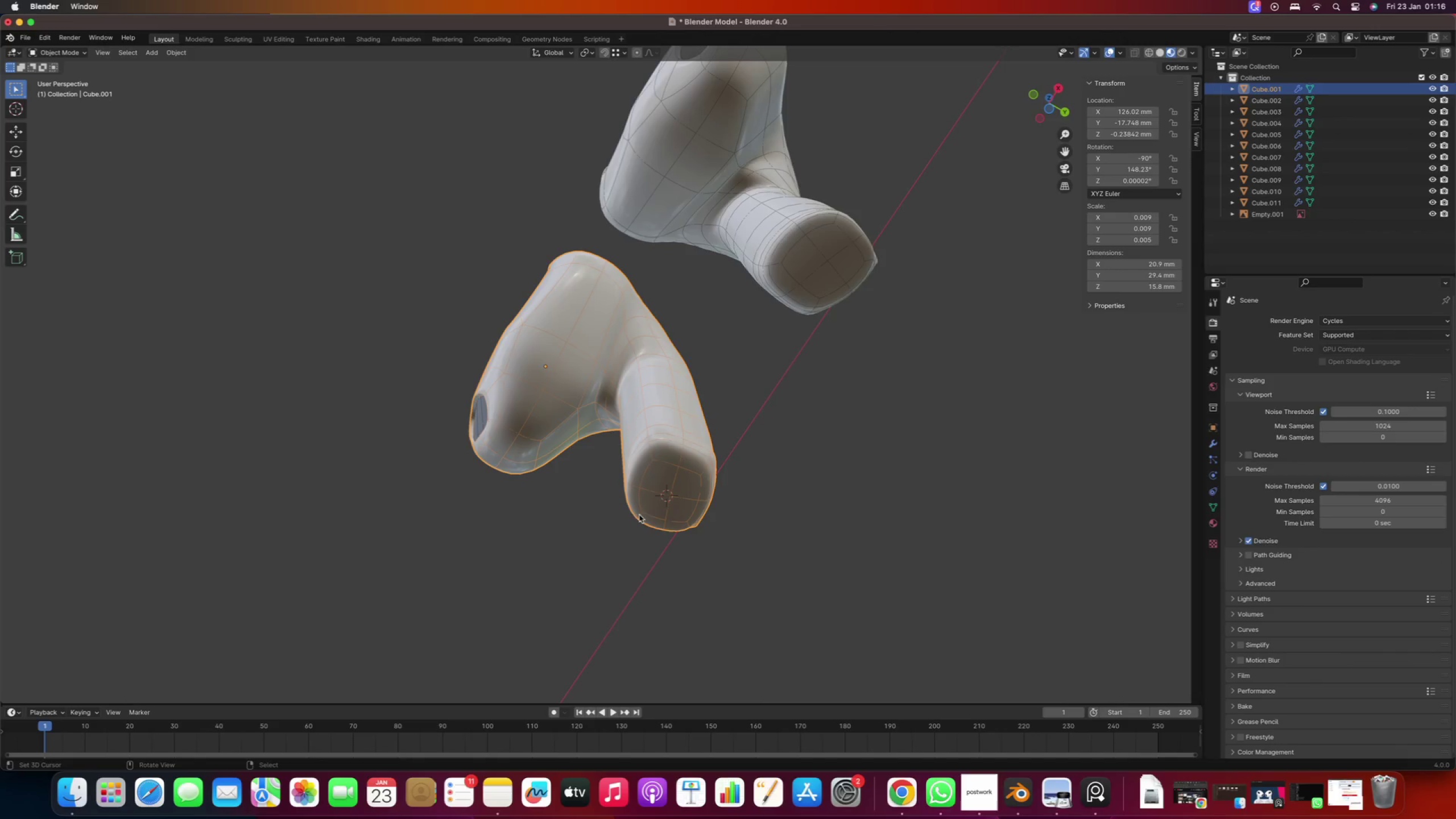 
type(Apl)
 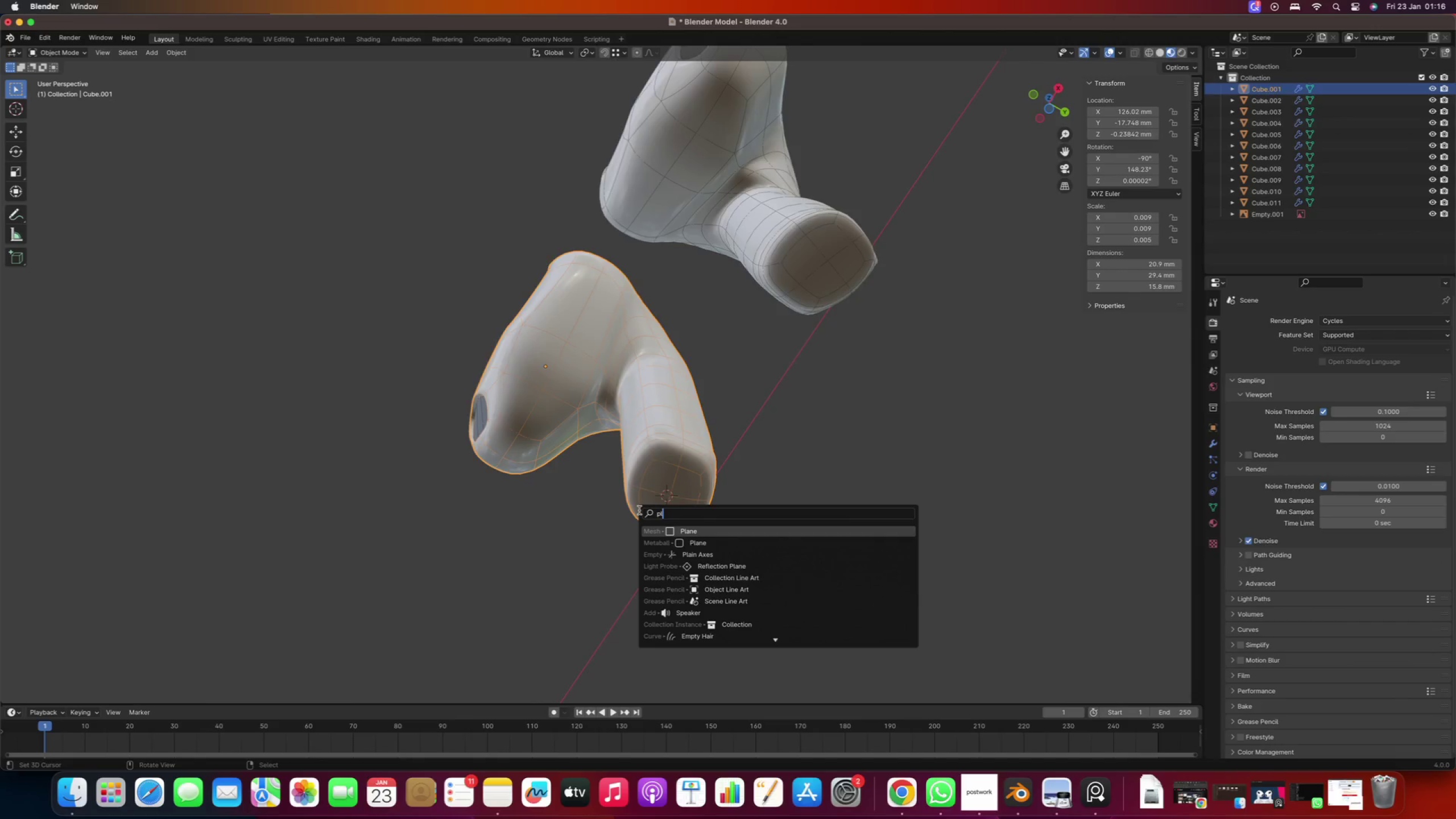 
key(Enter)
 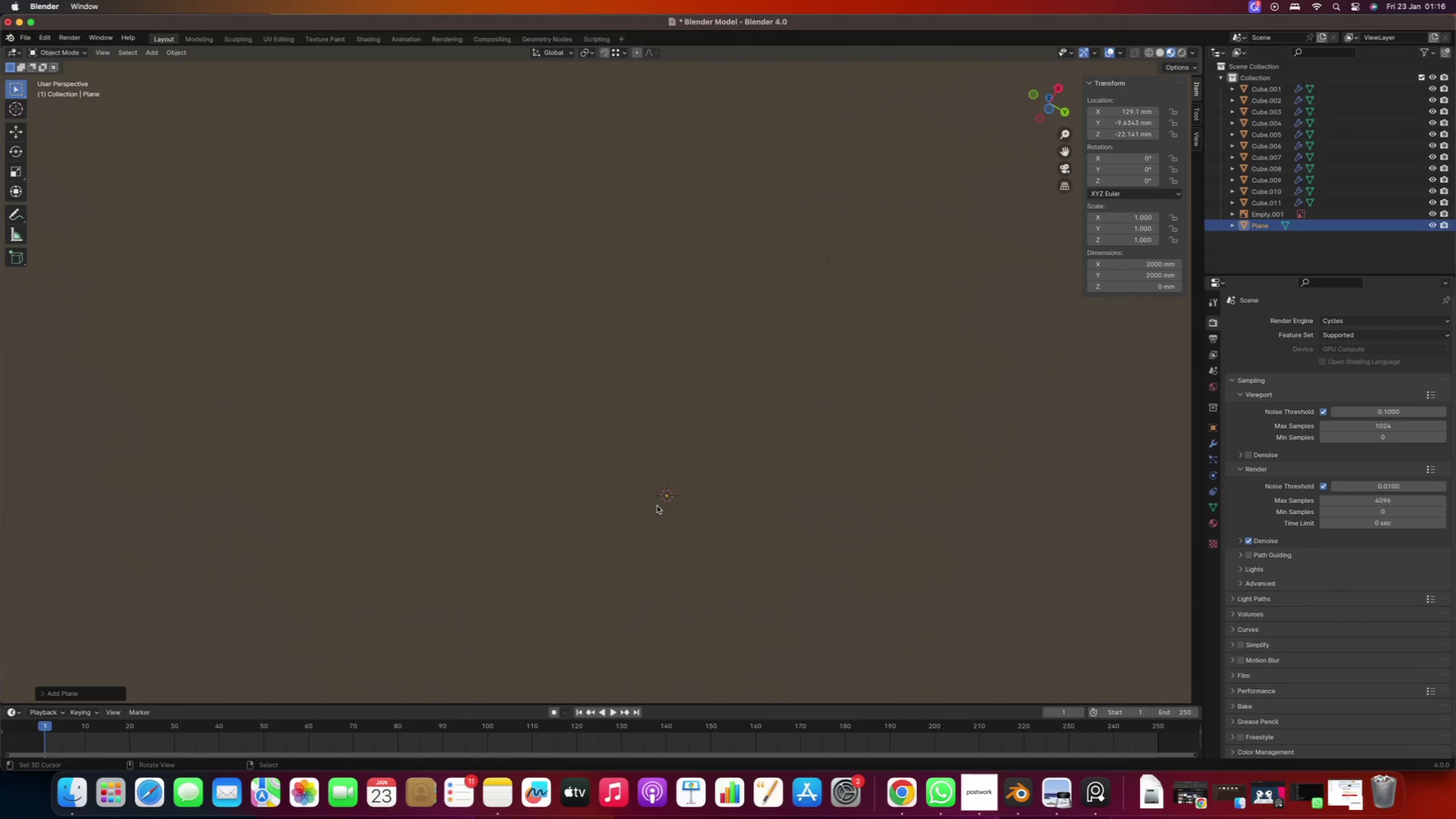 
scroll: coordinate [530, 484], scroll_direction: down, amount: 152.0
 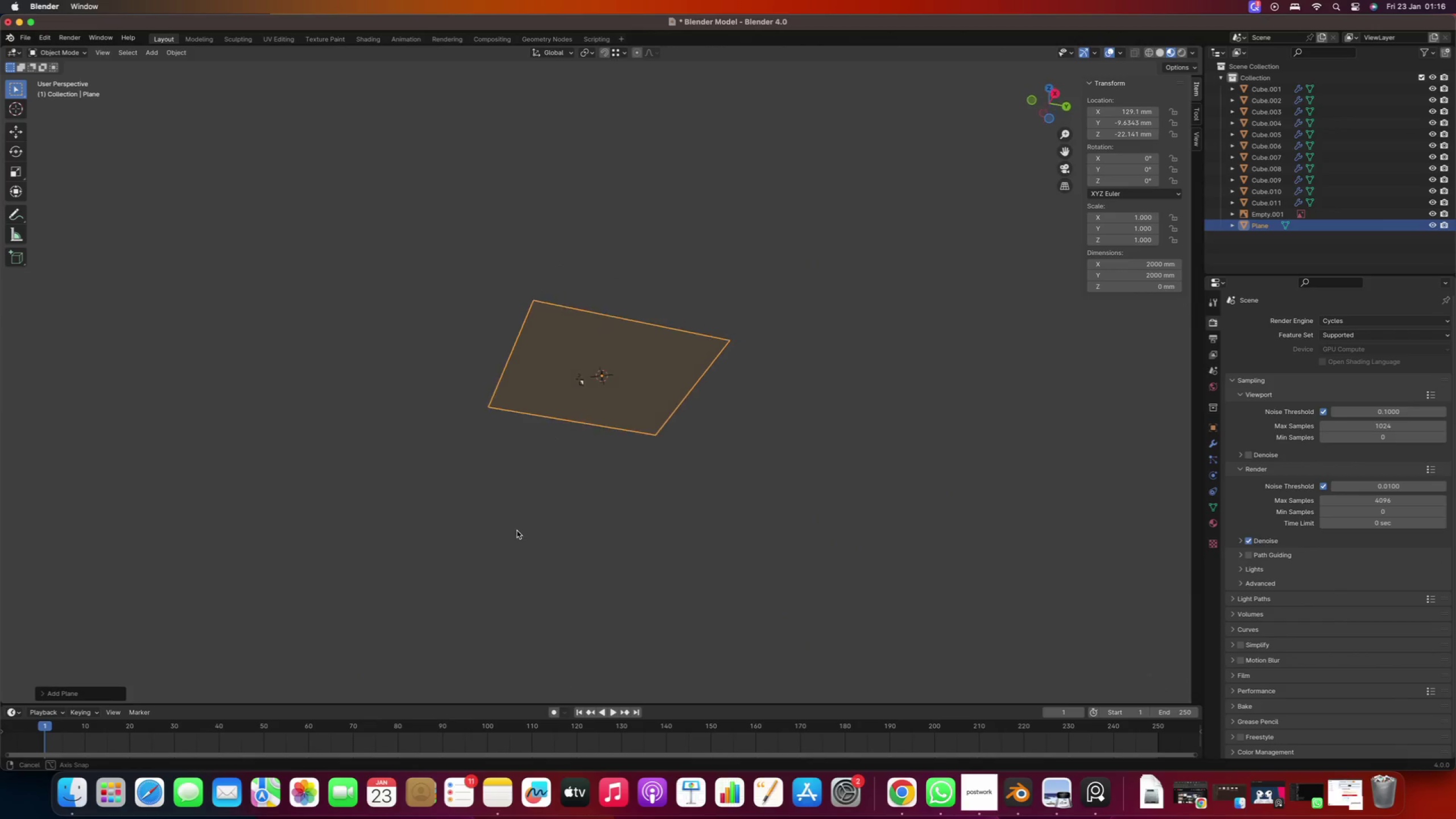 
key(S)
 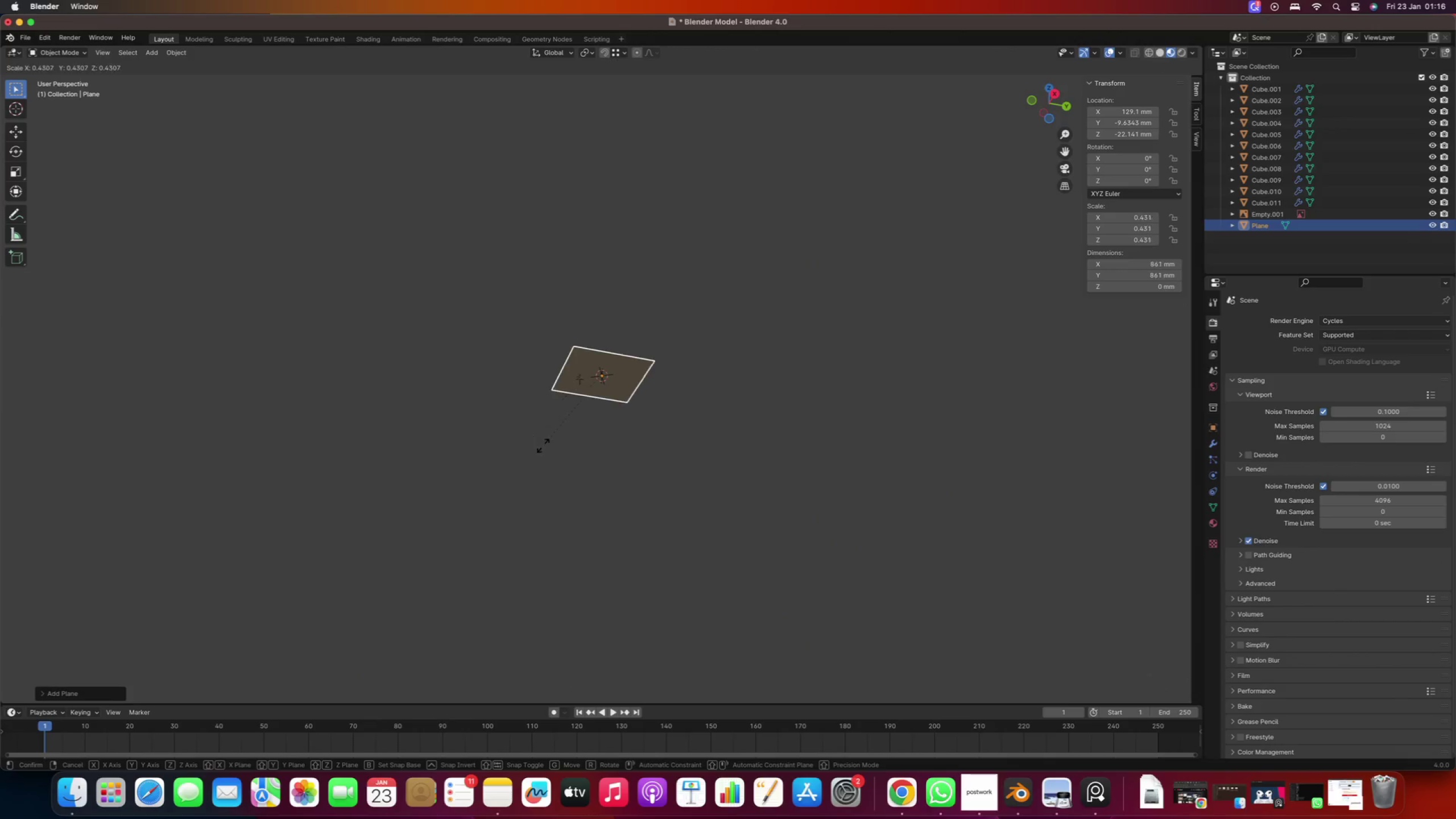 
left_click([592, 443])
 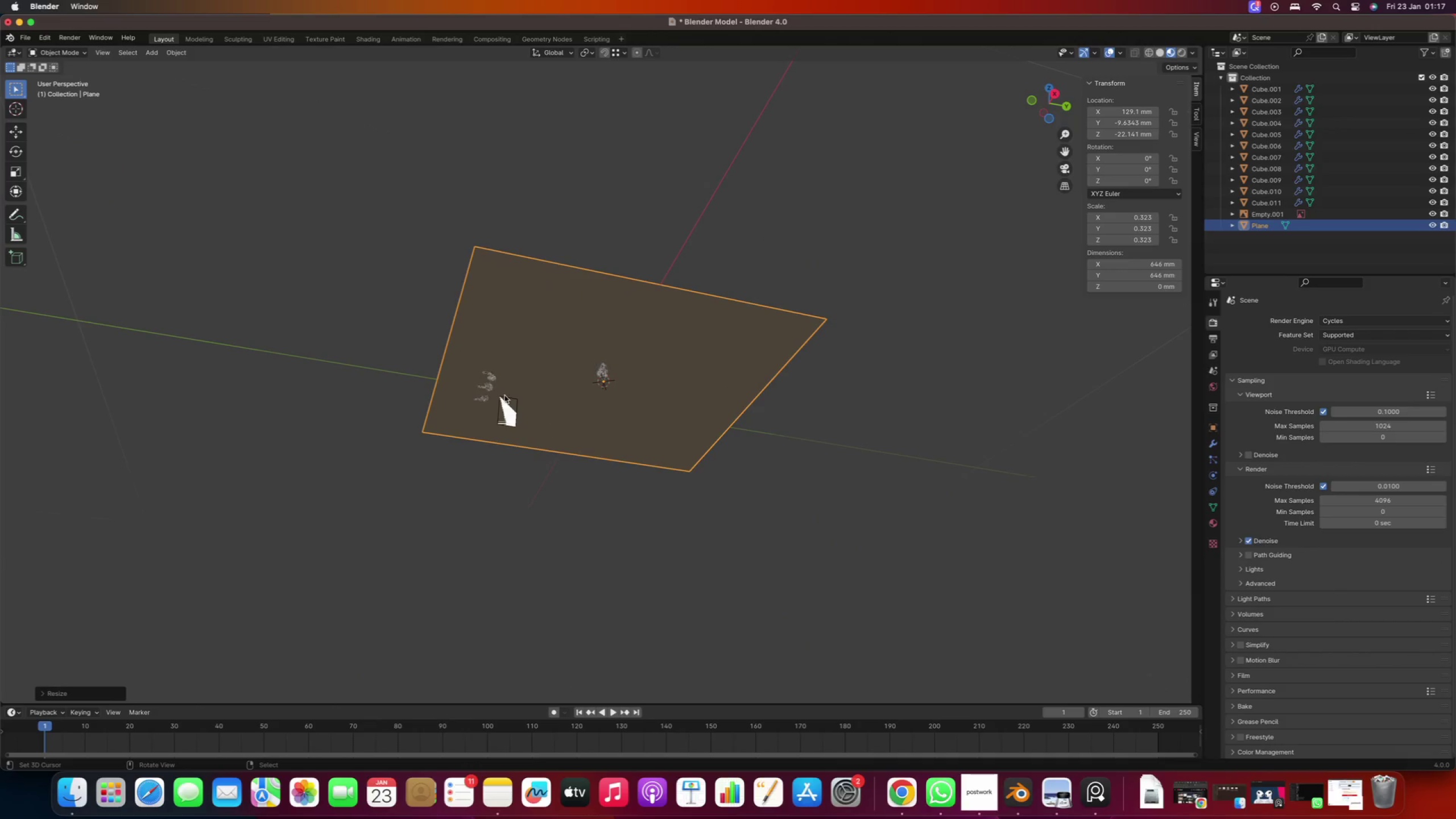 
scroll: coordinate [545, 427], scroll_direction: up, amount: 32.0
 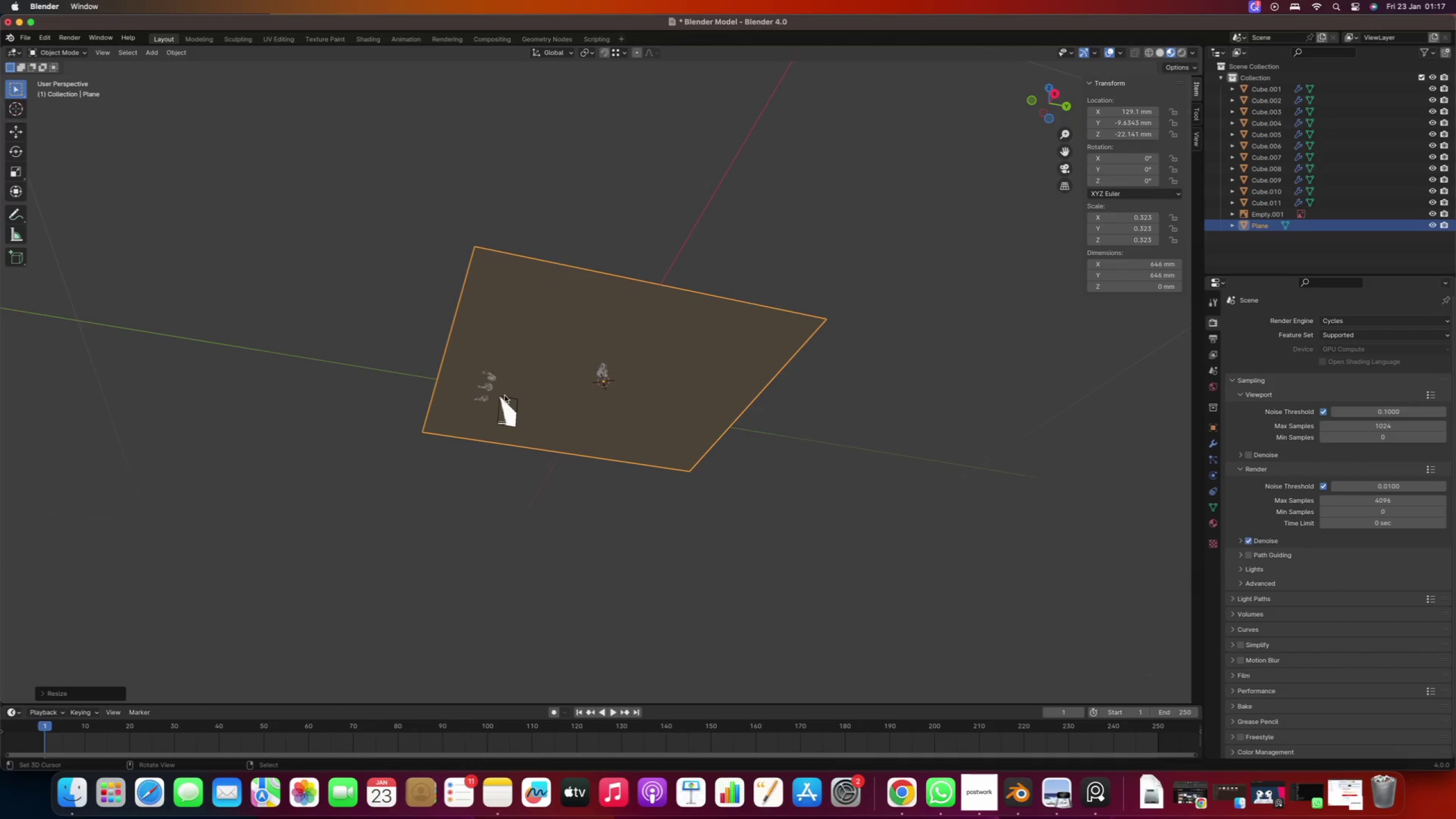 
key(S)
 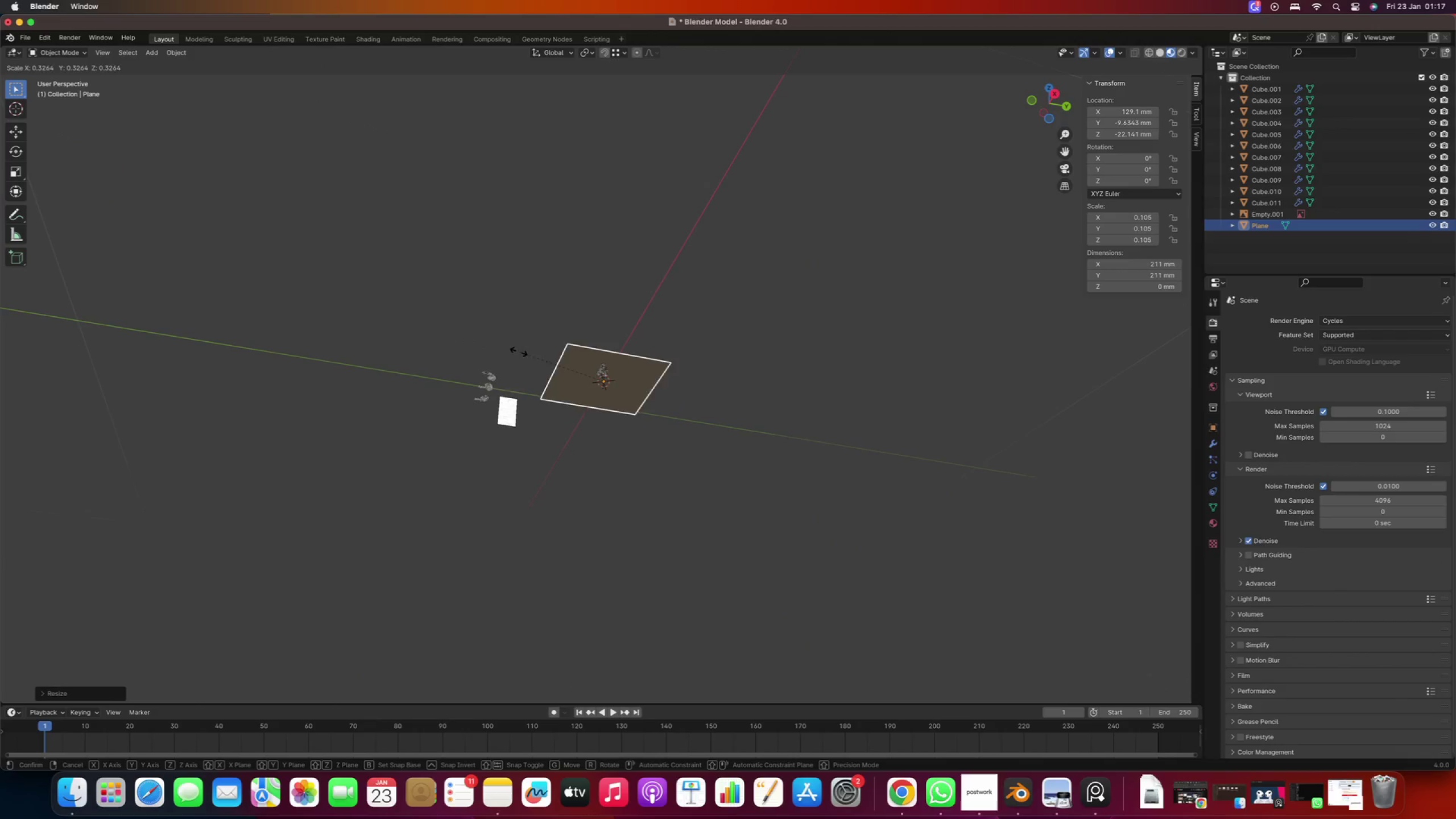 
left_click([557, 362])
 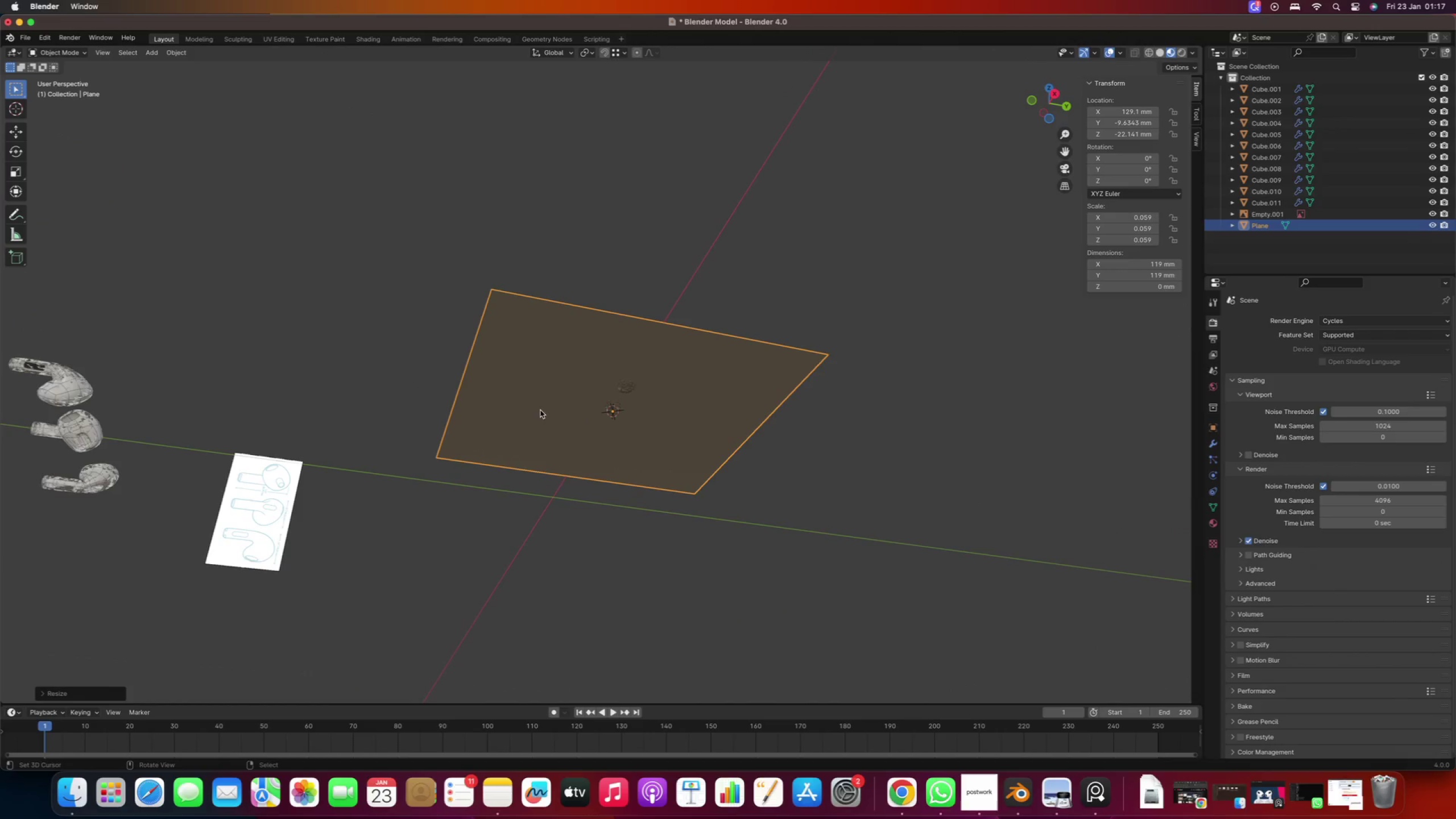 
scroll: coordinate [539, 379], scroll_direction: up, amount: 26.0
 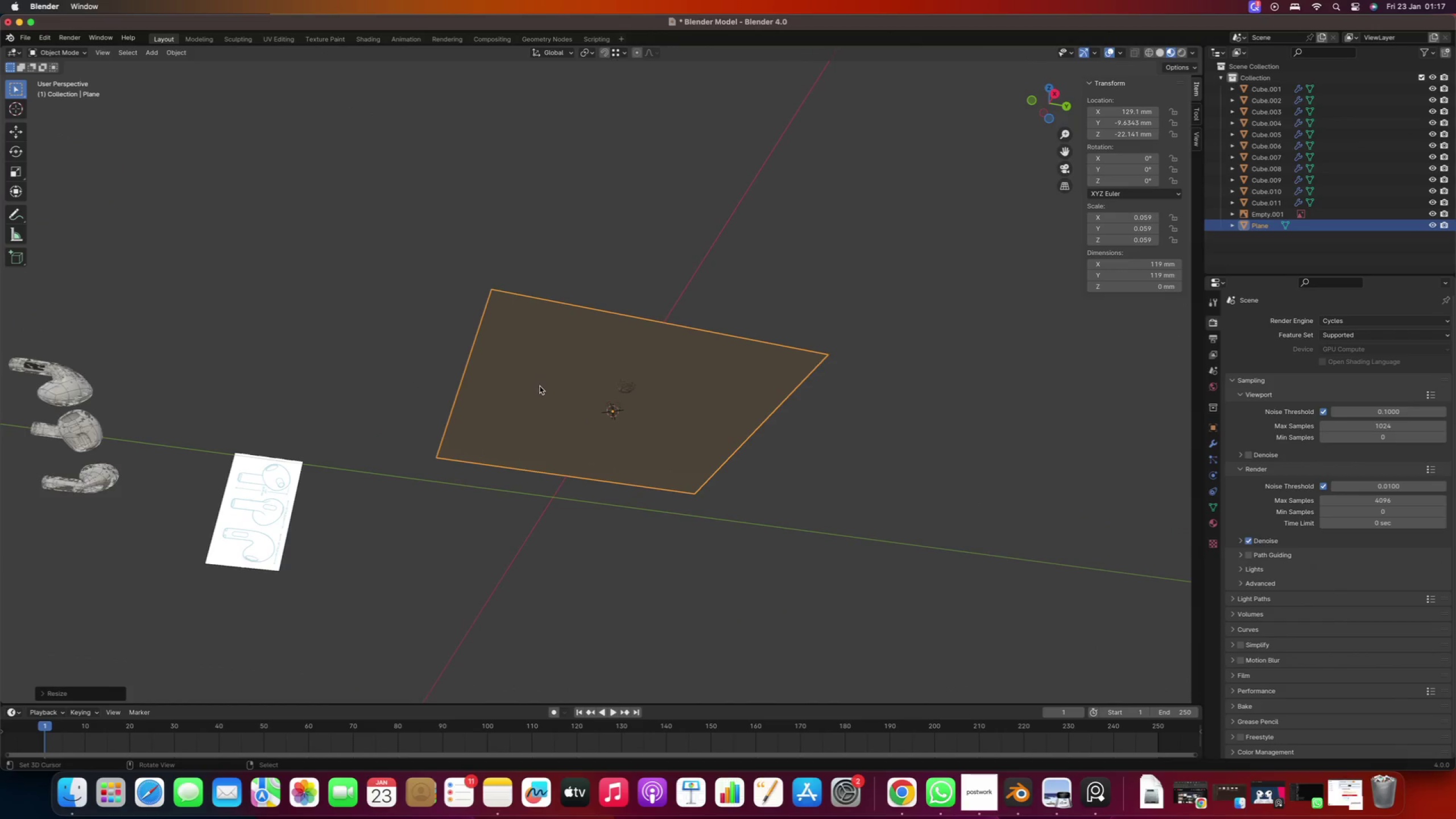 
key(S)
 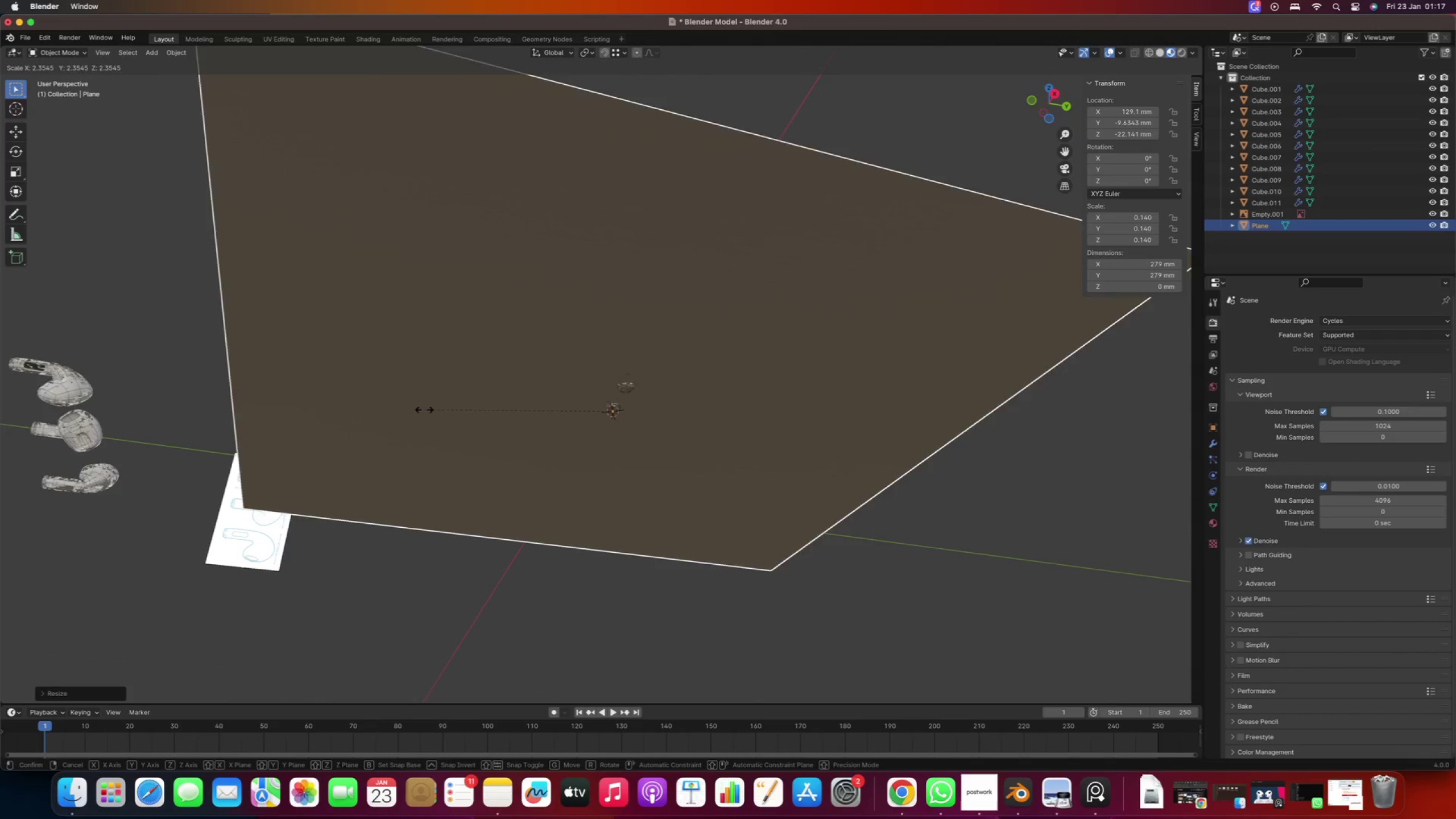 
left_click([413, 407])
 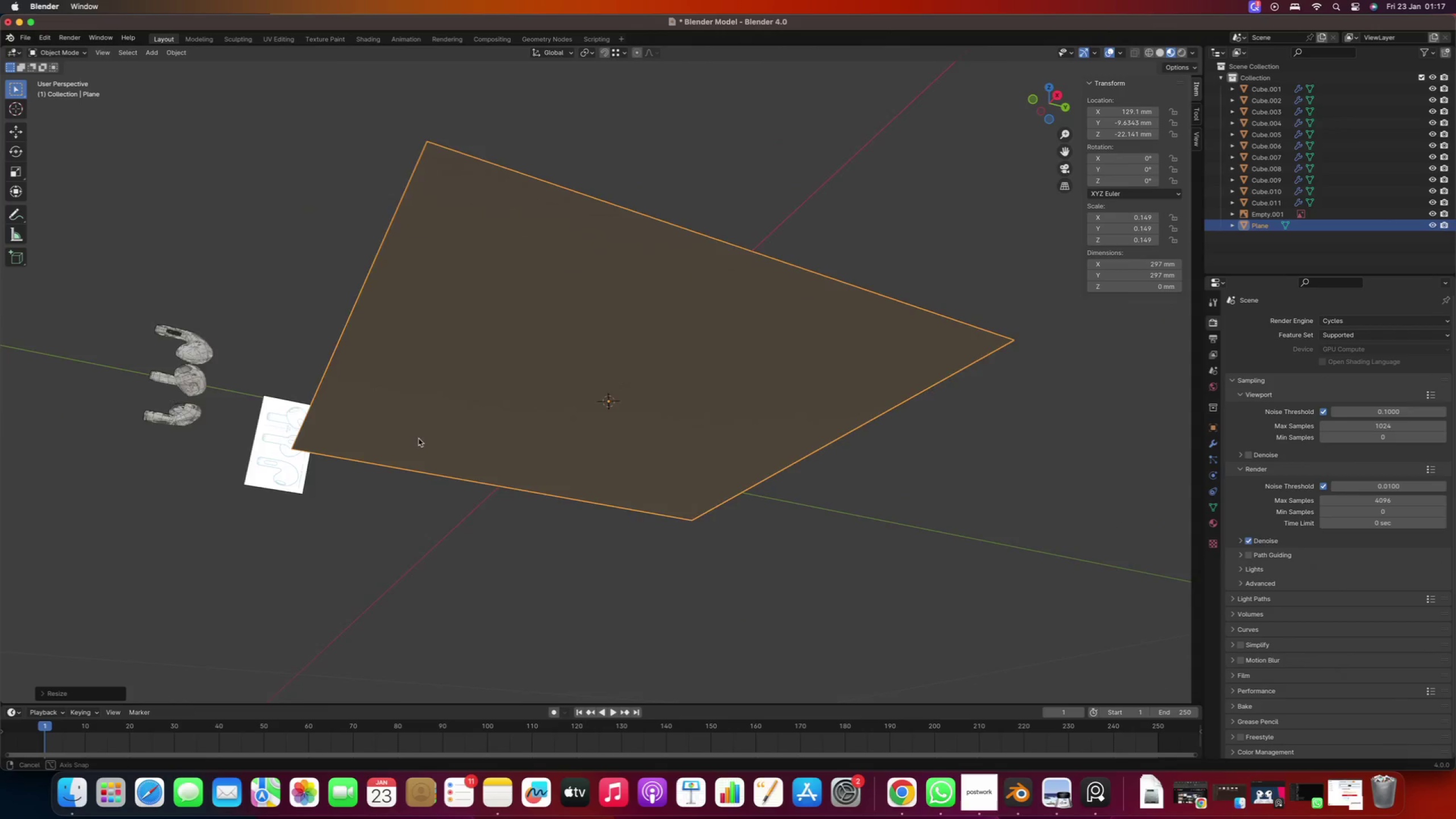 
scroll: coordinate [420, 472], scroll_direction: down, amount: 12.0
 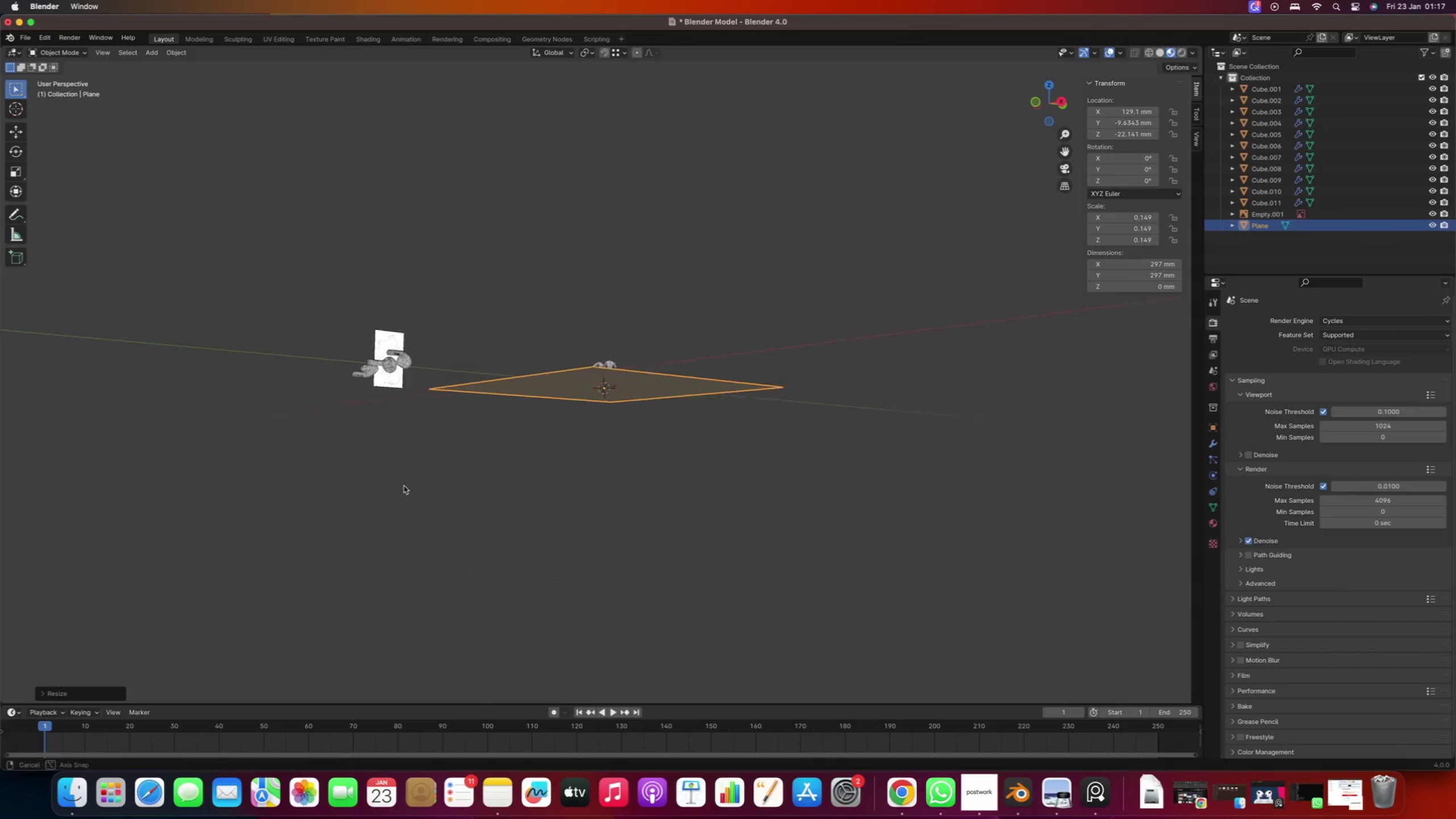 
hold_key(key=ShiftRight, duration=0.37)
 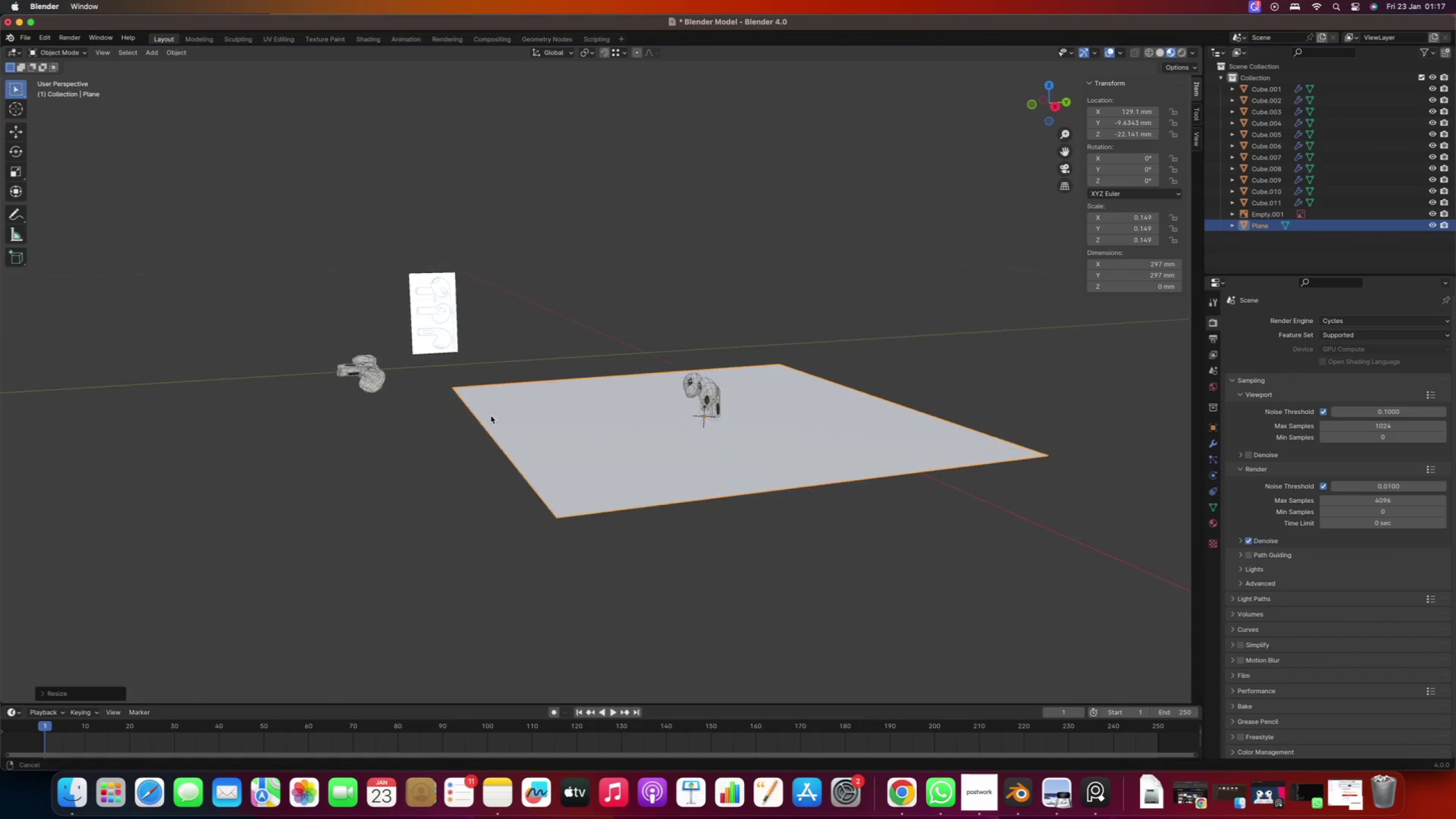 
scroll: coordinate [413, 387], scroll_direction: up, amount: 5.0
 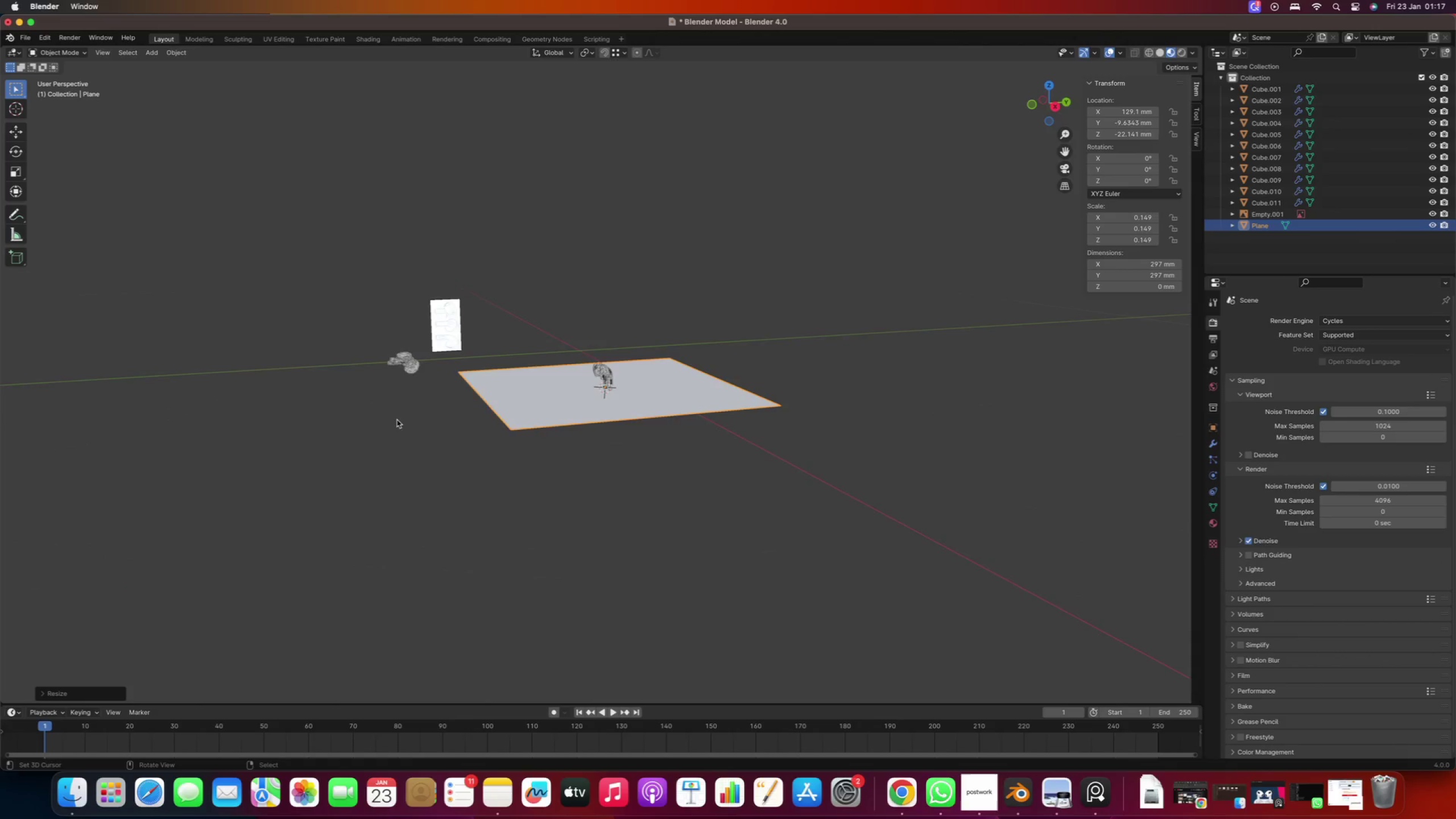 
left_click_drag(start_coordinate=[408, 435], to_coordinate=[288, 340])
 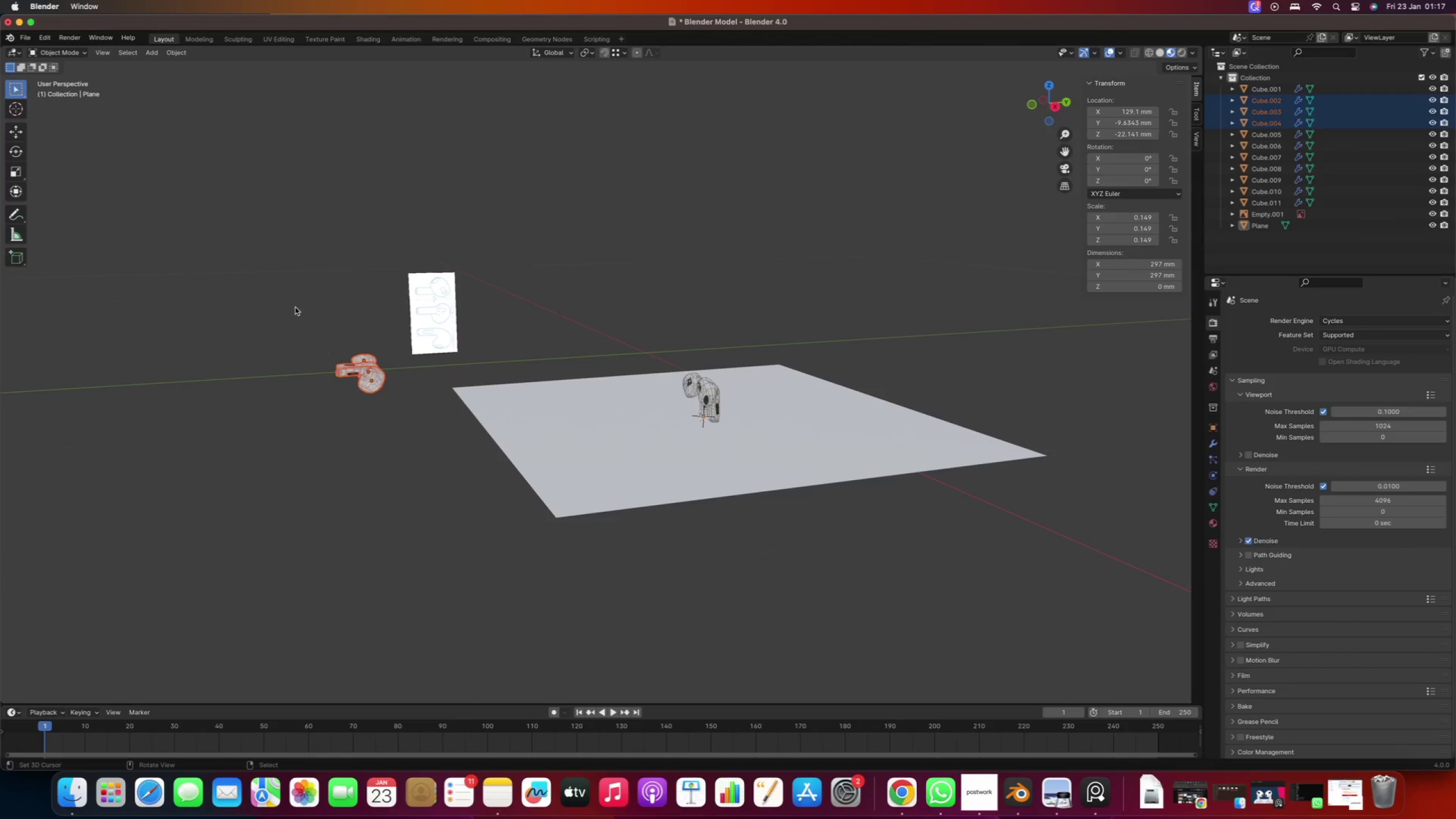 
hold_key(key=ShiftRight, duration=0.54)
right_click([433, 305])
 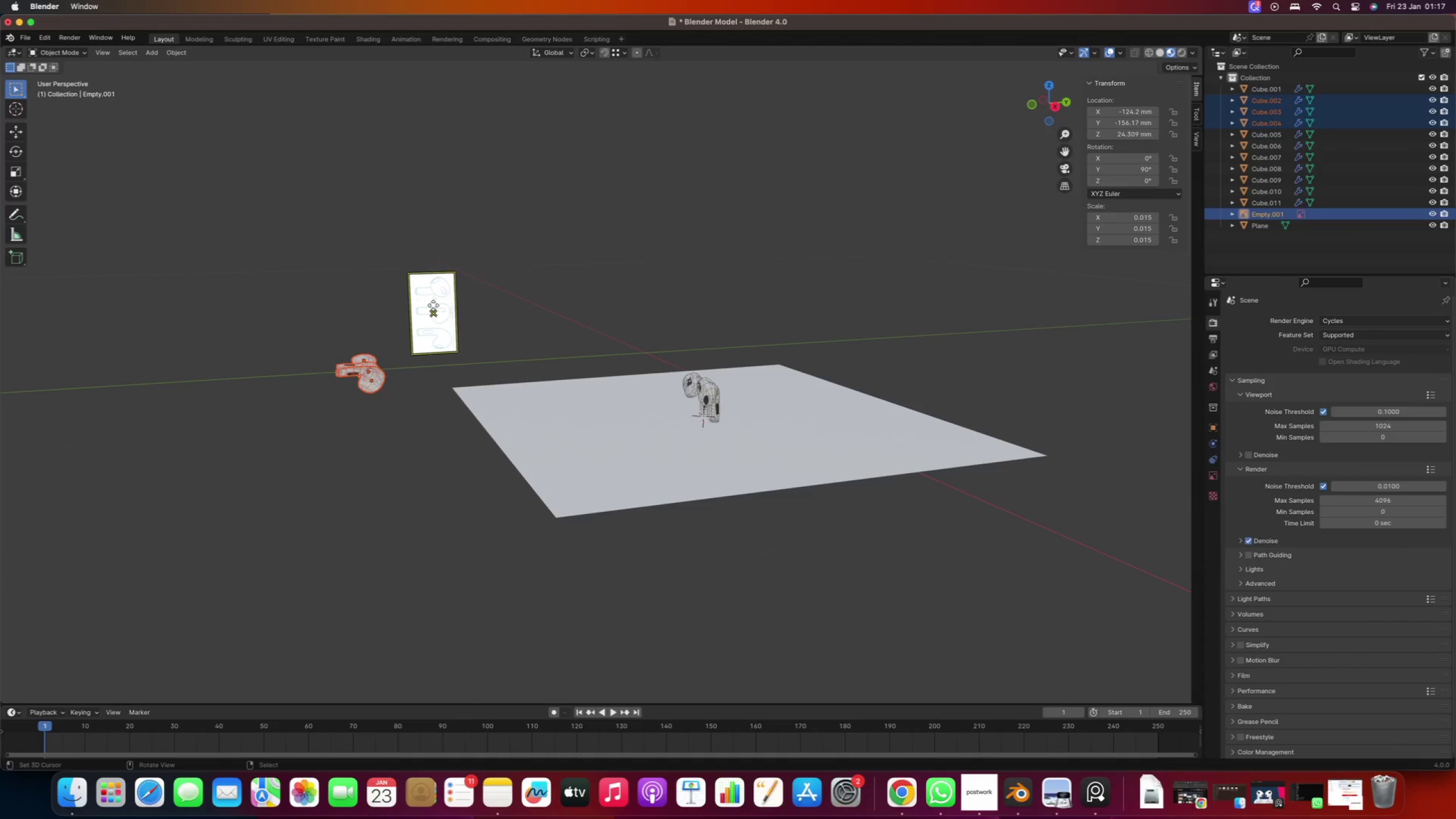 
key(H)
 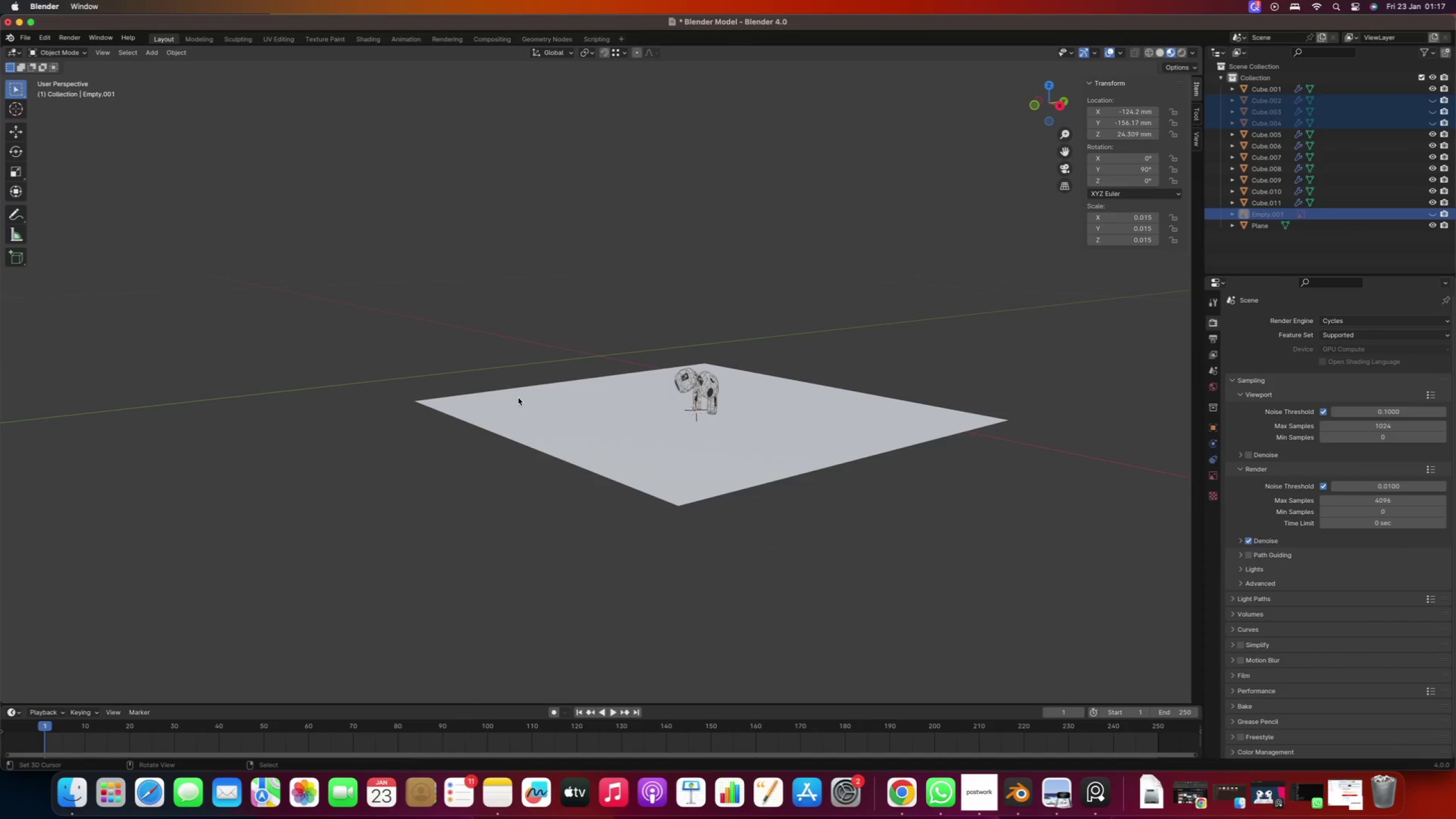 
key(Numpad7)
 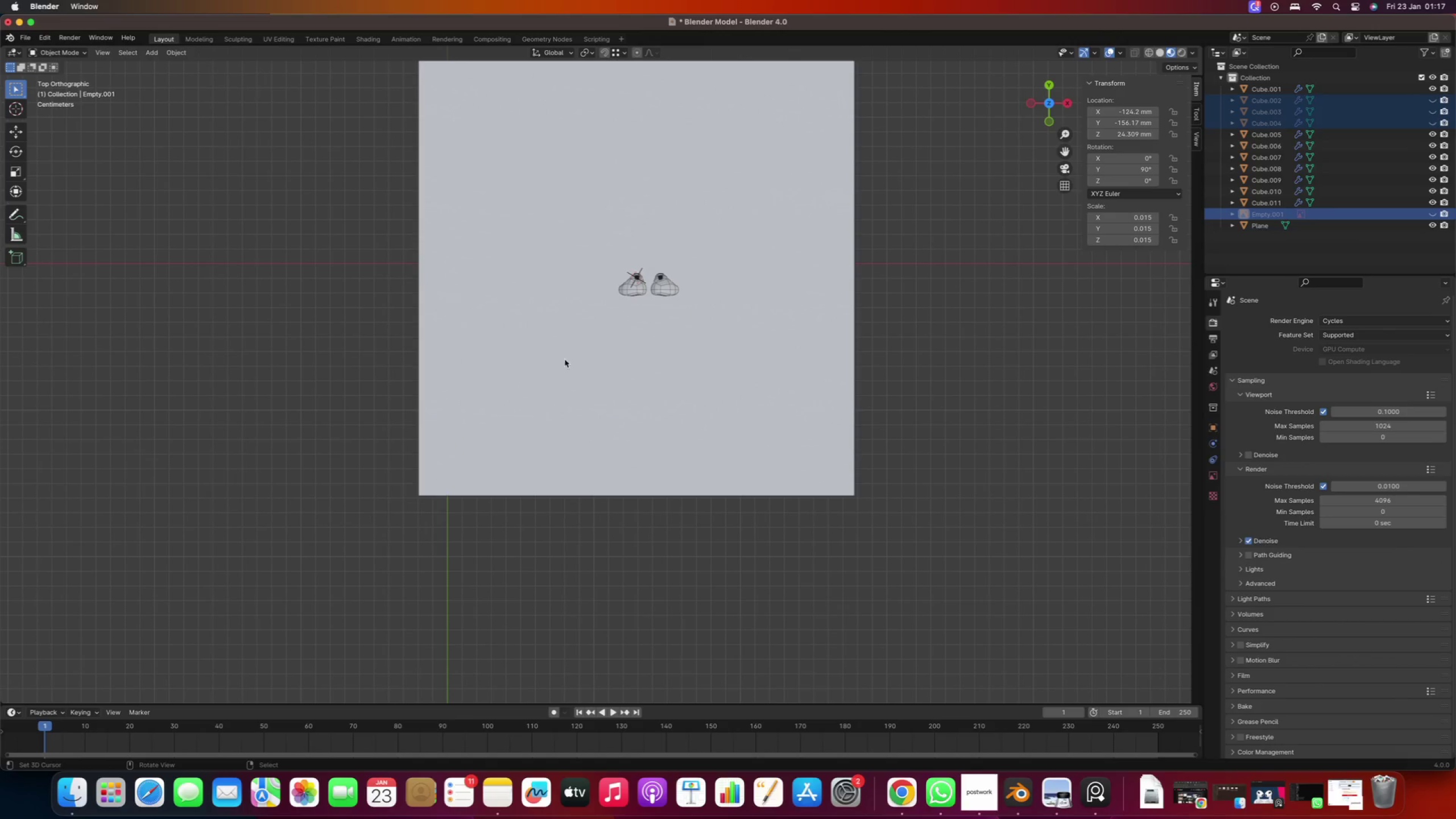 
right_click([502, 311])
 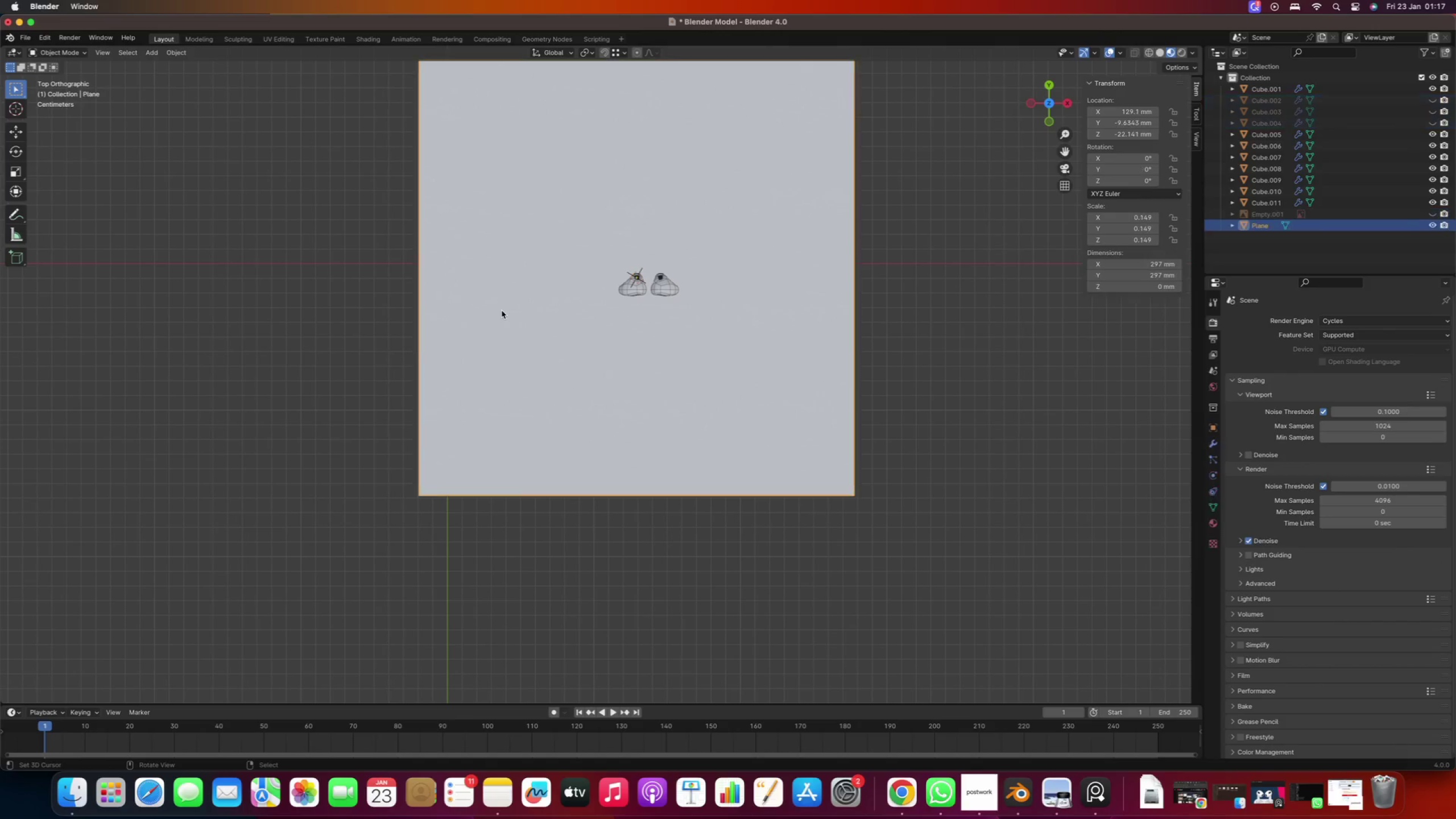 
scroll: coordinate [500, 363], scroll_direction: down, amount: 5.0
 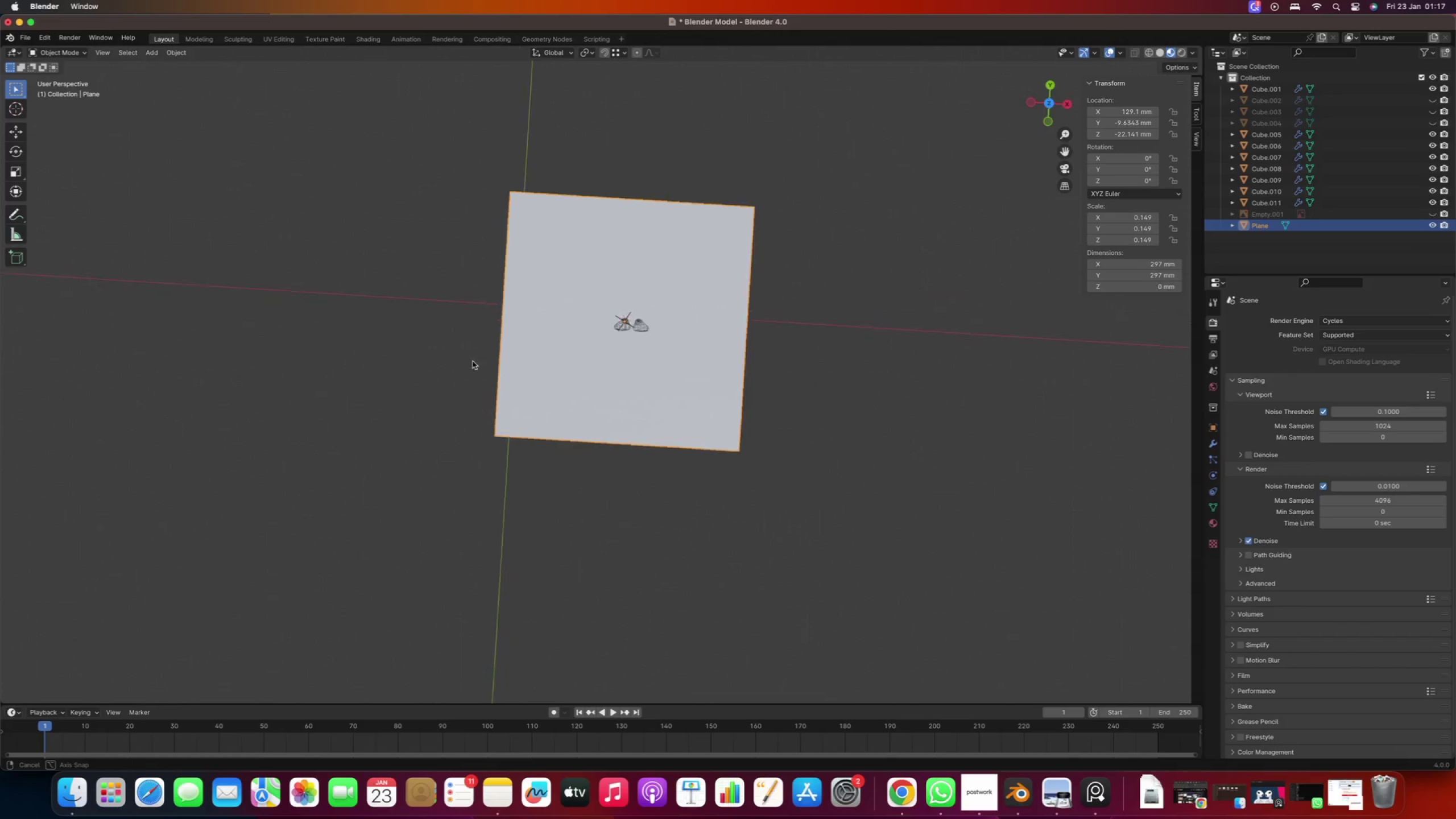 
scroll: coordinate [597, 394], scroll_direction: up, amount: 2.0
 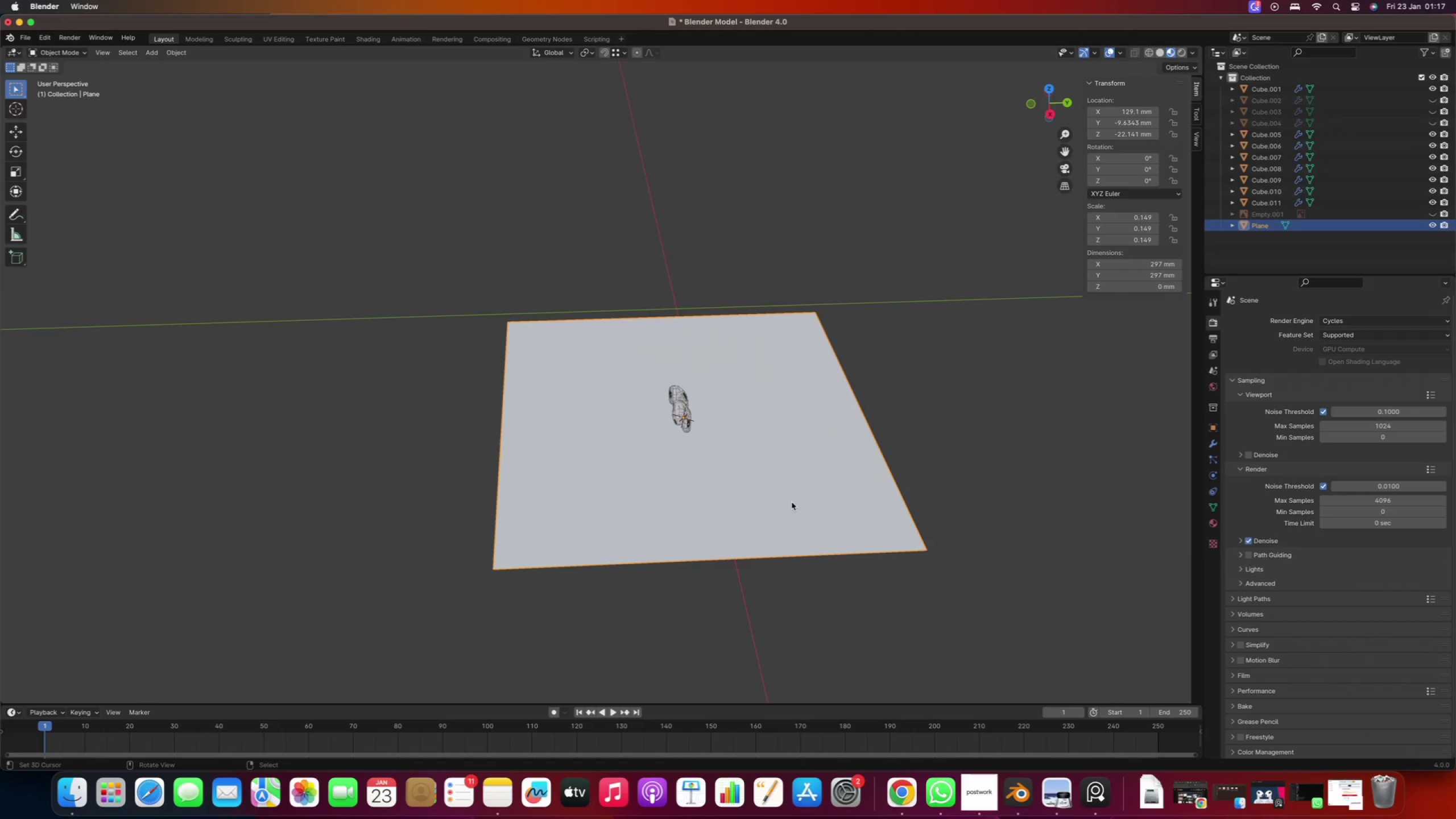 
key(Tab)
 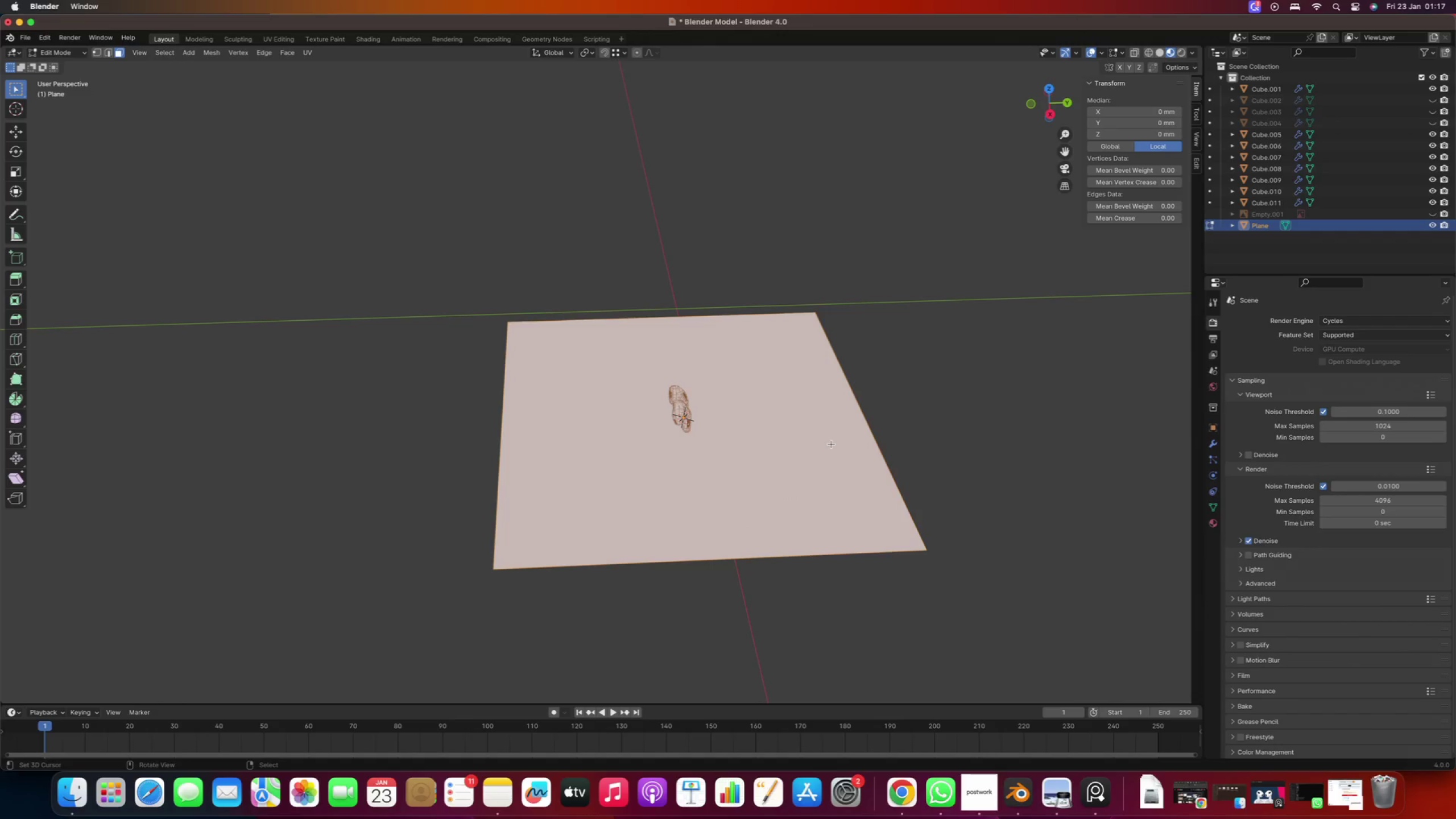 
key(2)
 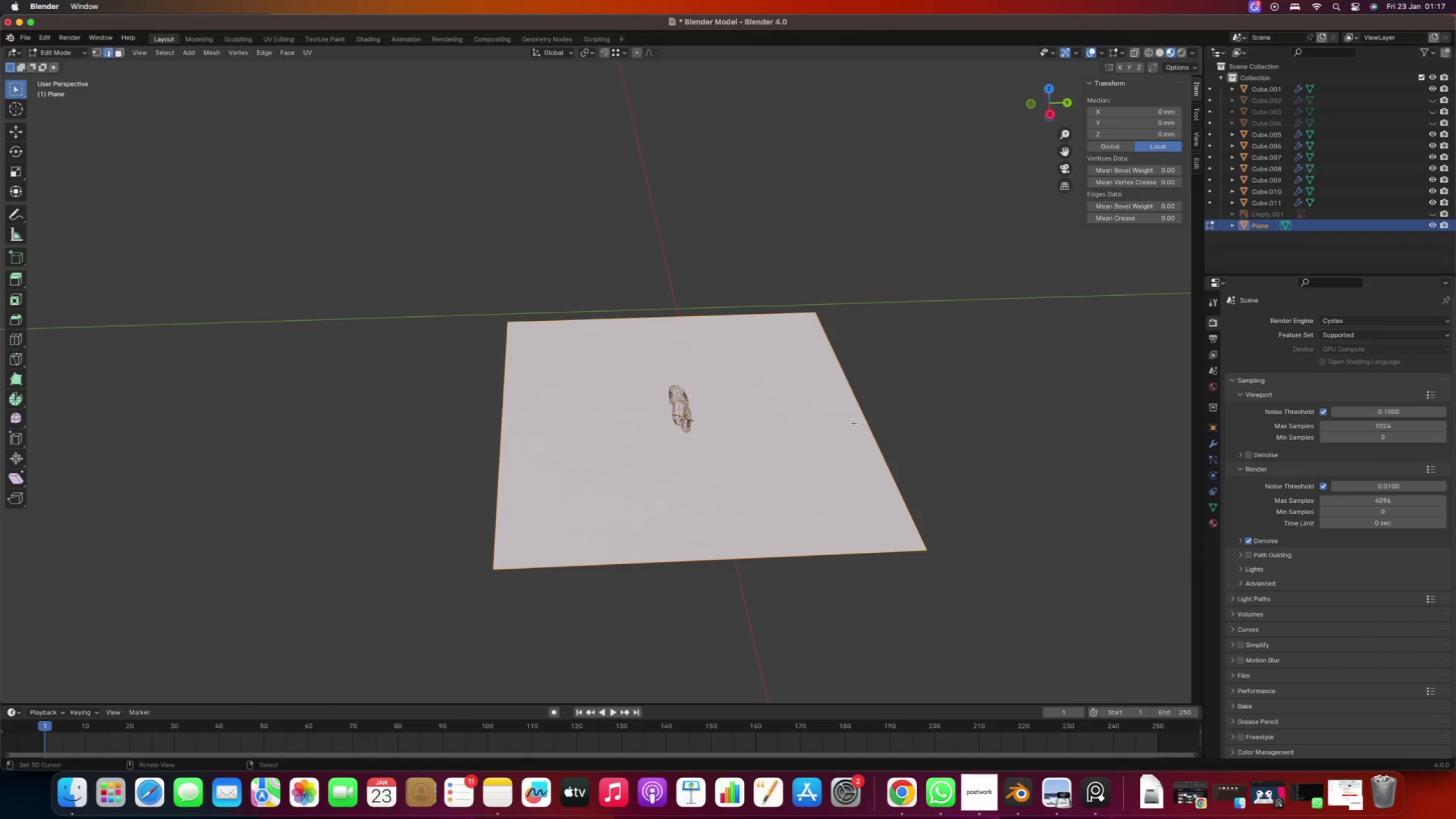 
right_click([857, 421])
 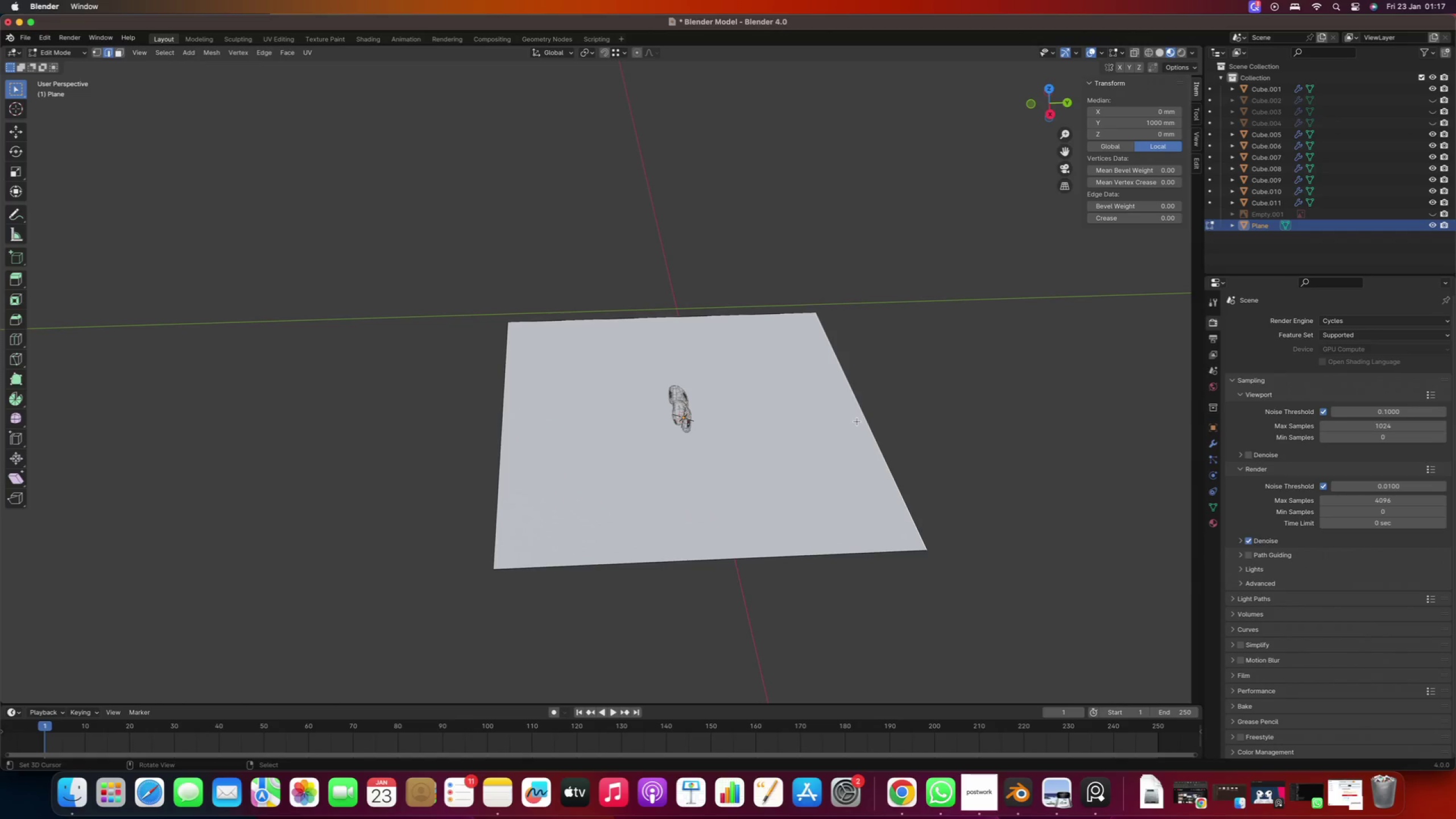 
key(E)
 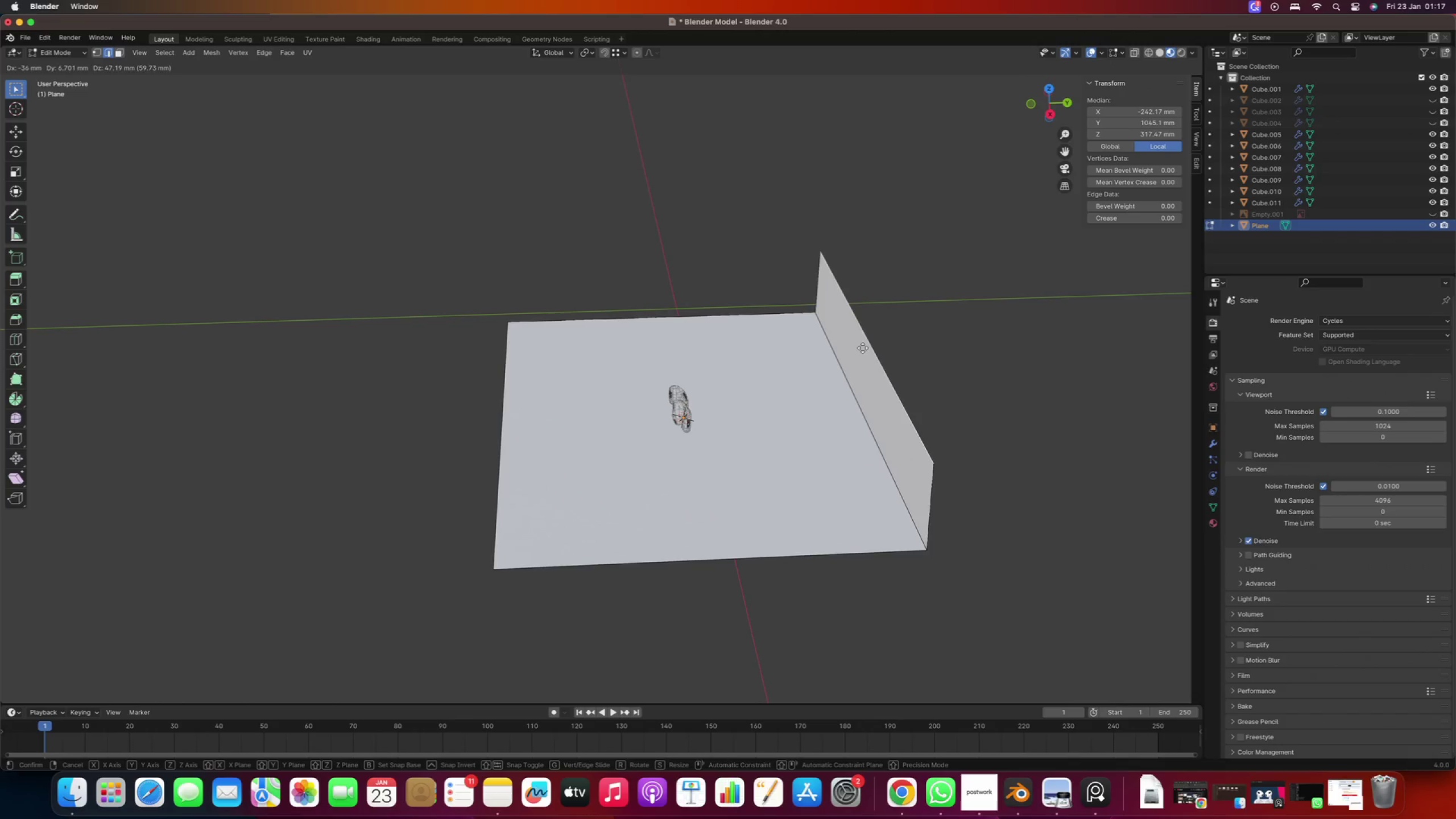 
key(Z)
 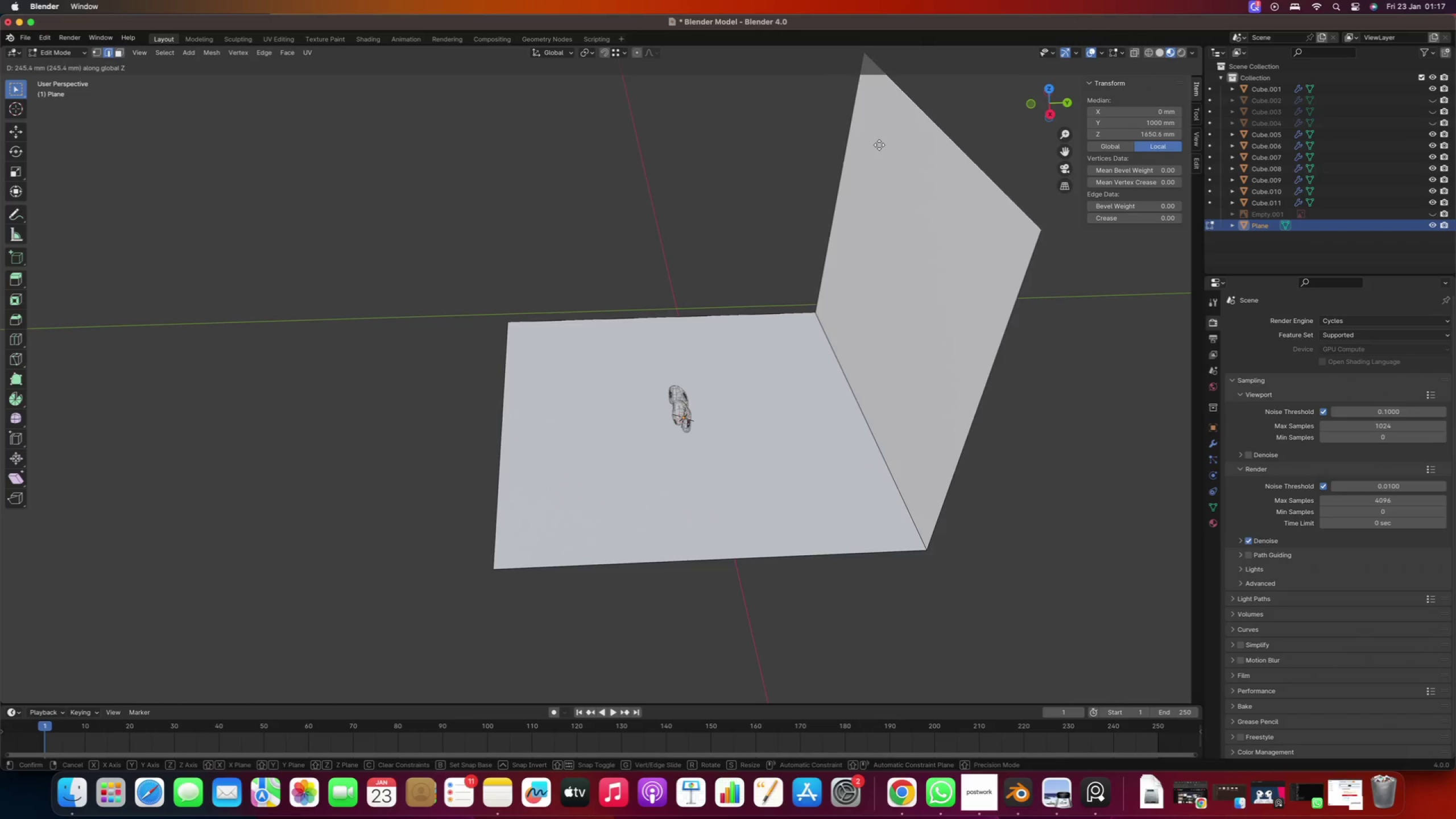 
left_click([879, 145])
 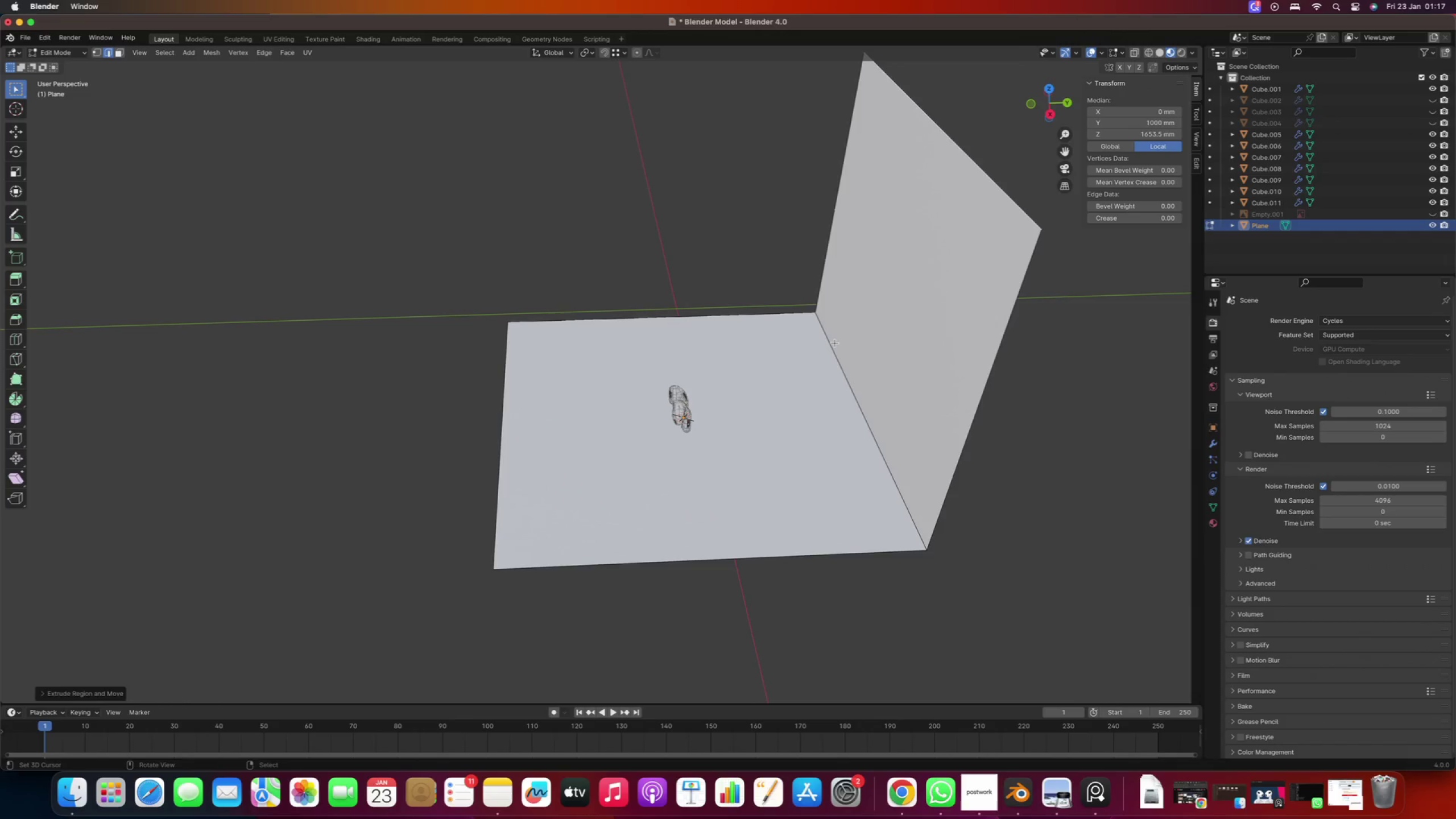 
right_click([835, 343])
 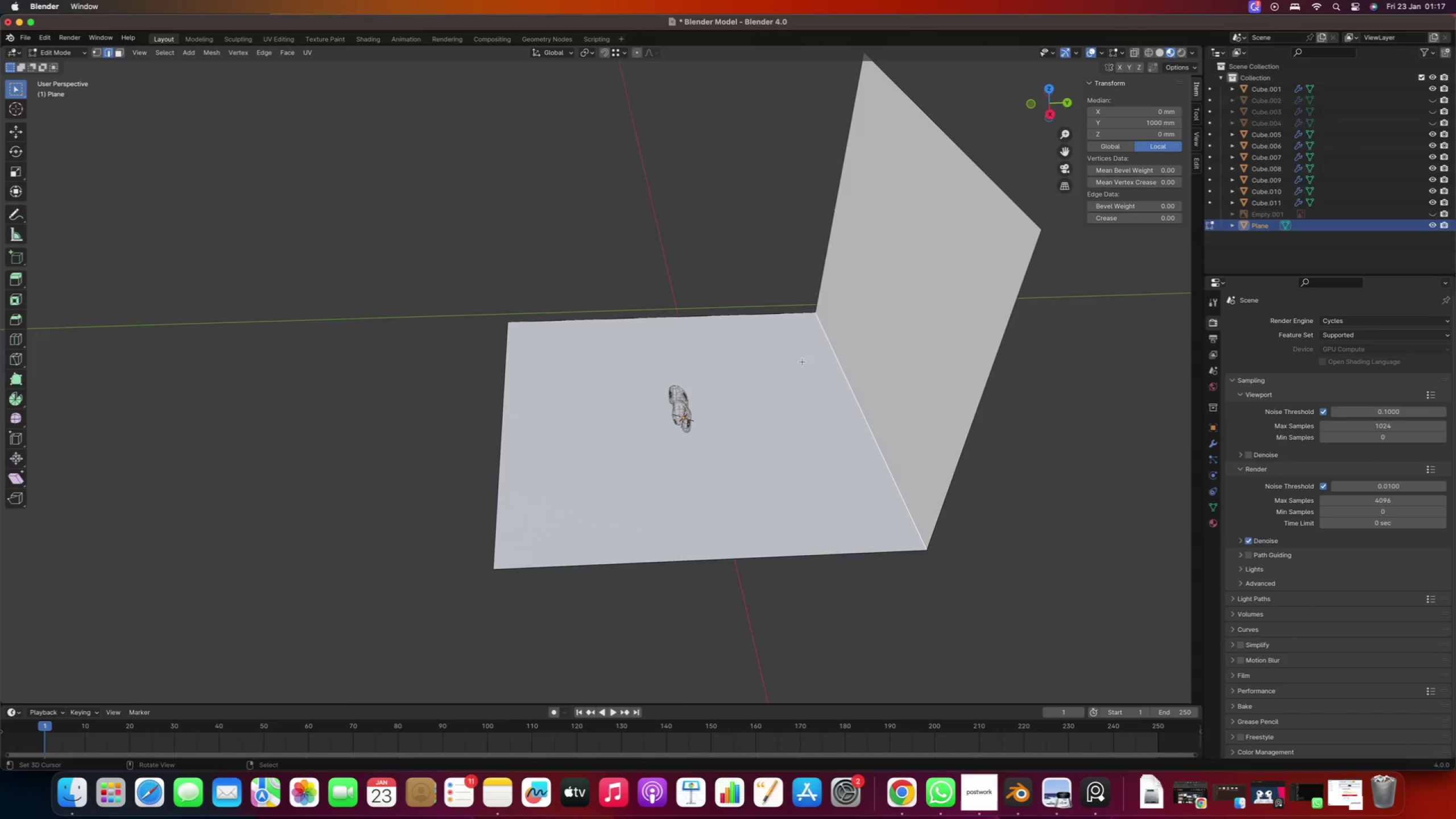 
key(Control+B)
 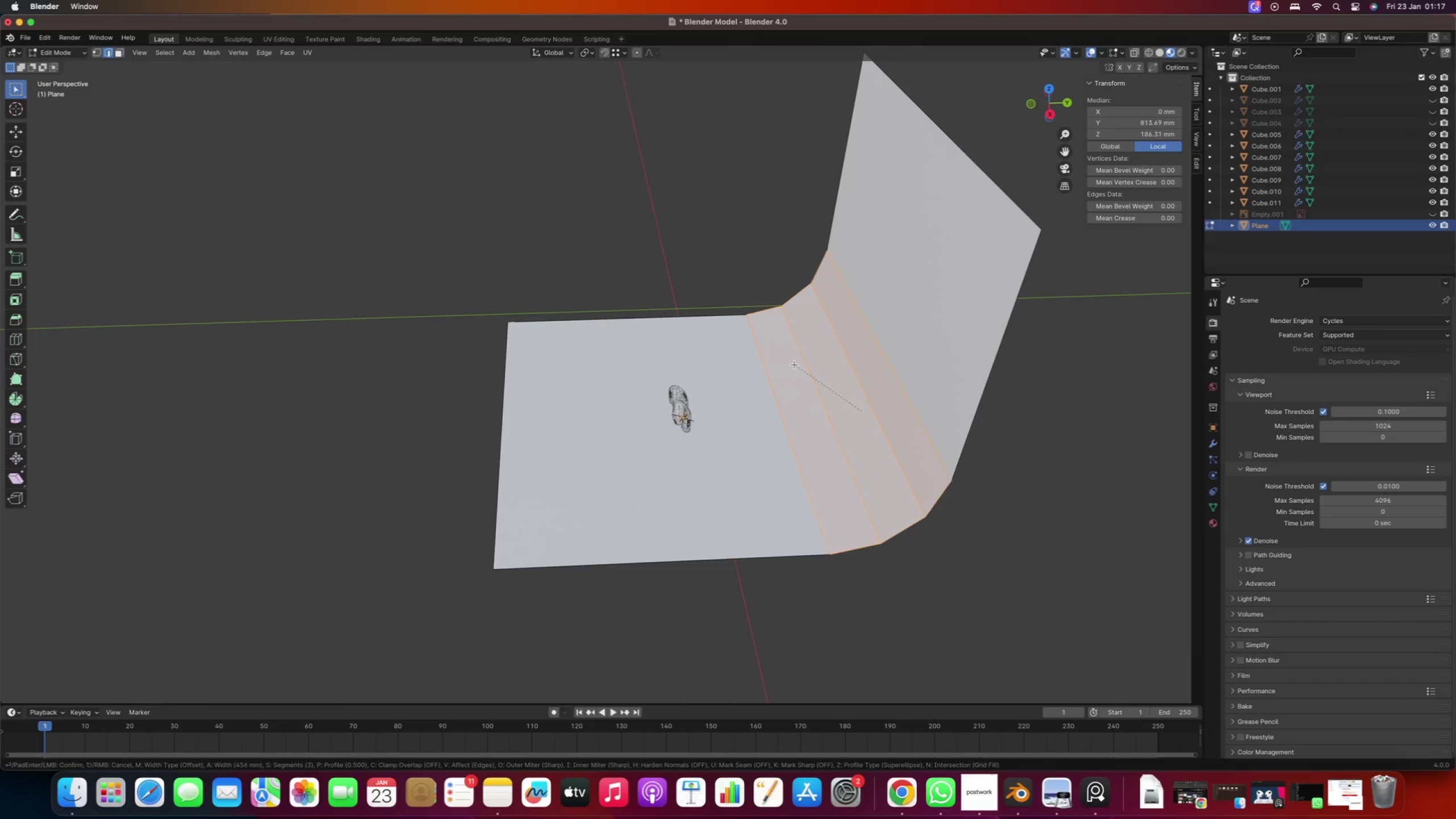 
left_click([782, 358])
 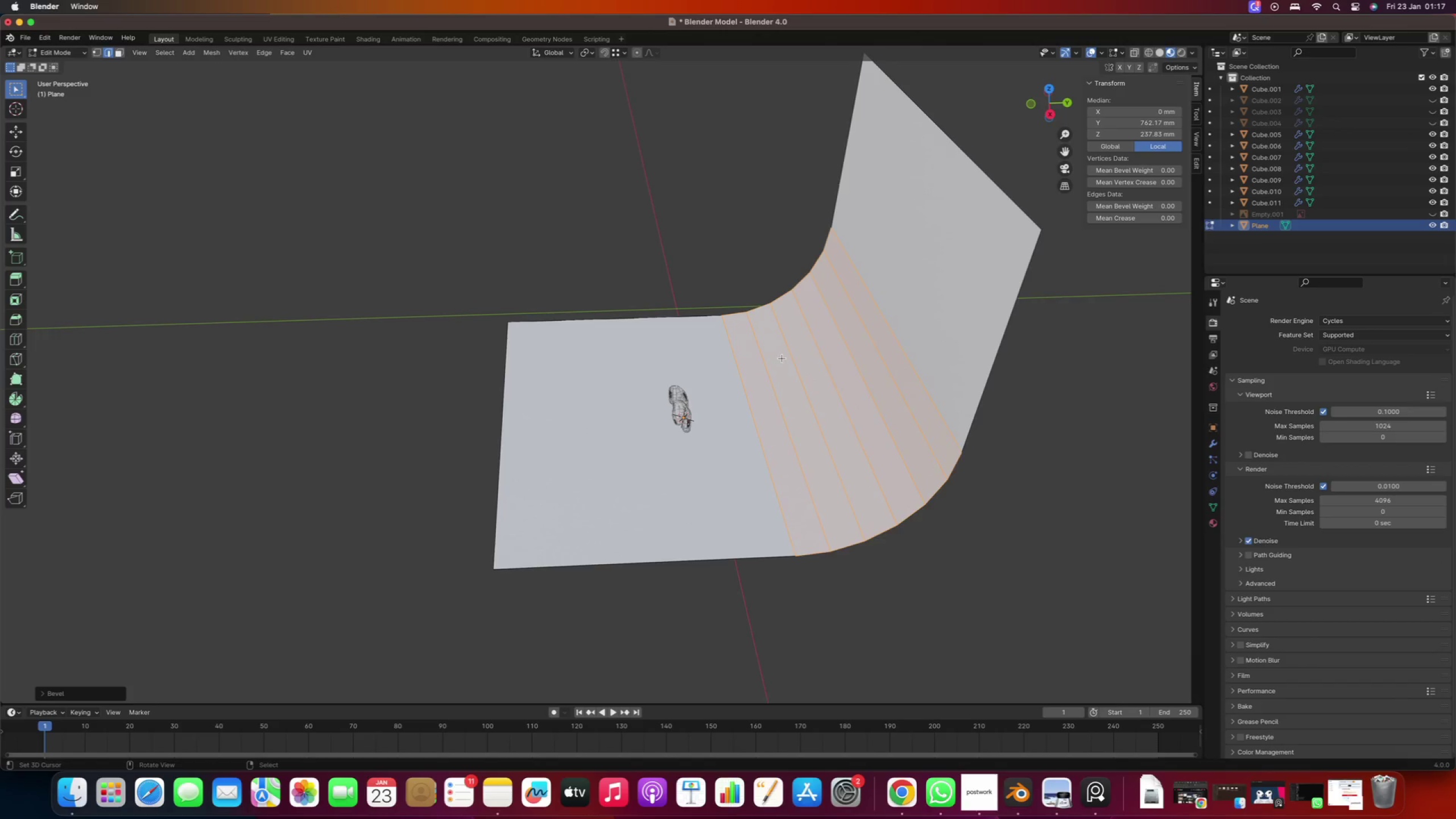 
scroll: coordinate [782, 358], scroll_direction: up, amount: 3.0
 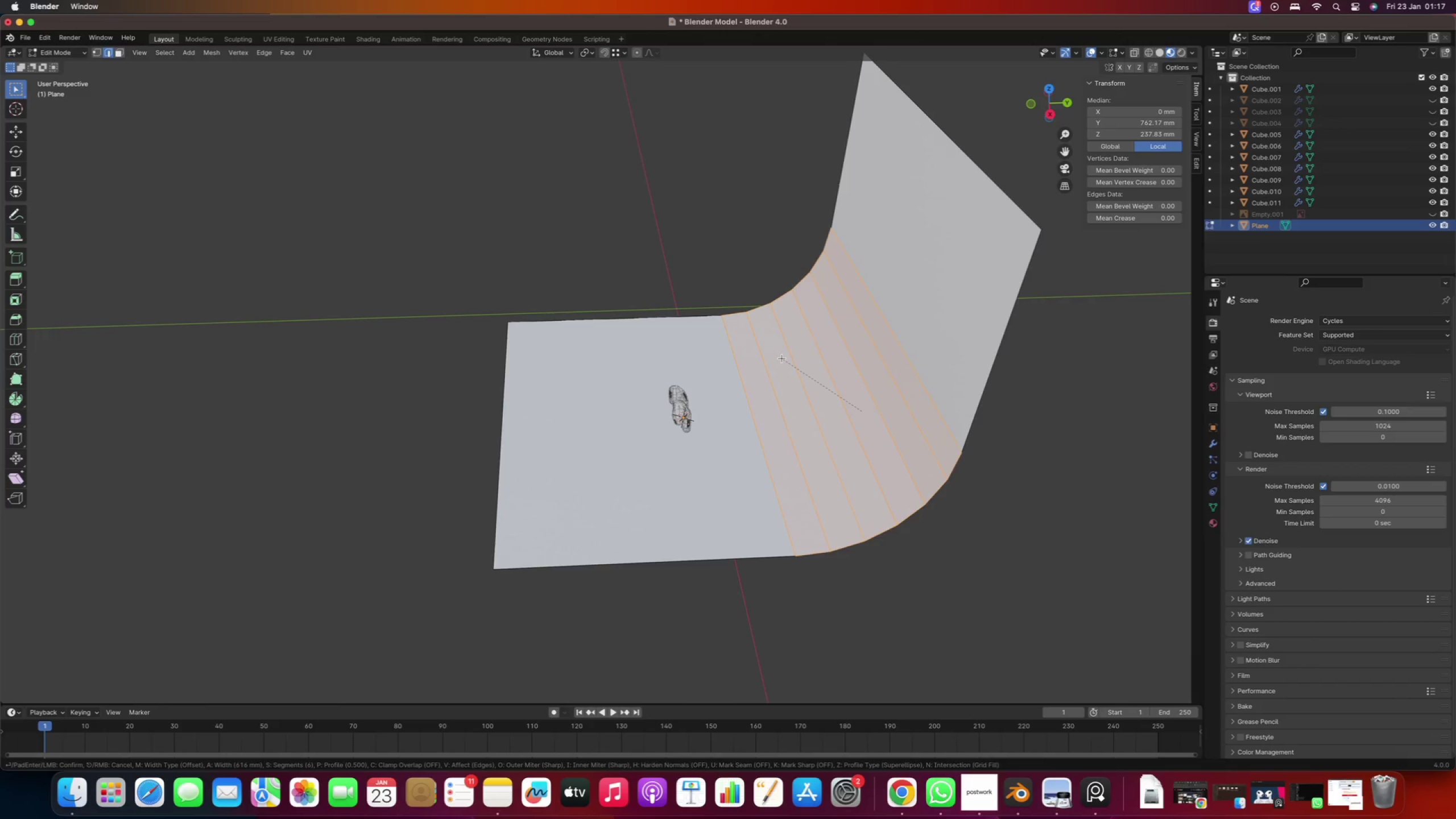 
right_click([770, 357])
 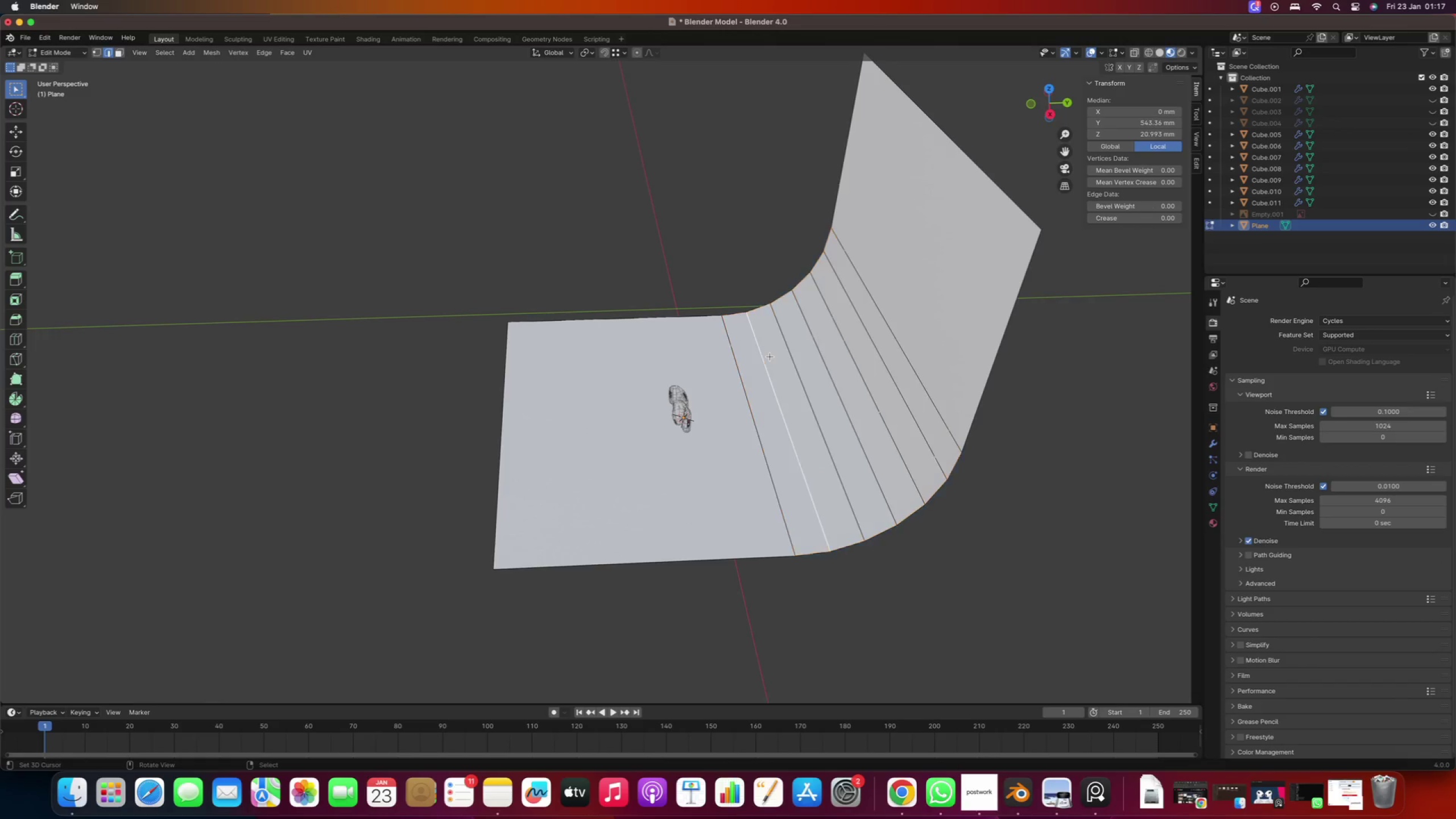 
scroll: coordinate [665, 420], scroll_direction: up, amount: 3.0
 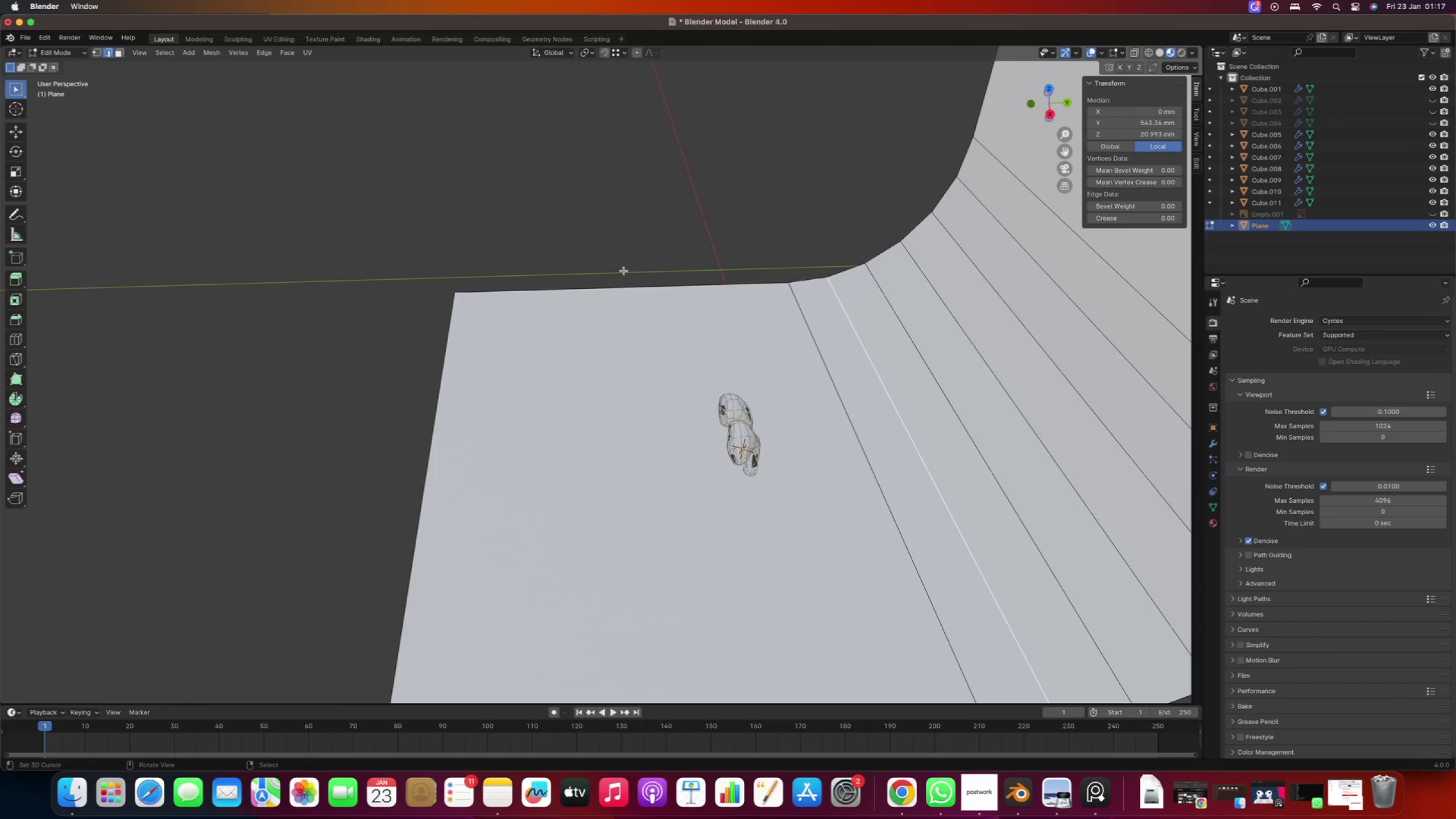 
key(Tab)
 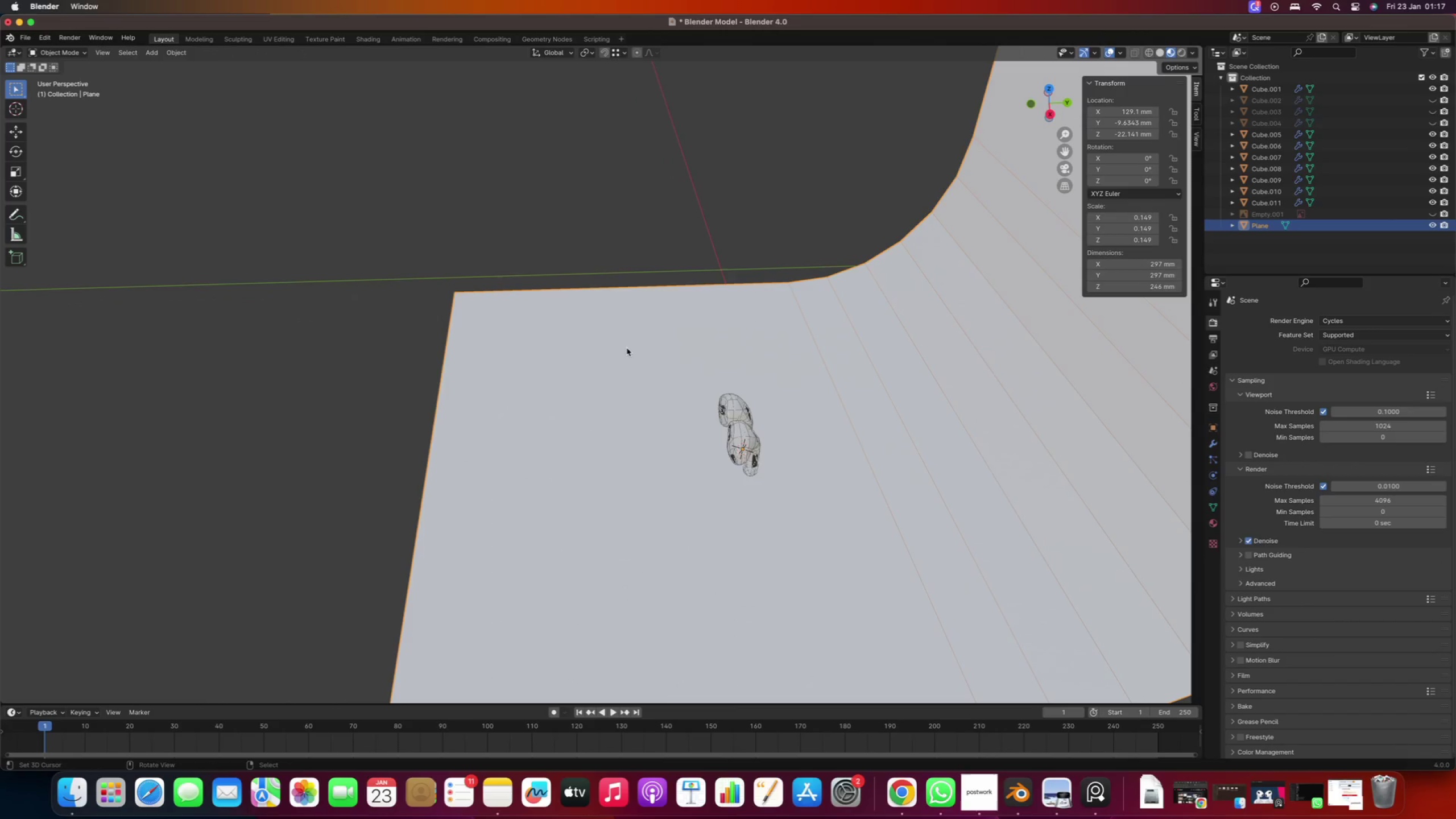 
right_click([624, 346])
 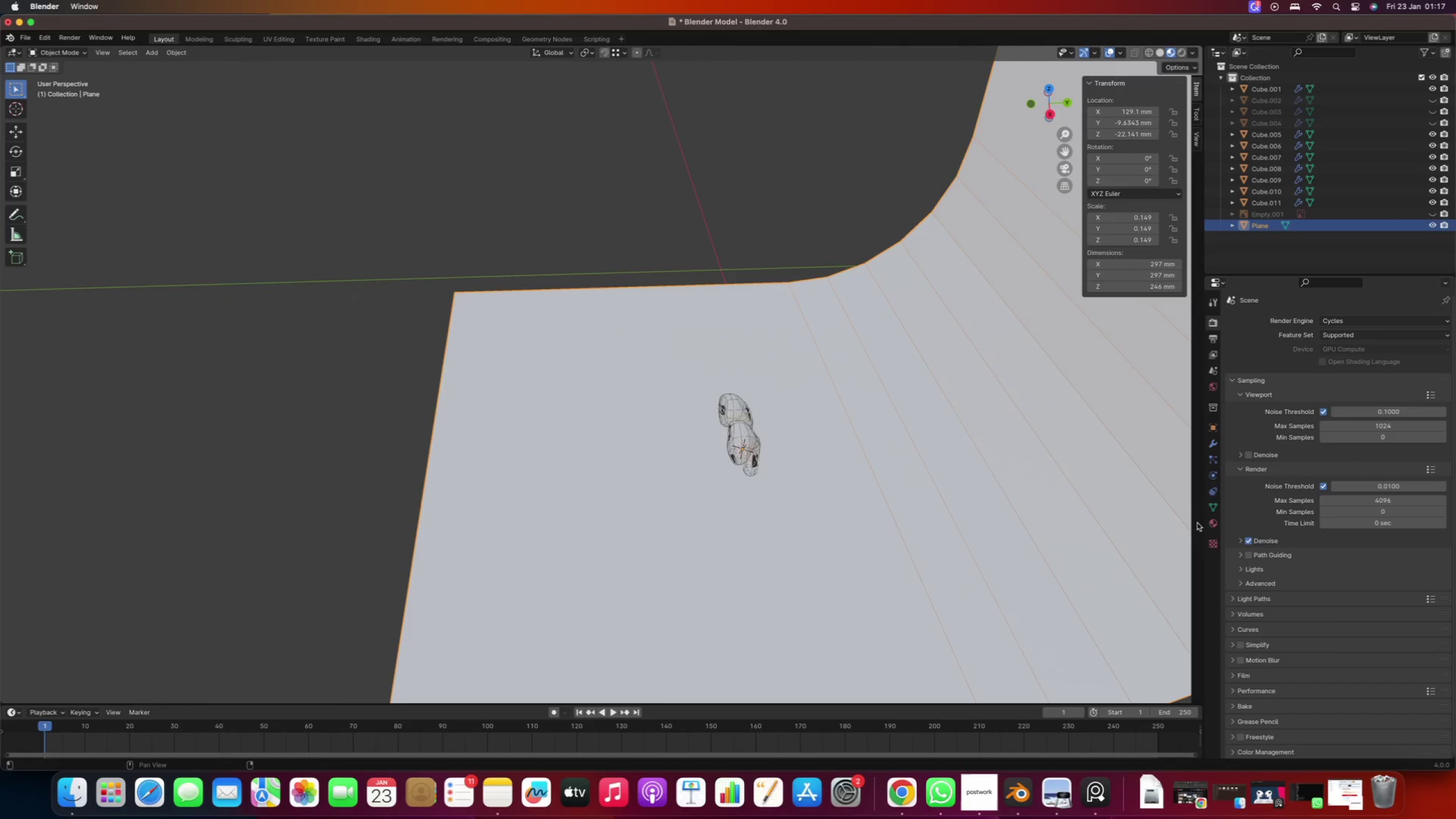 
left_click([1206, 524])
 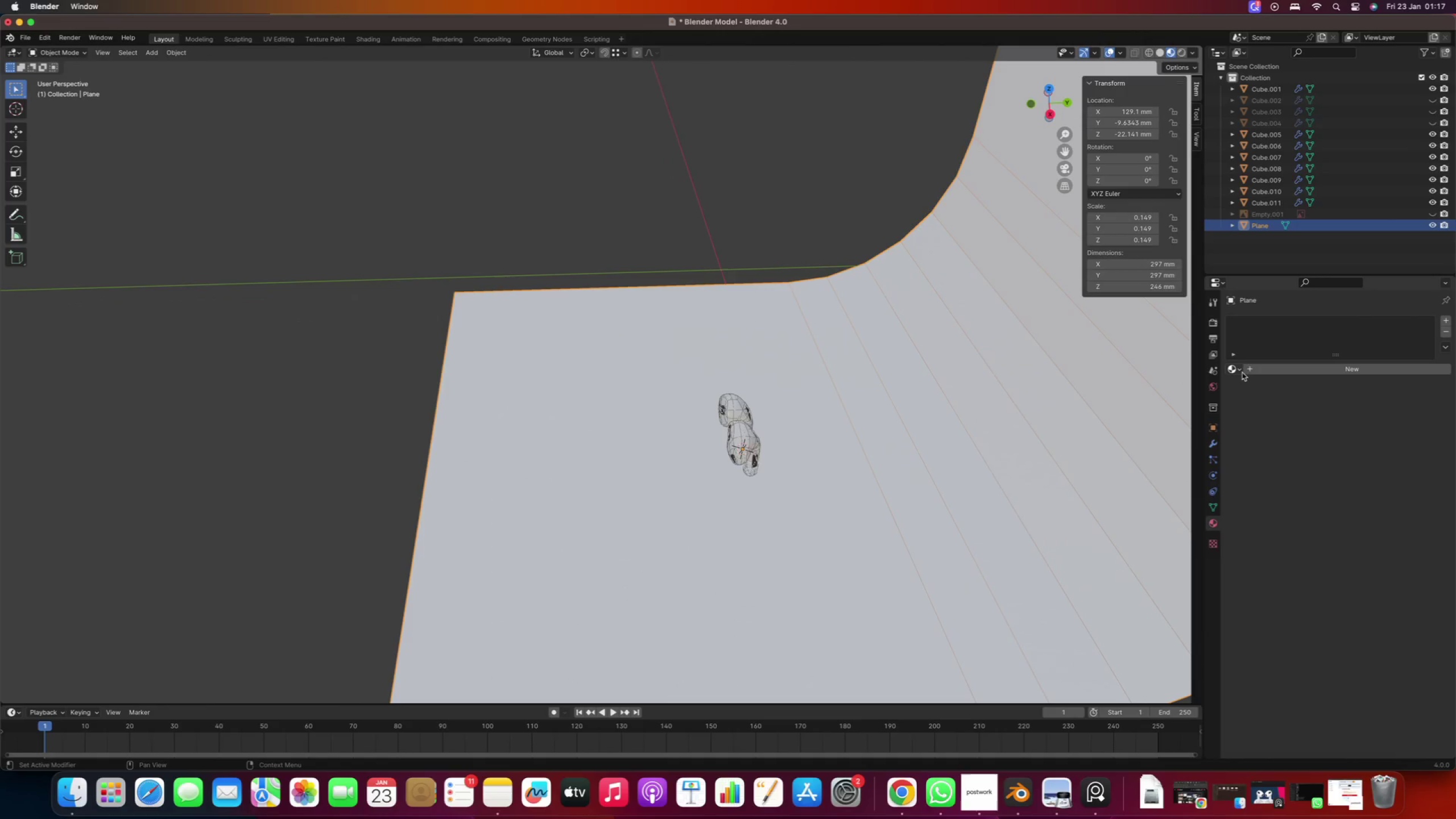 
left_click([1239, 371])
 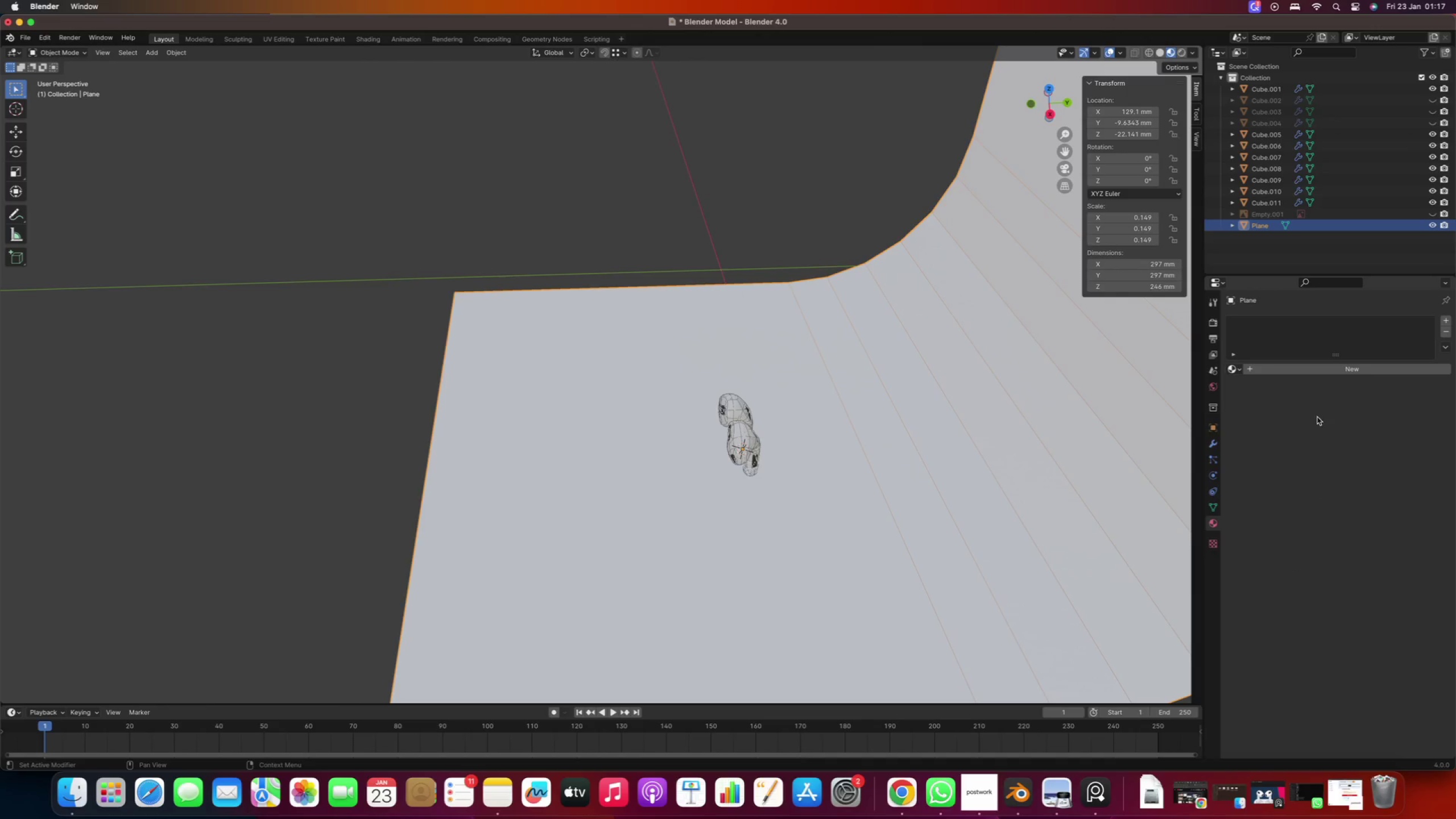 
left_click([1304, 369])
 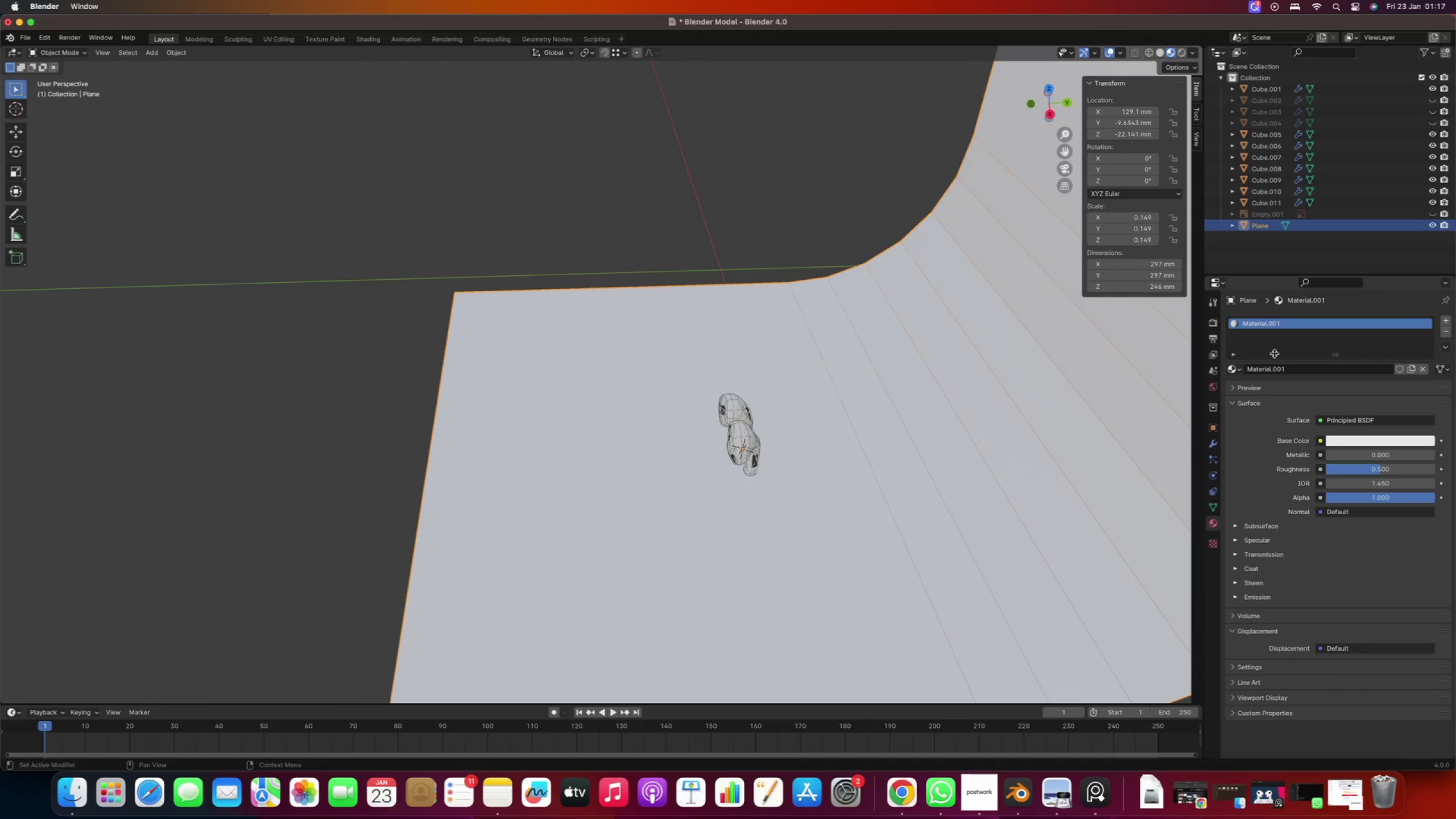 
left_click([1292, 371])
 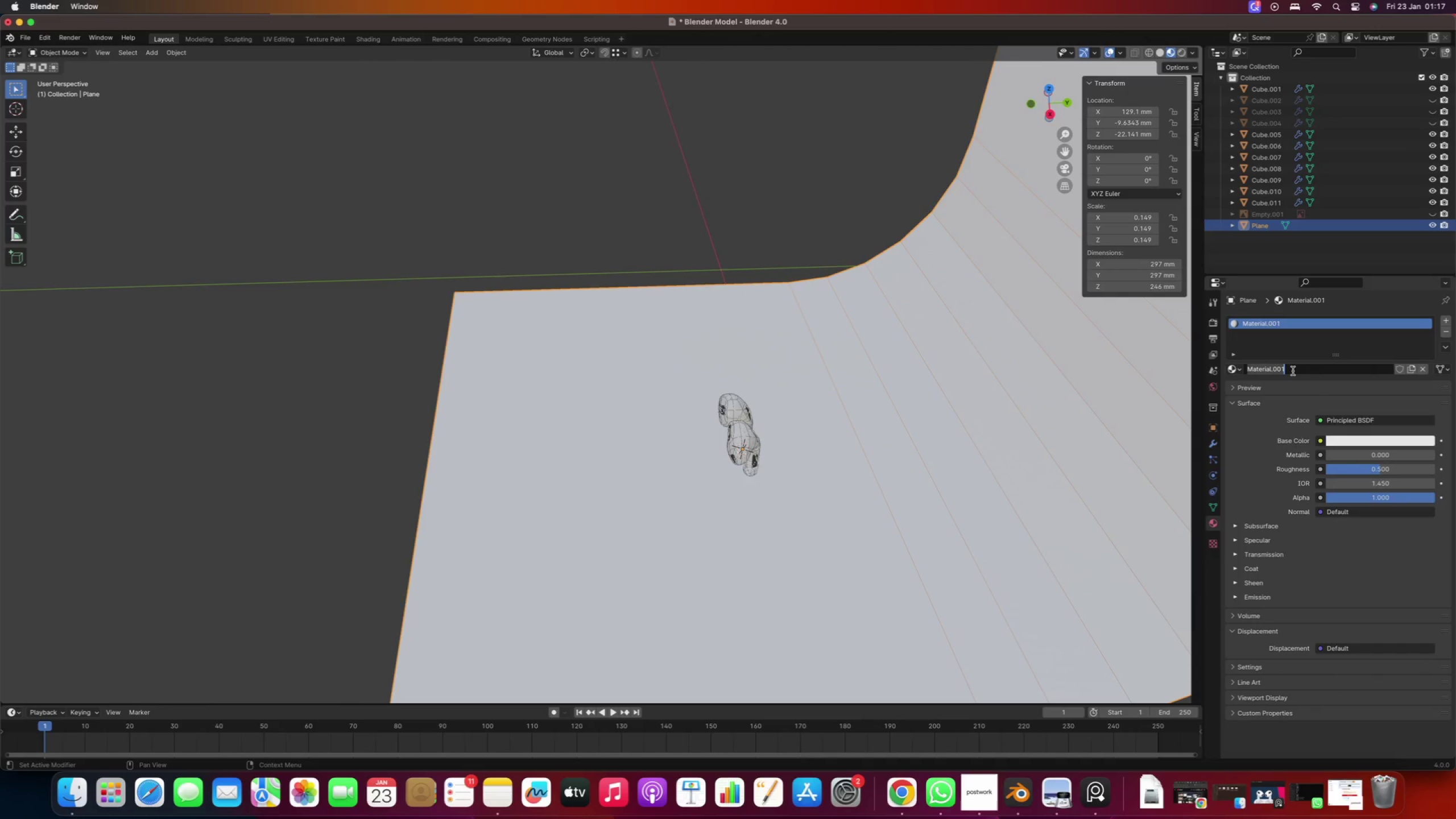 
left_click_drag(start_coordinate=[1295, 370], to_coordinate=[1227, 362])
 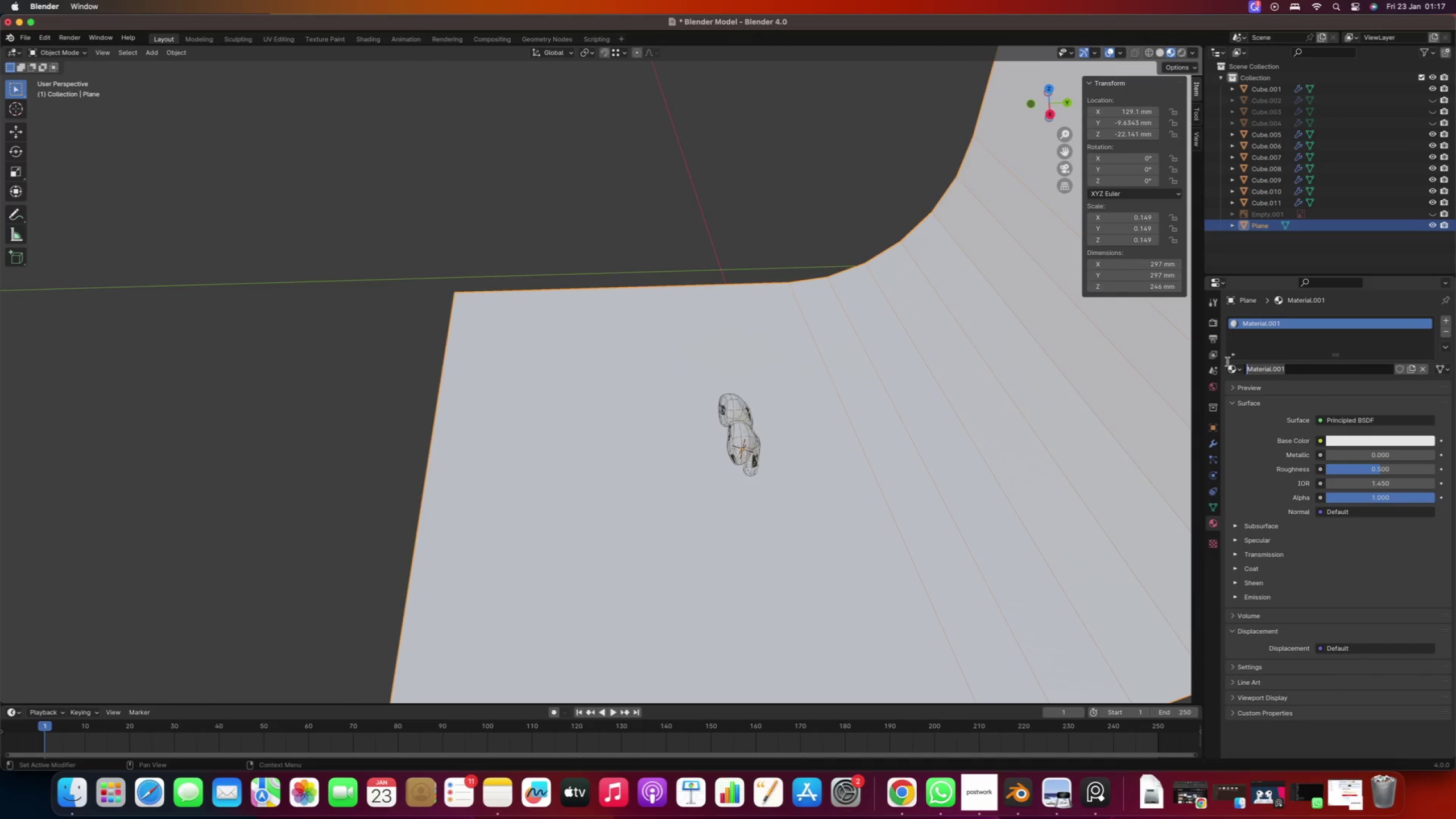 
type(BASE MATERIAL)
 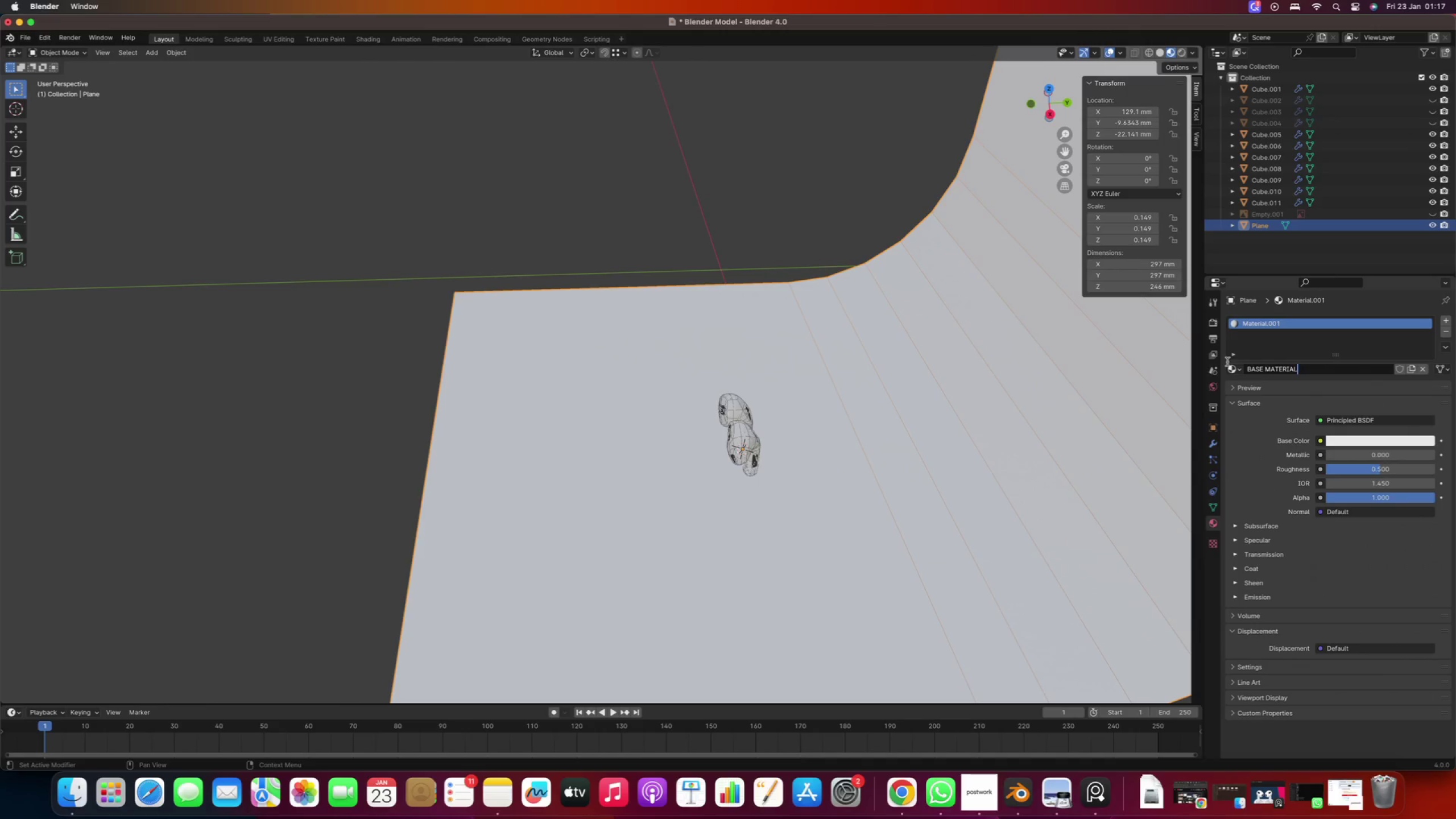 
key(Enter)
 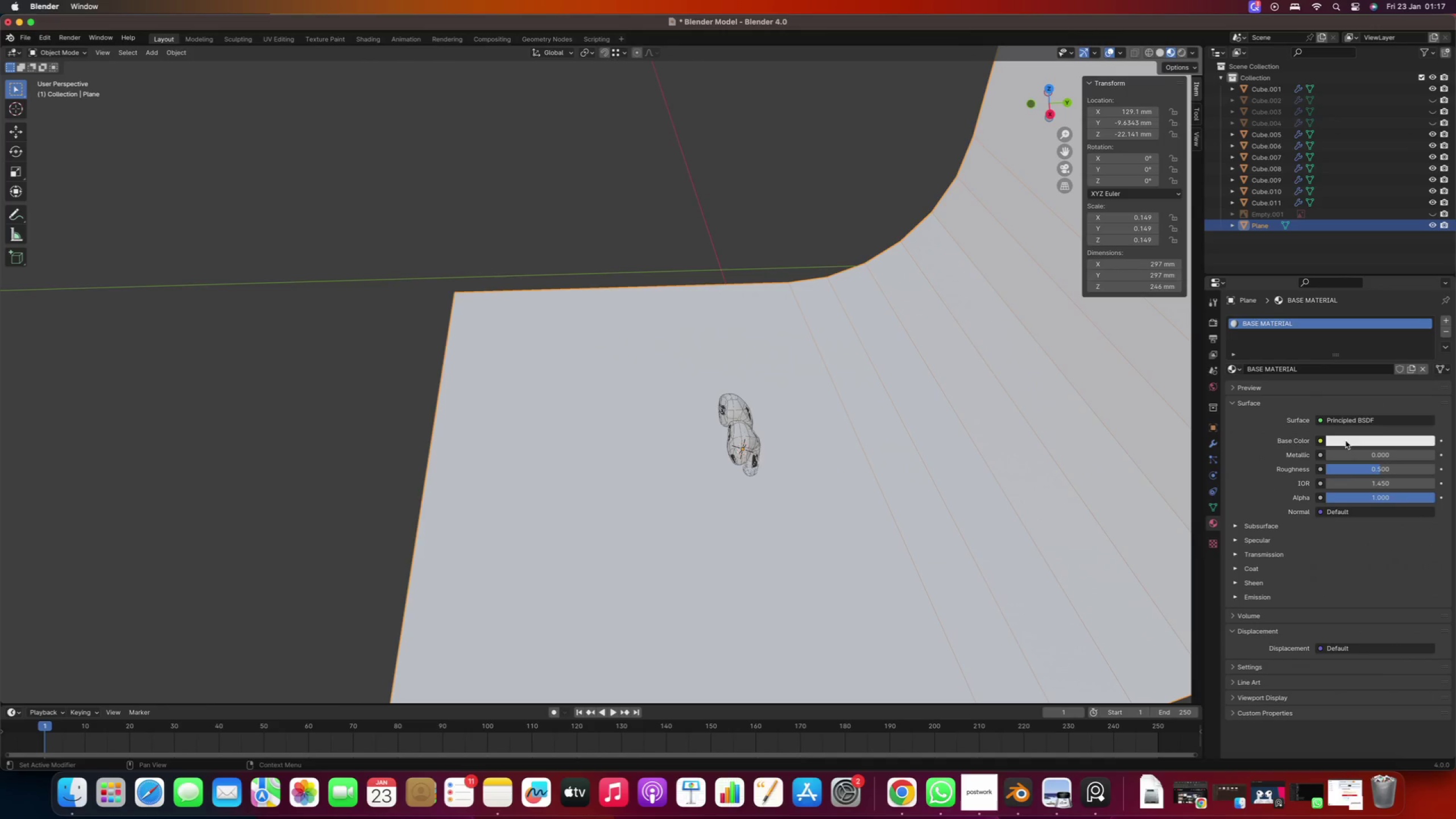 
left_click_drag(start_coordinate=[1373, 469], to_coordinate=[1341, 498])
 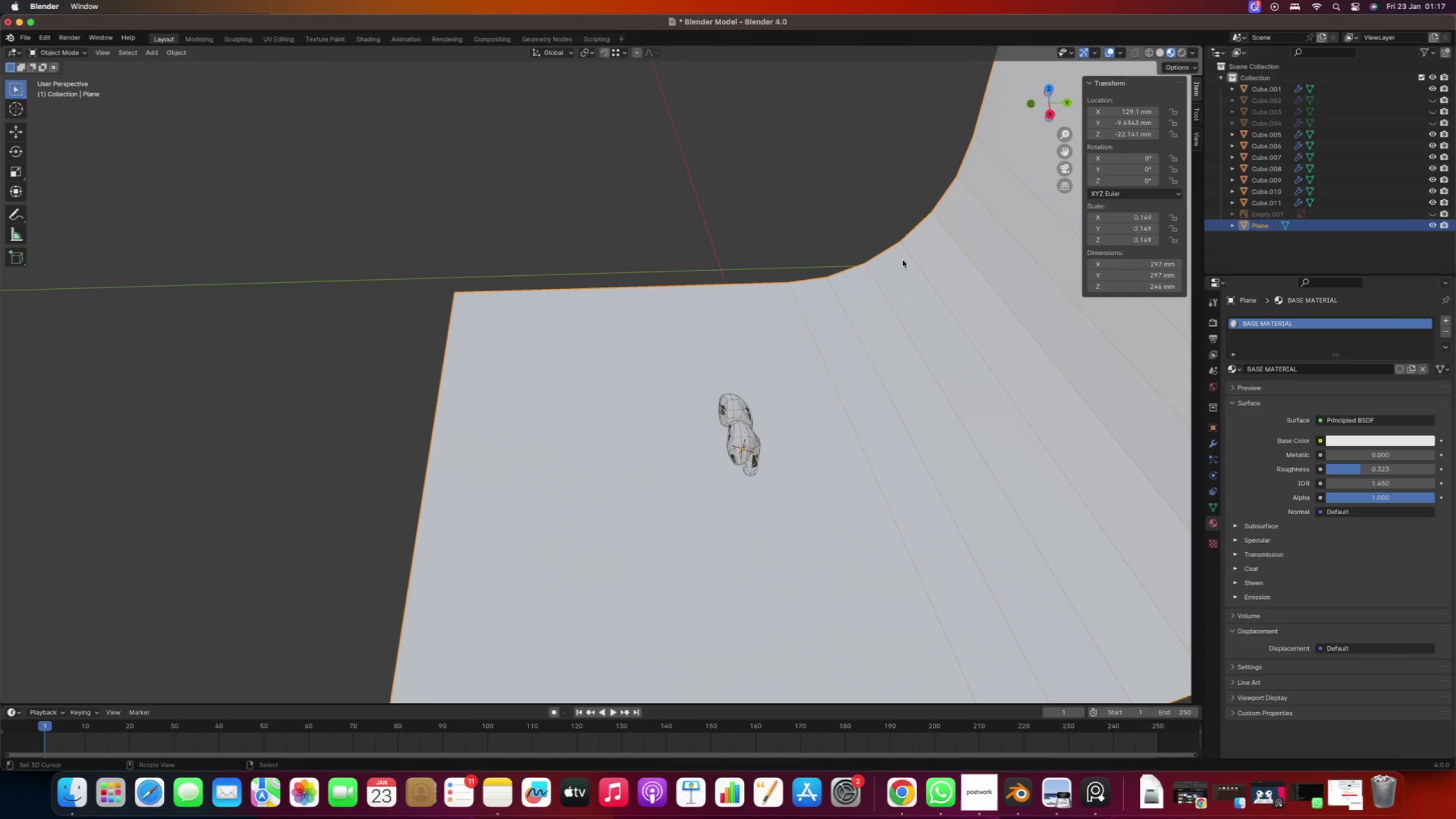 
right_click([889, 241])
 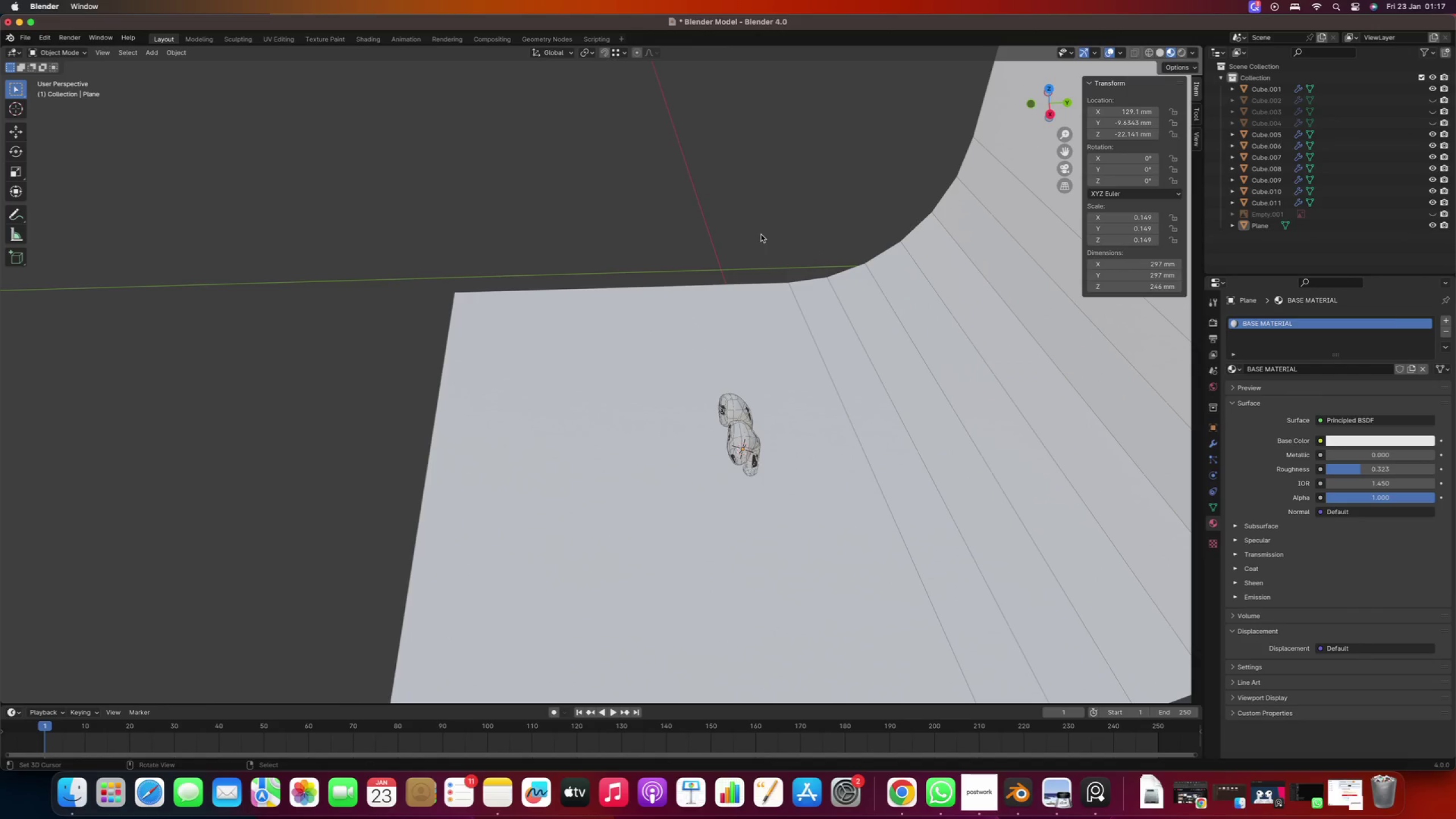 
right_click([757, 232])
 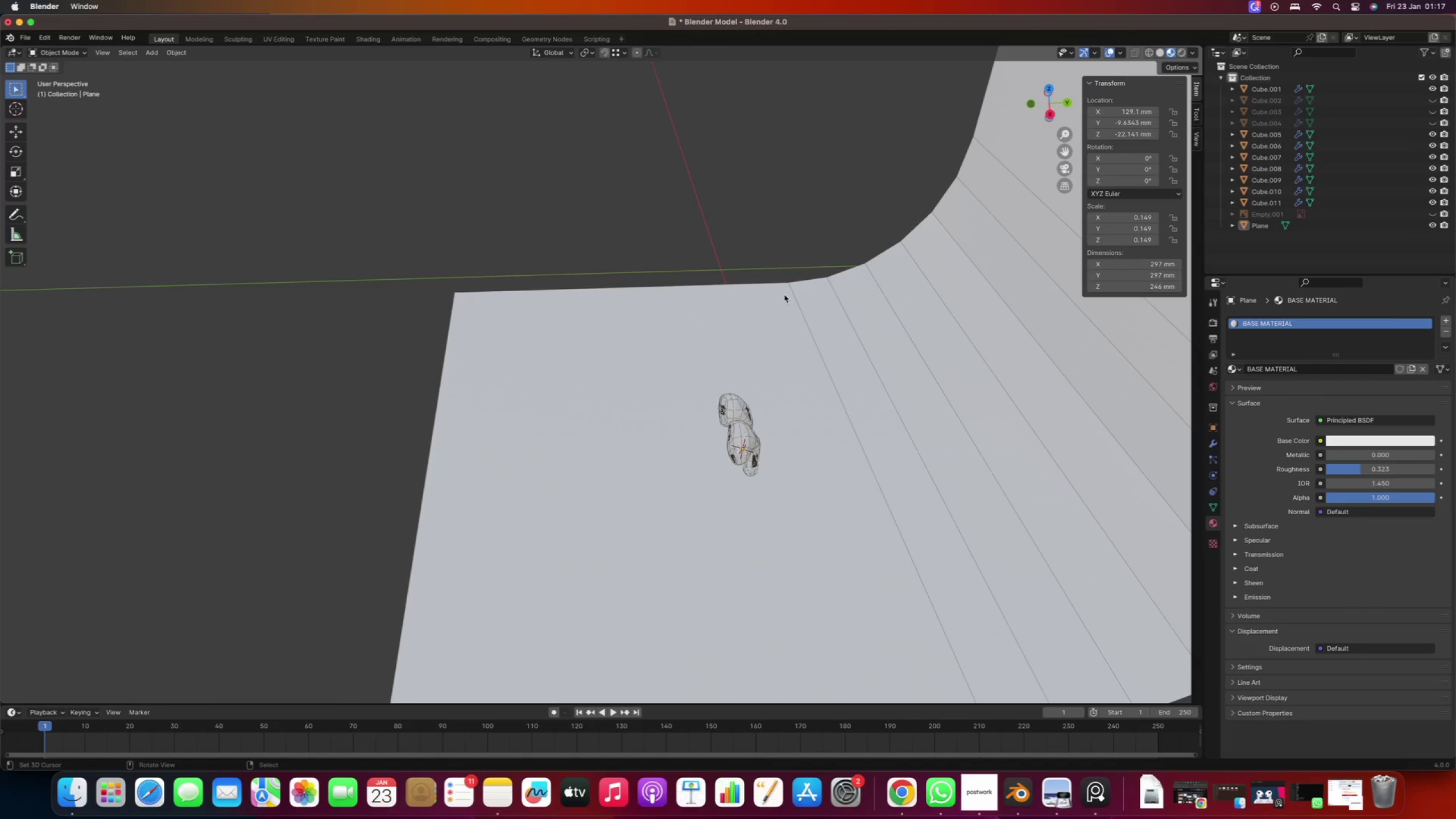 
key(Numpad7)
 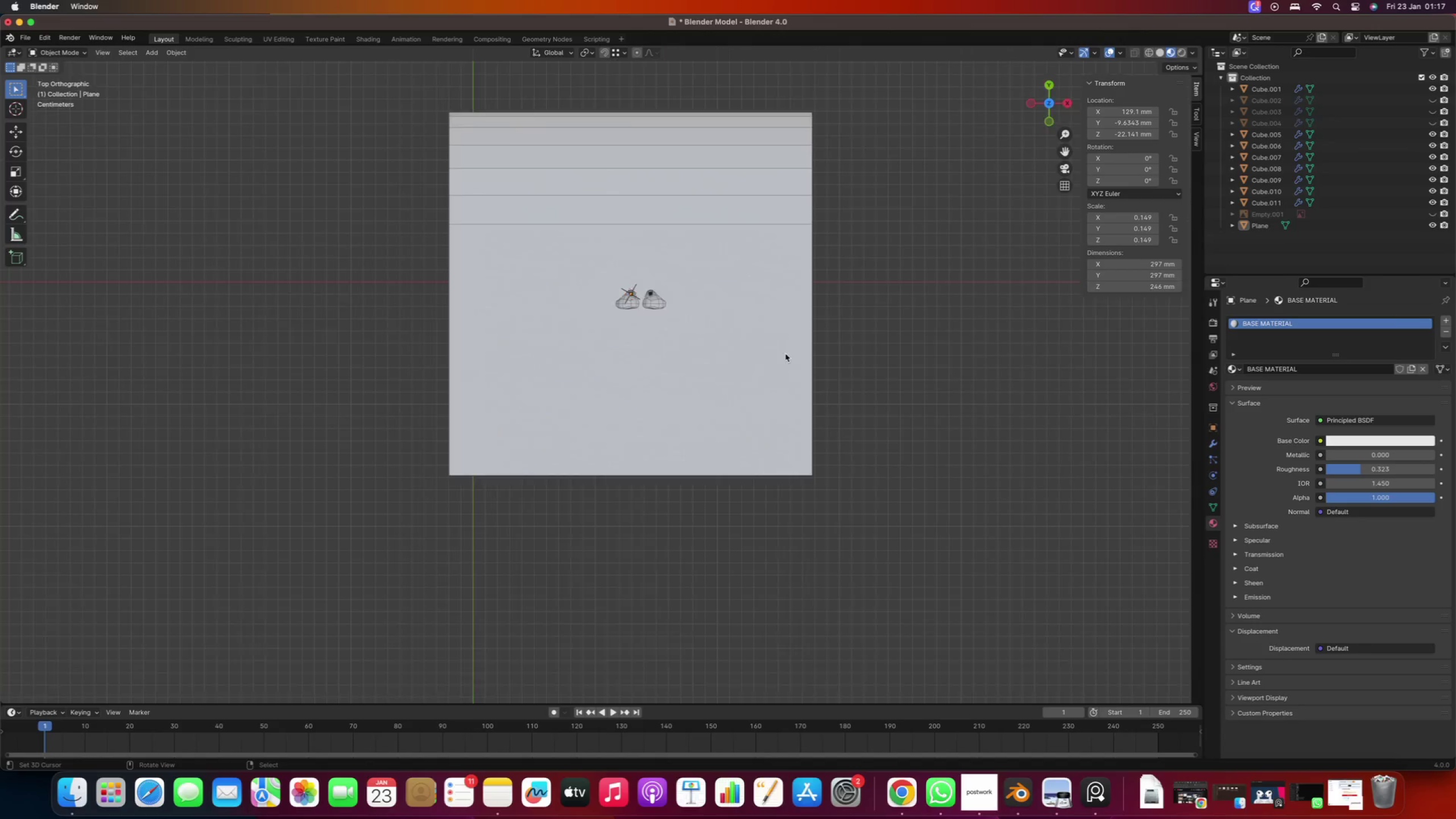 
scroll: coordinate [788, 311], scroll_direction: down, amount: 5.0
 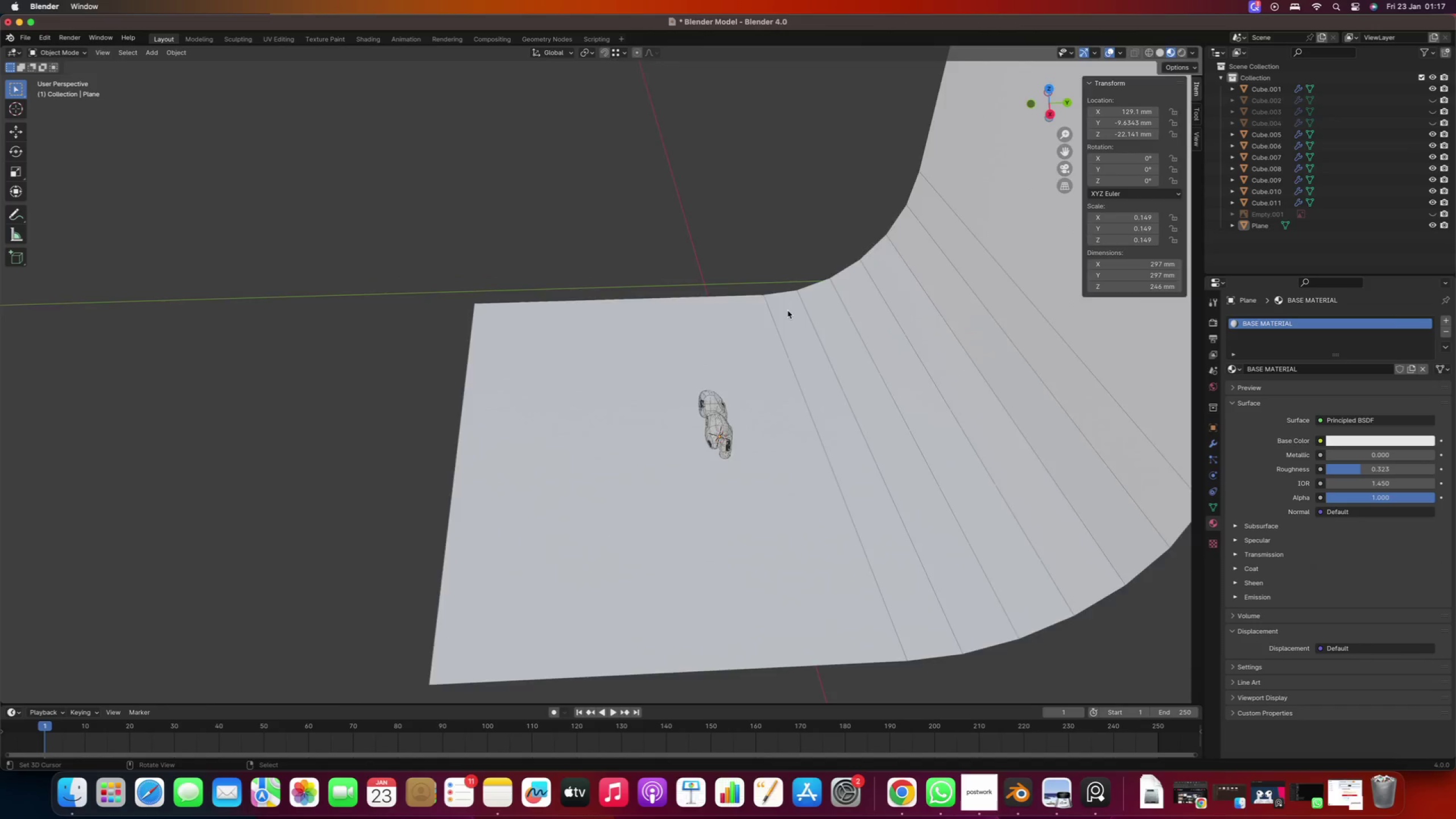 
hold_key(key=ShiftRight, duration=0.34)
 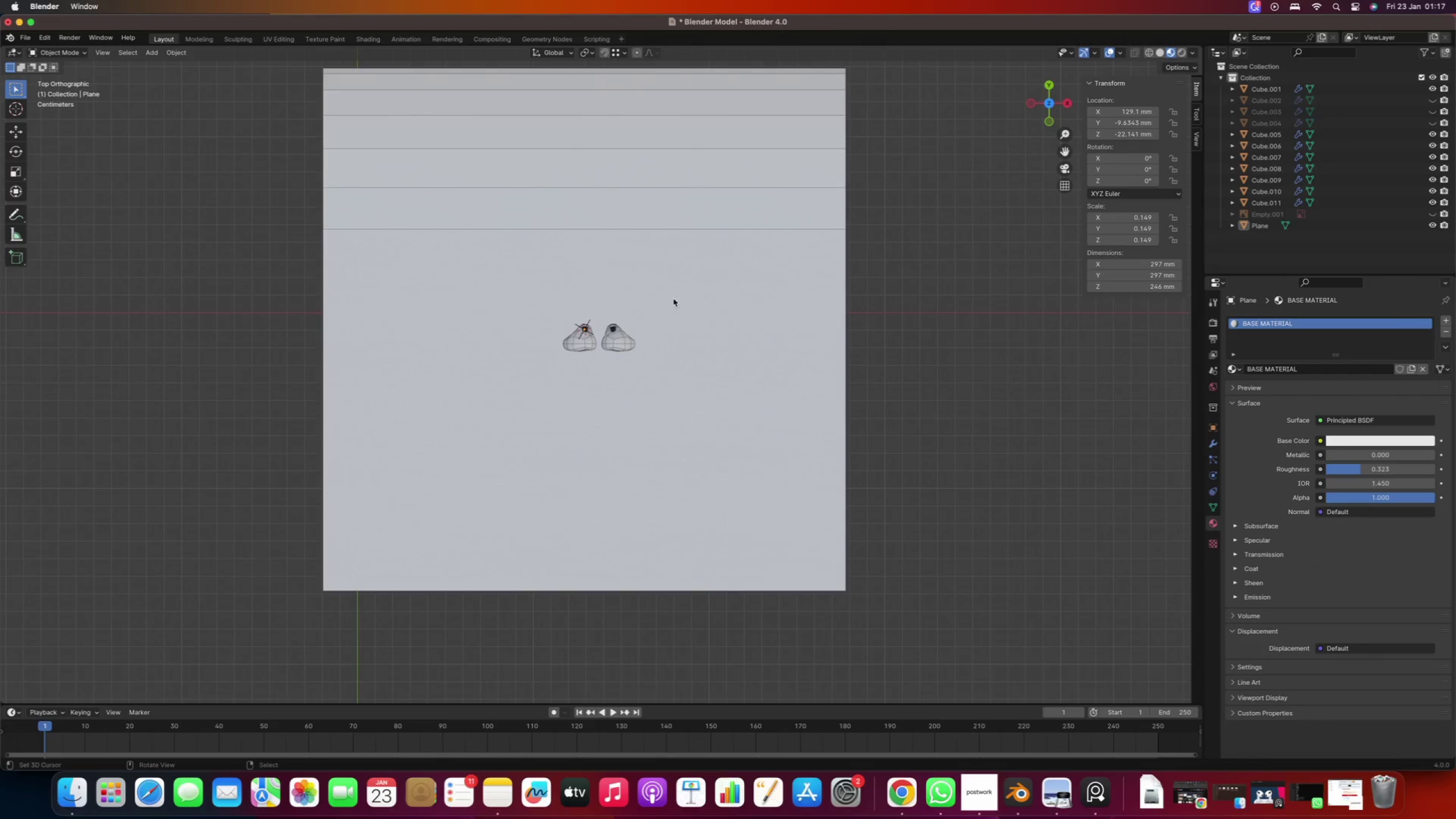 
scroll: coordinate [643, 271], scroll_direction: up, amount: 2.0
 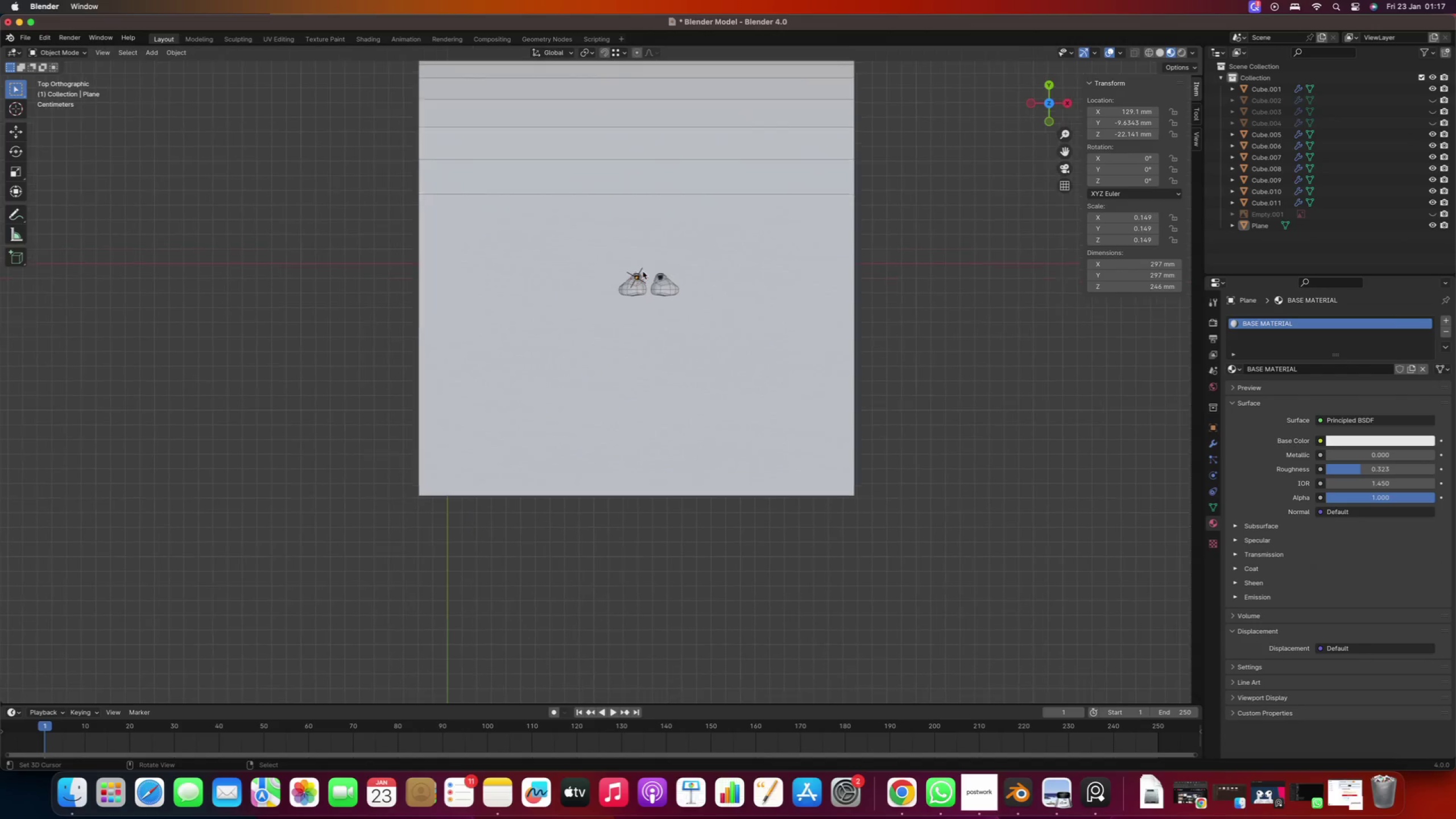 
left_click([695, 291])
 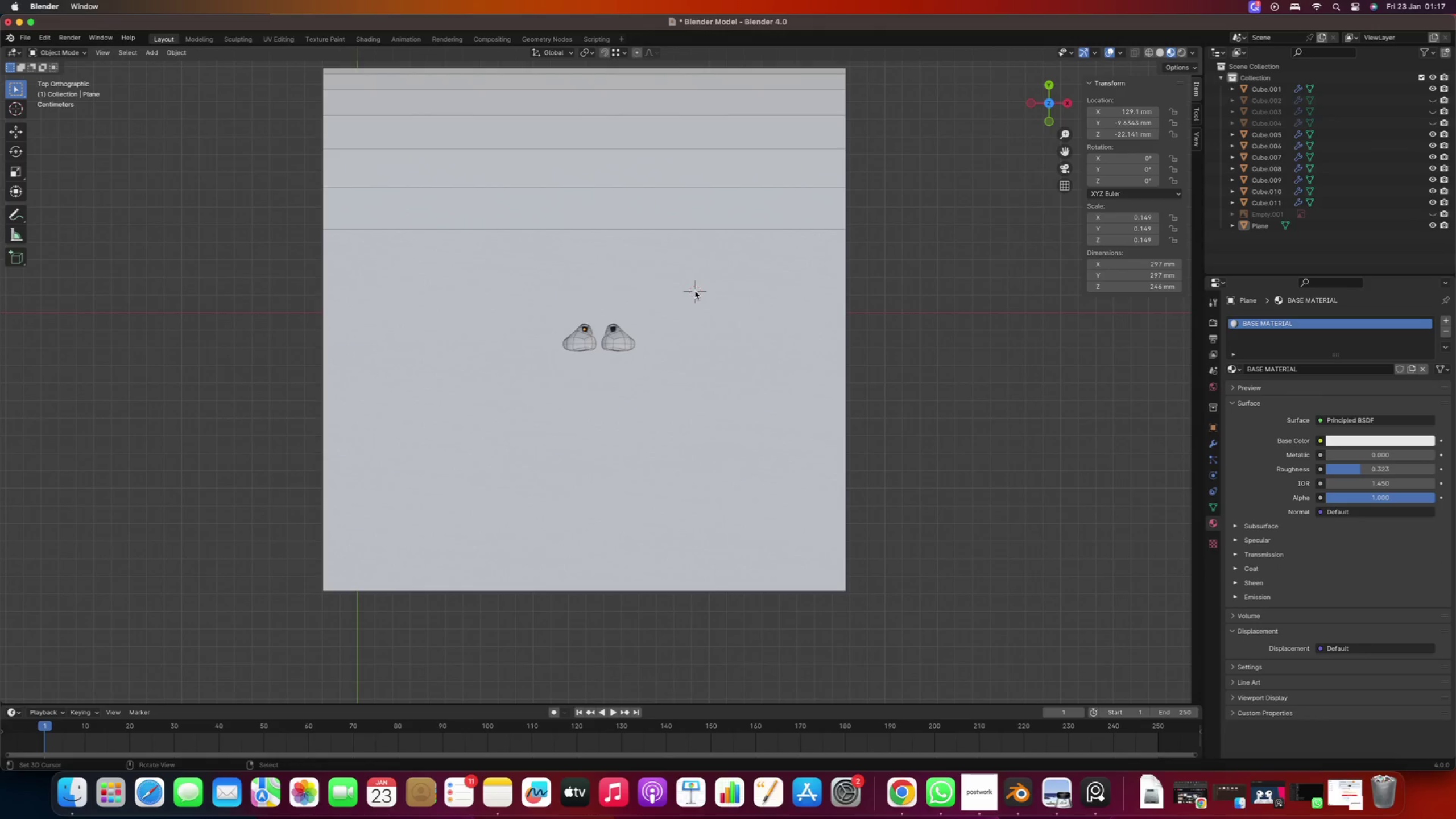 
type(Ali)
key(Backspace)
 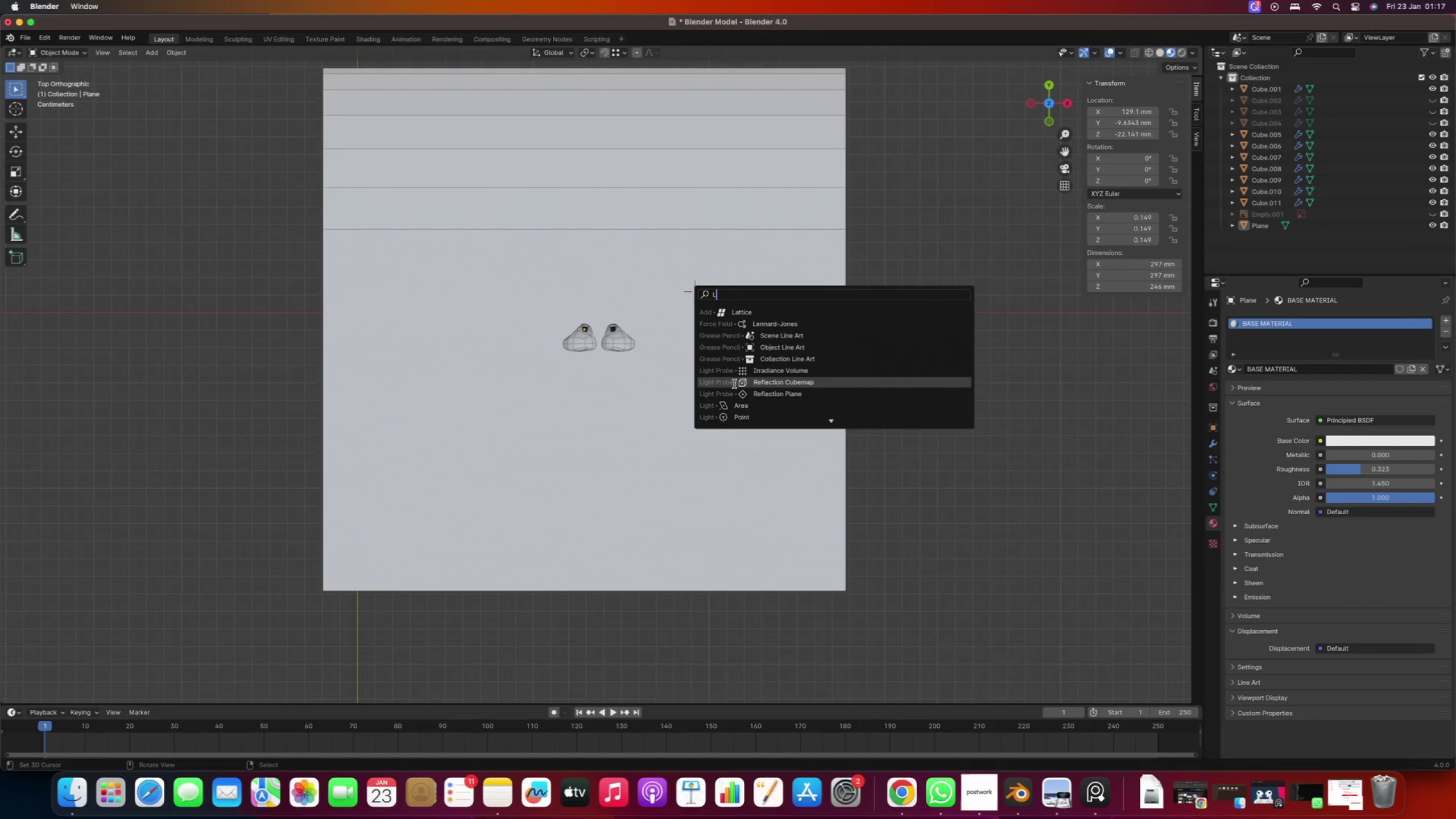 
left_click([744, 405])
 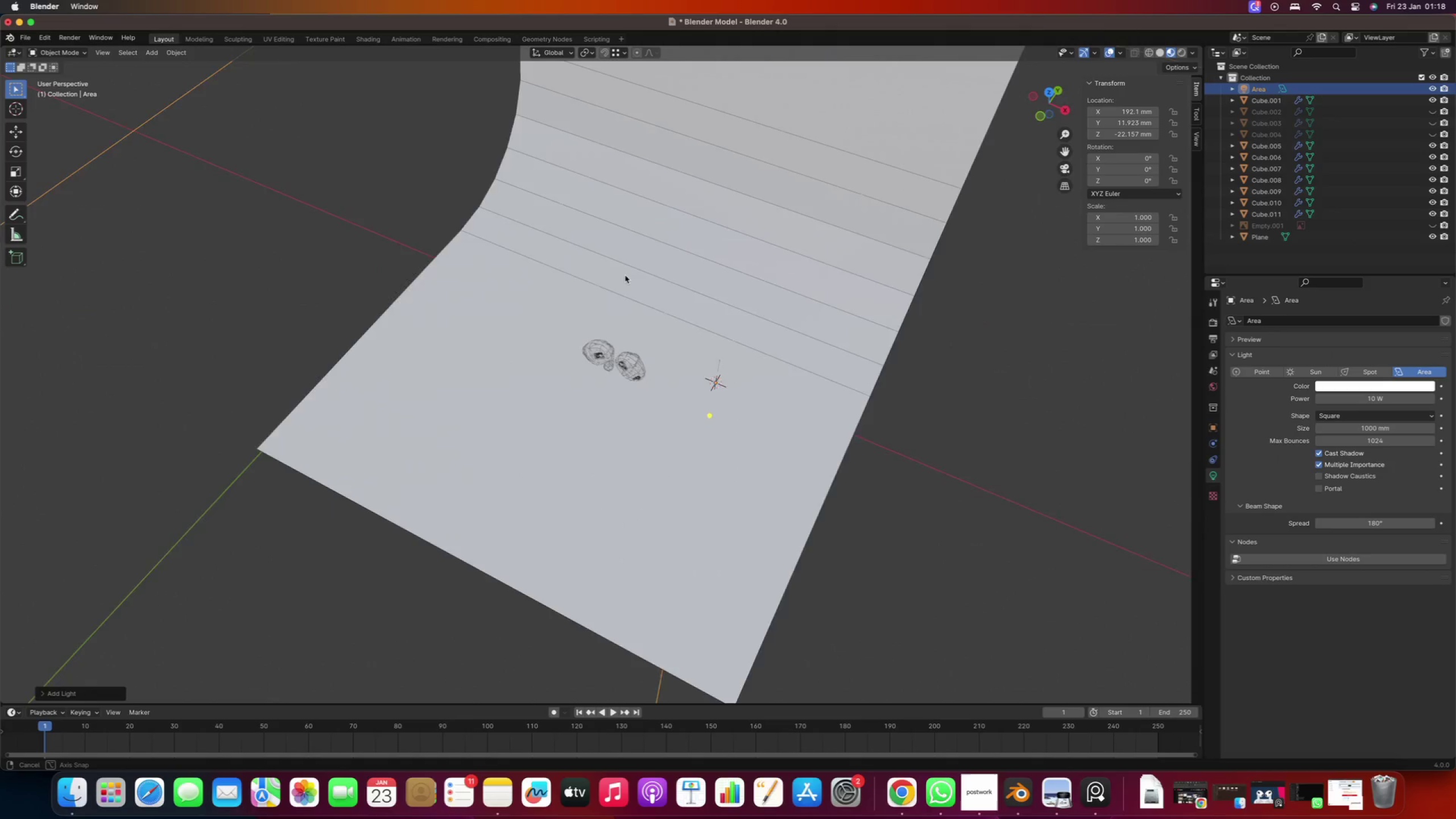 
key(G)
 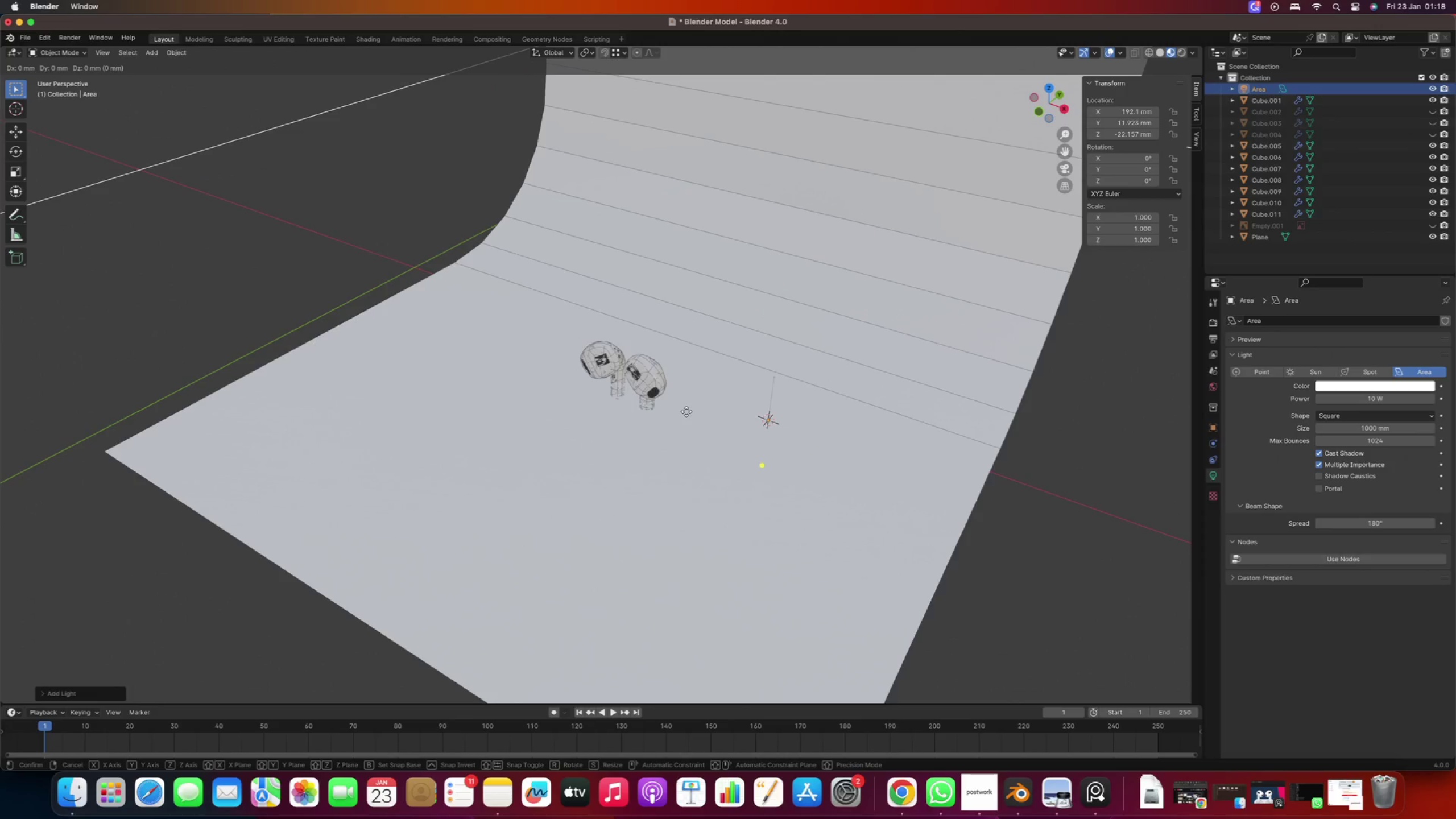 
scroll: coordinate [686, 412], scroll_direction: up, amount: 2.0
 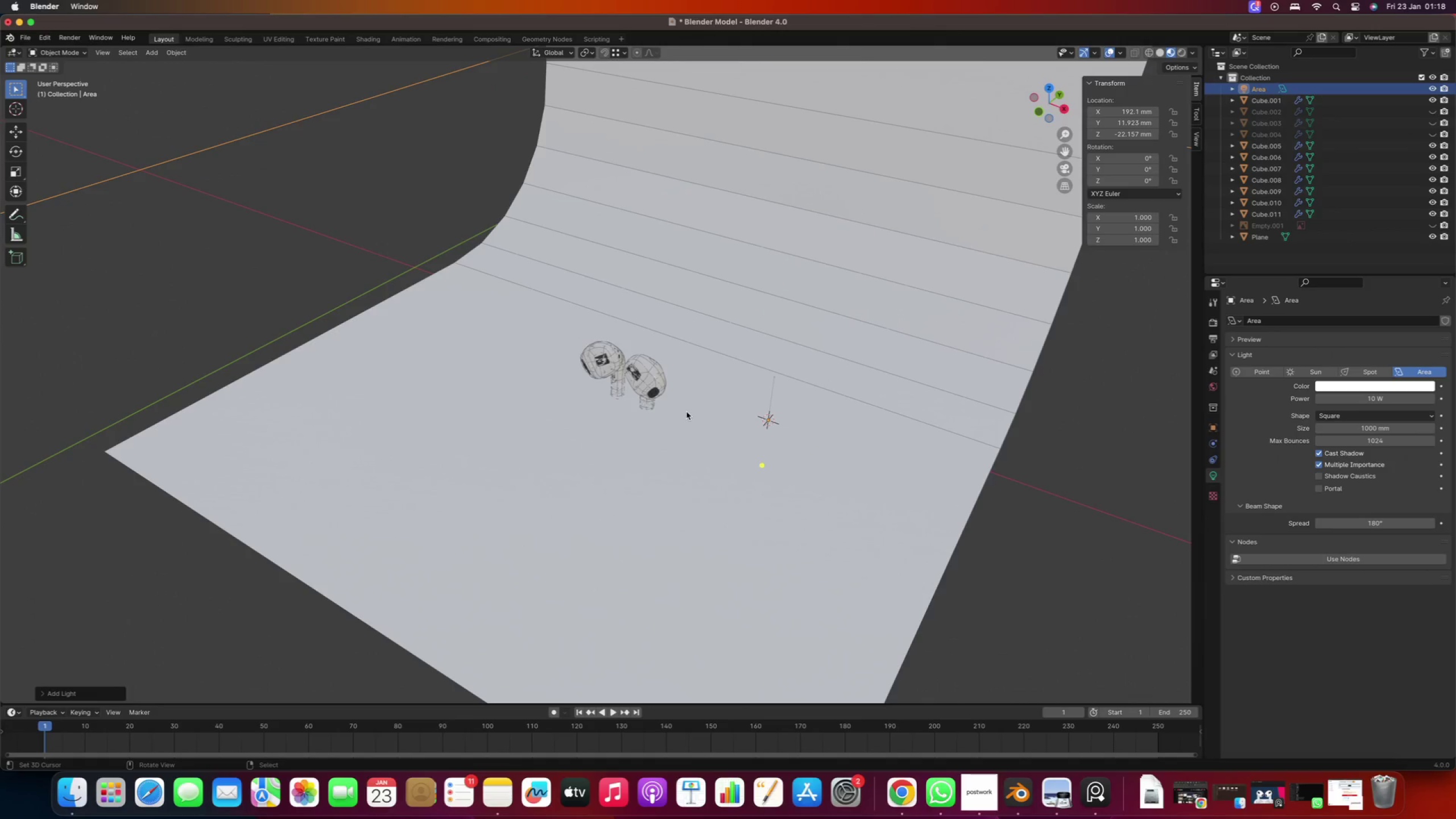 
key(Z)
 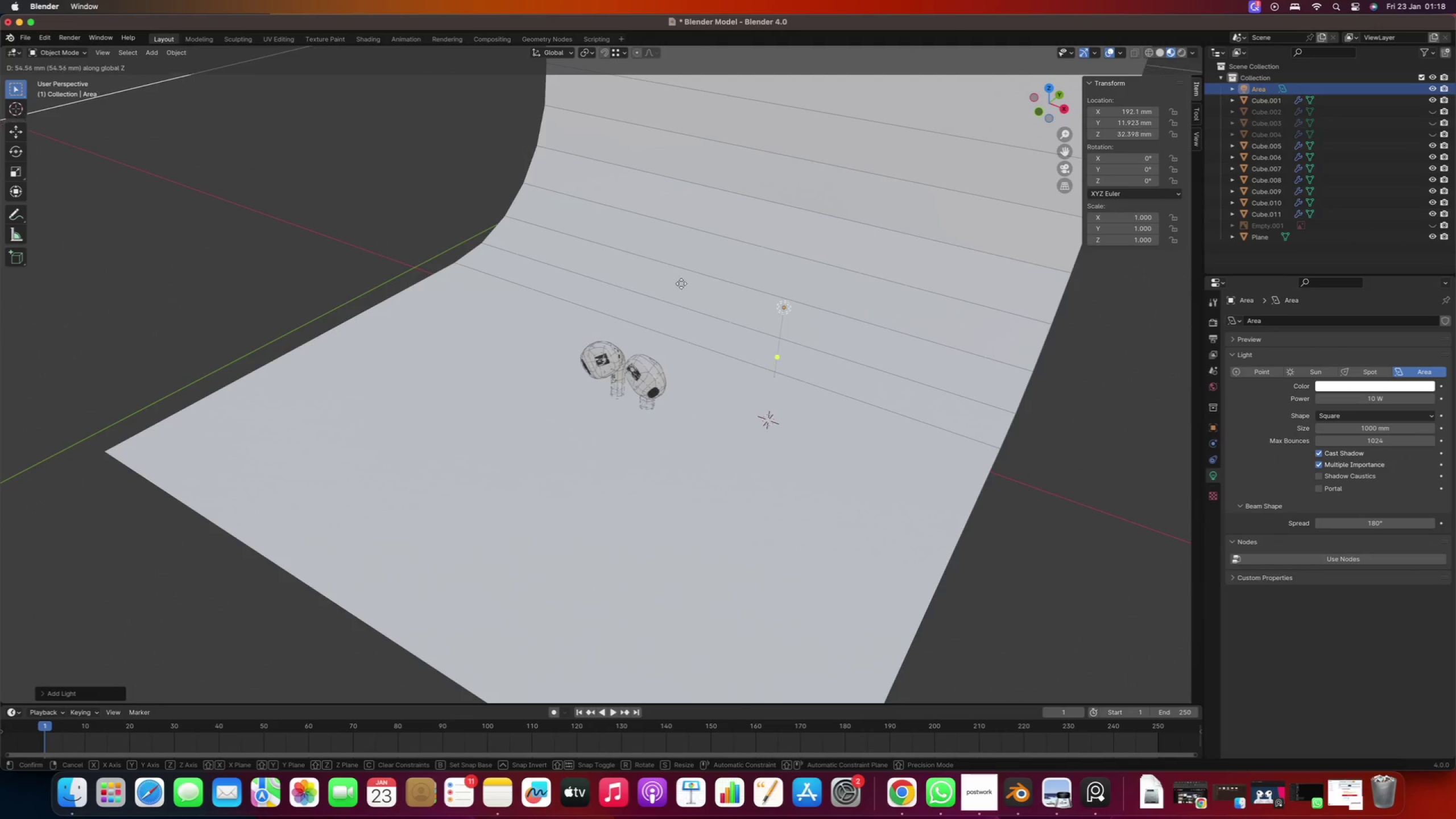 
left_click([681, 263])
 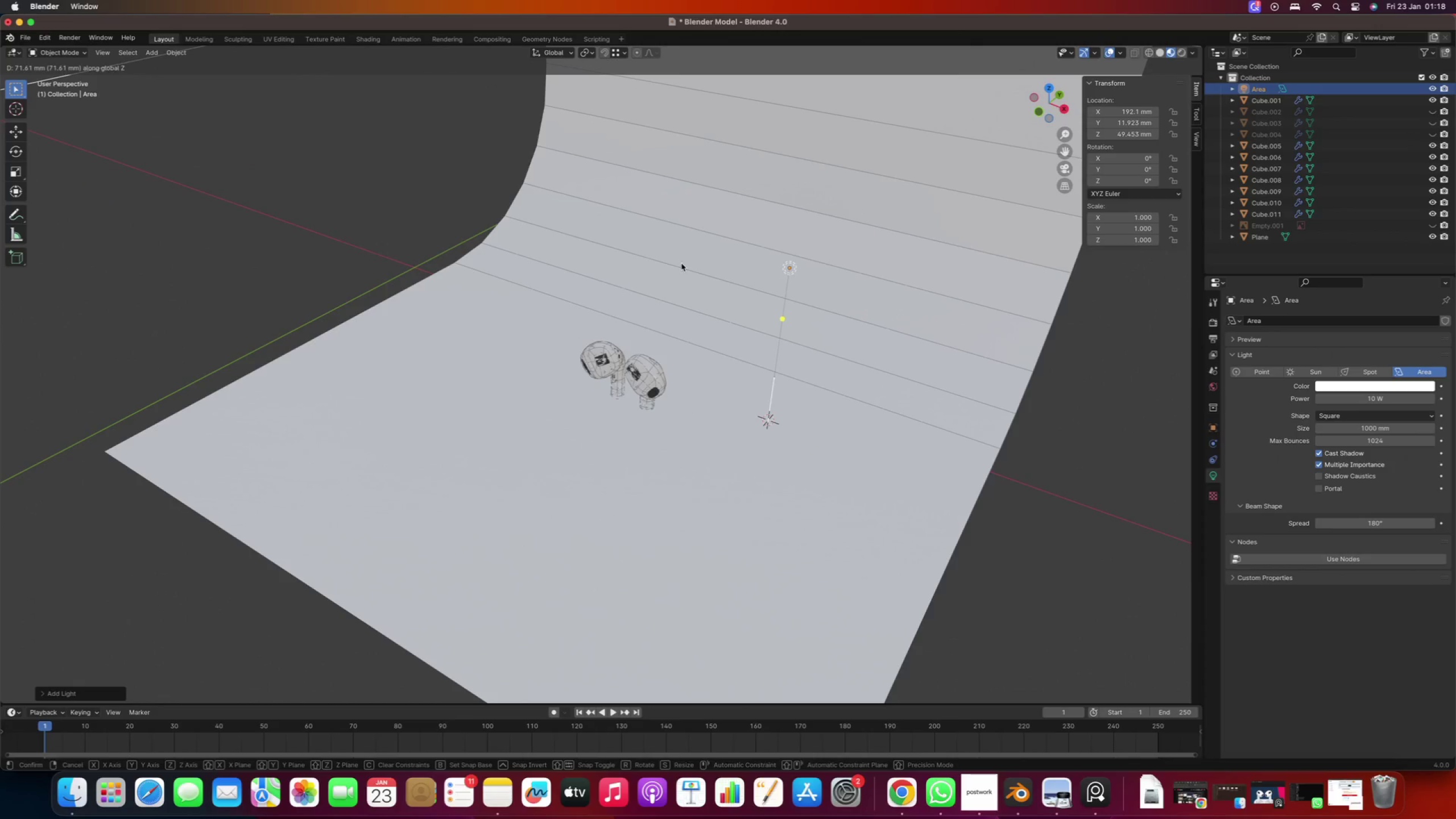 
key(S)
 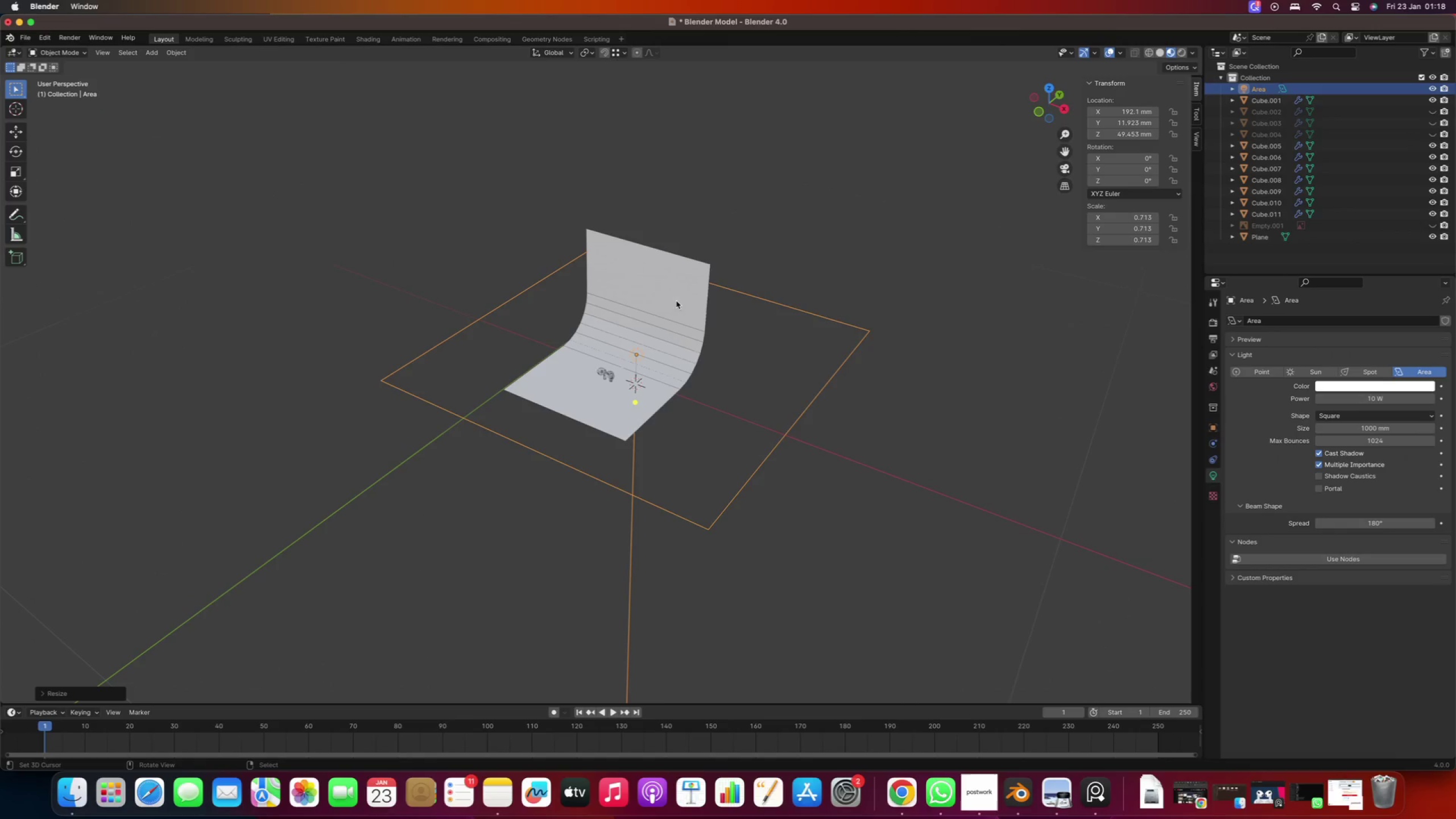 
scroll: coordinate [682, 280], scroll_direction: down, amount: 42.0
 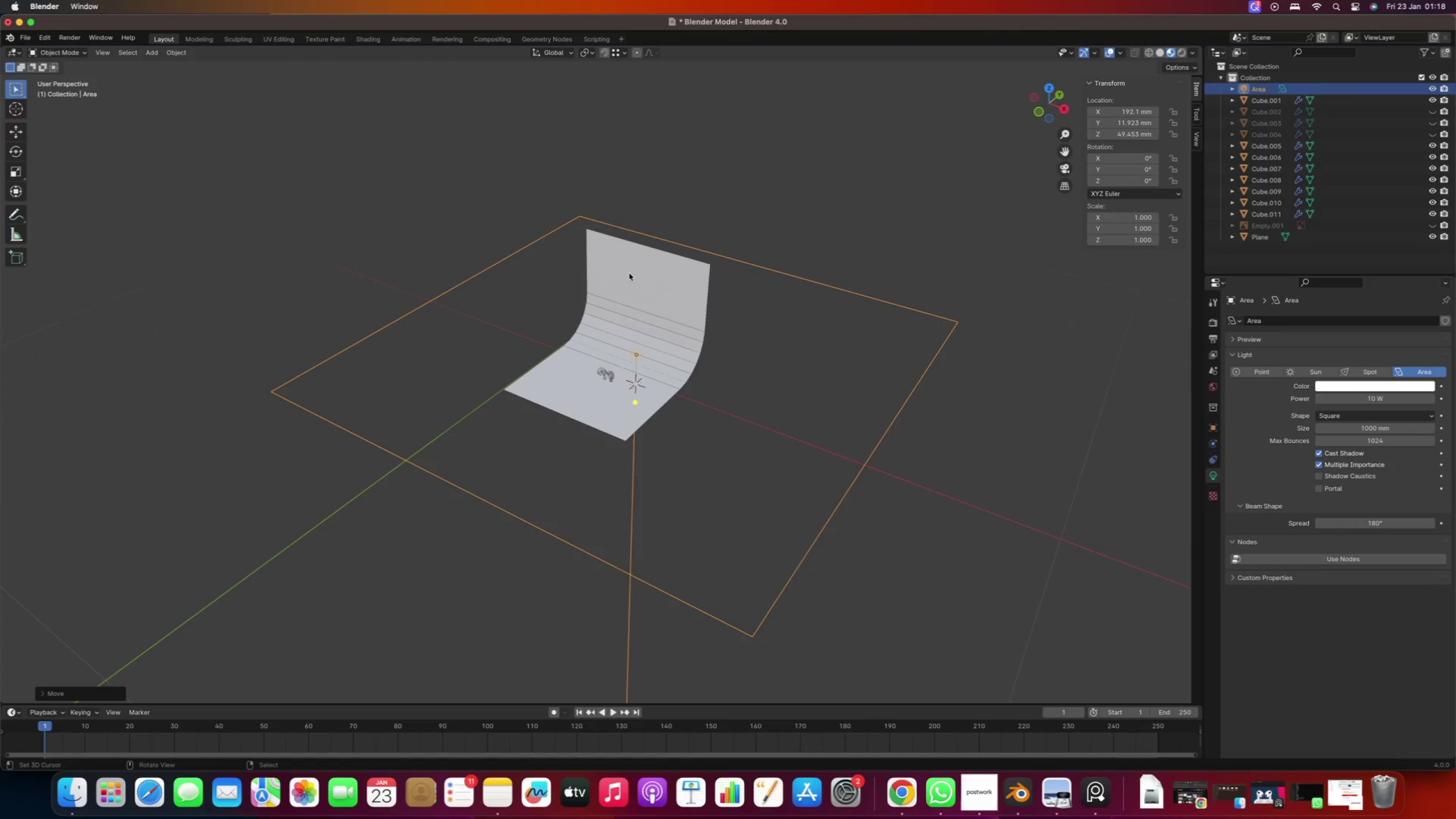 
type(ss)
 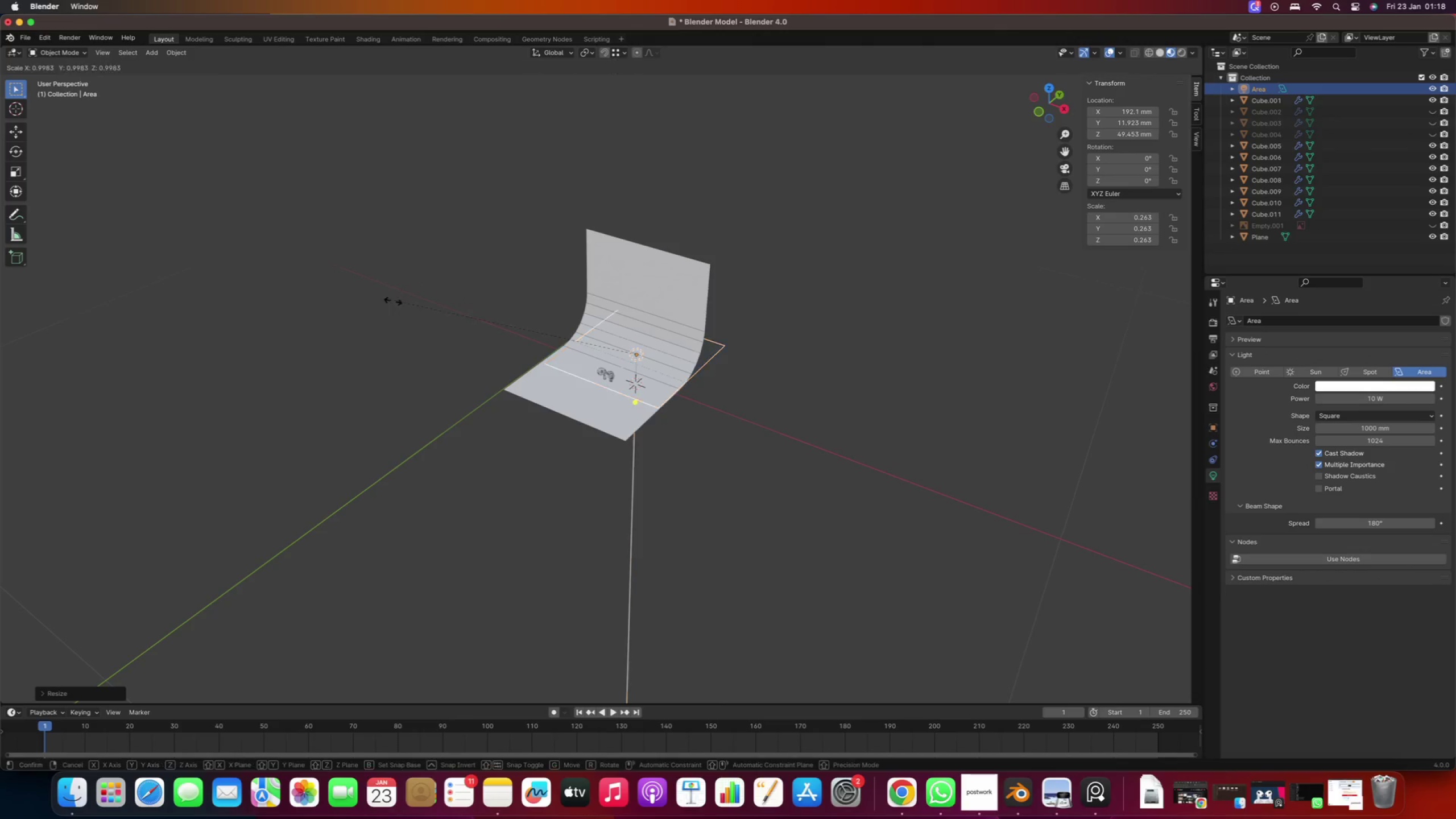 
left_click_drag(start_coordinate=[501, 318], to_coordinate=[505, 320])
 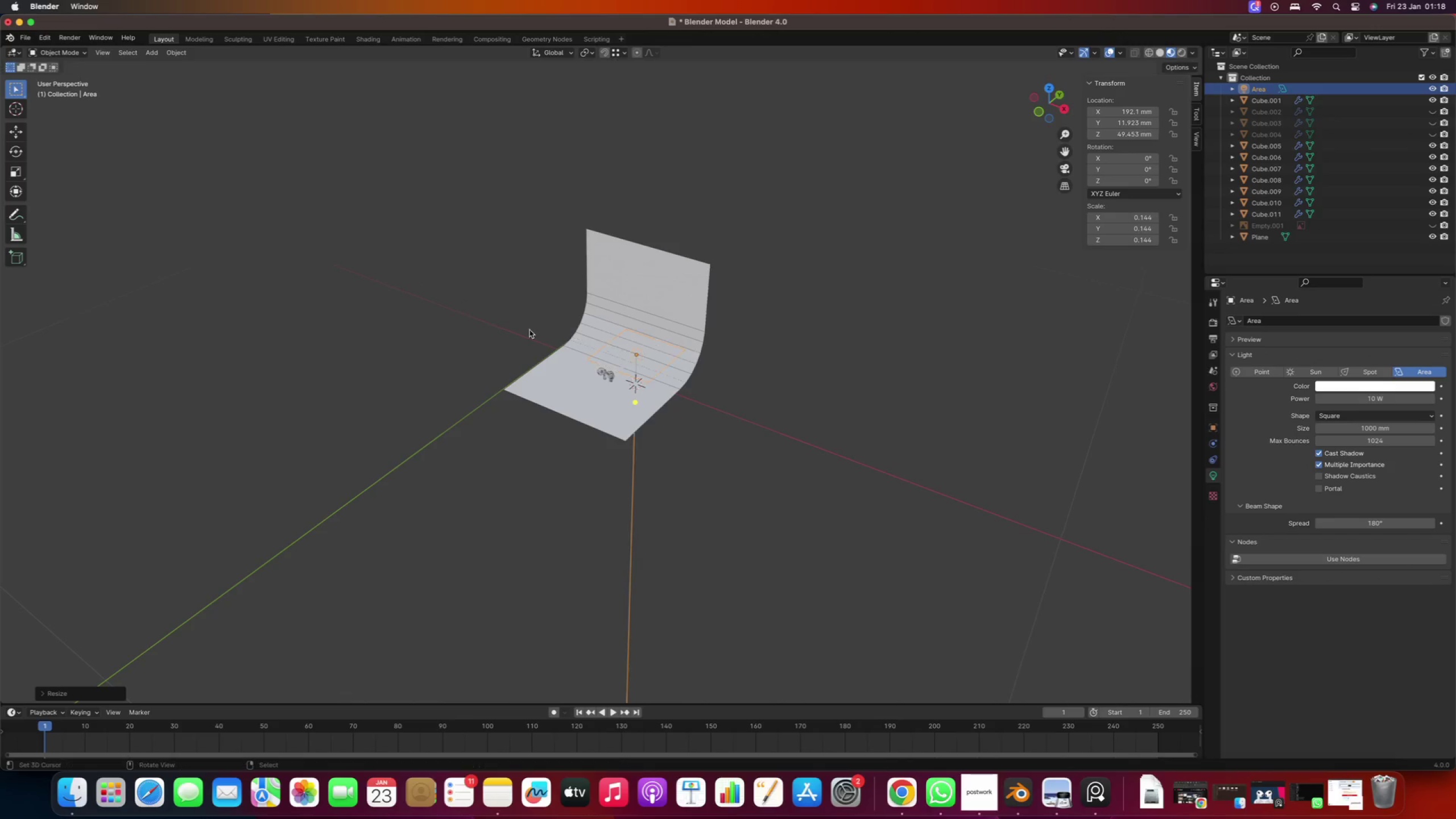 
scroll: coordinate [660, 406], scroll_direction: up, amount: 18.0
 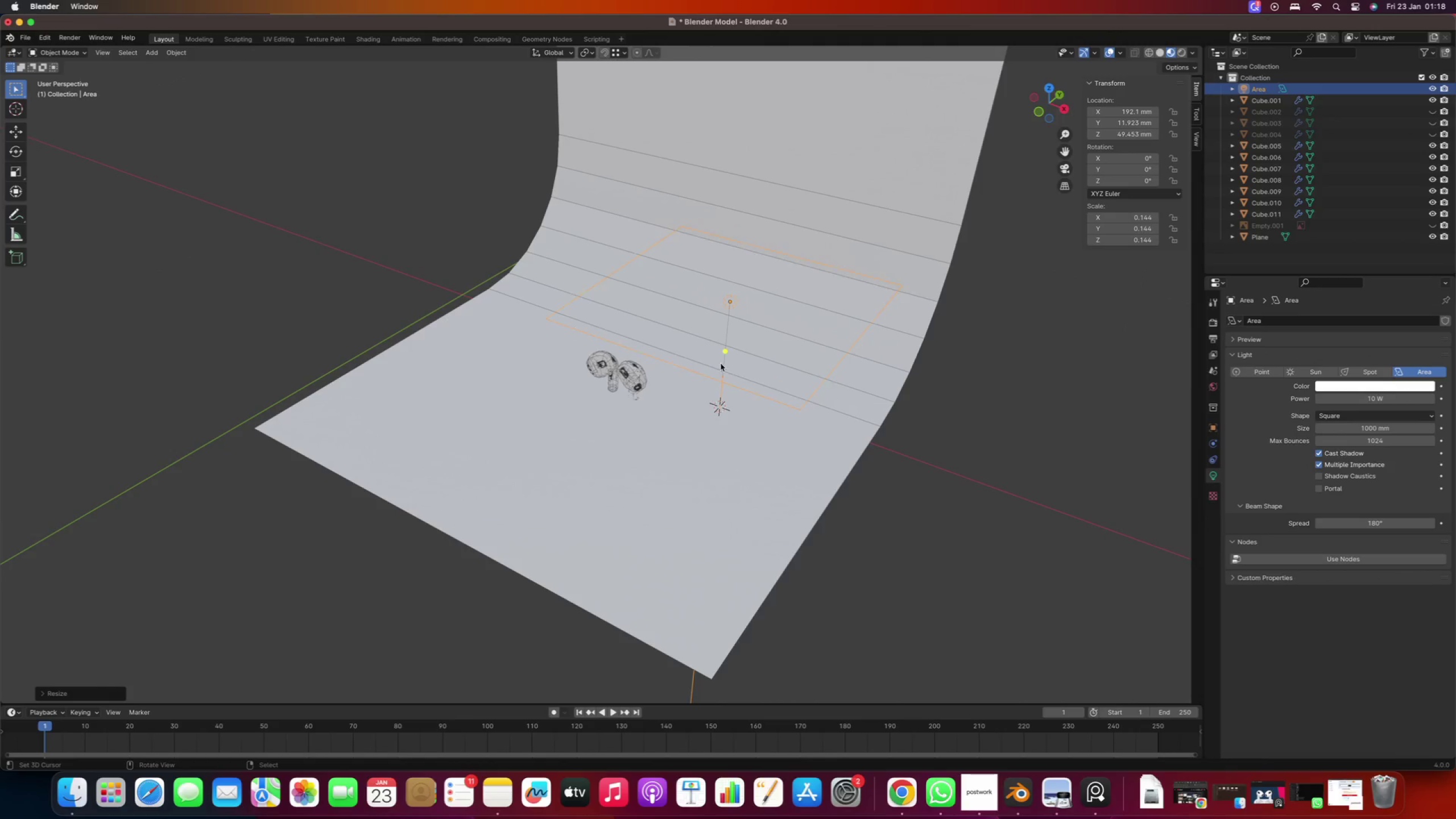 
left_click_drag(start_coordinate=[726, 355], to_coordinate=[642, 372])
 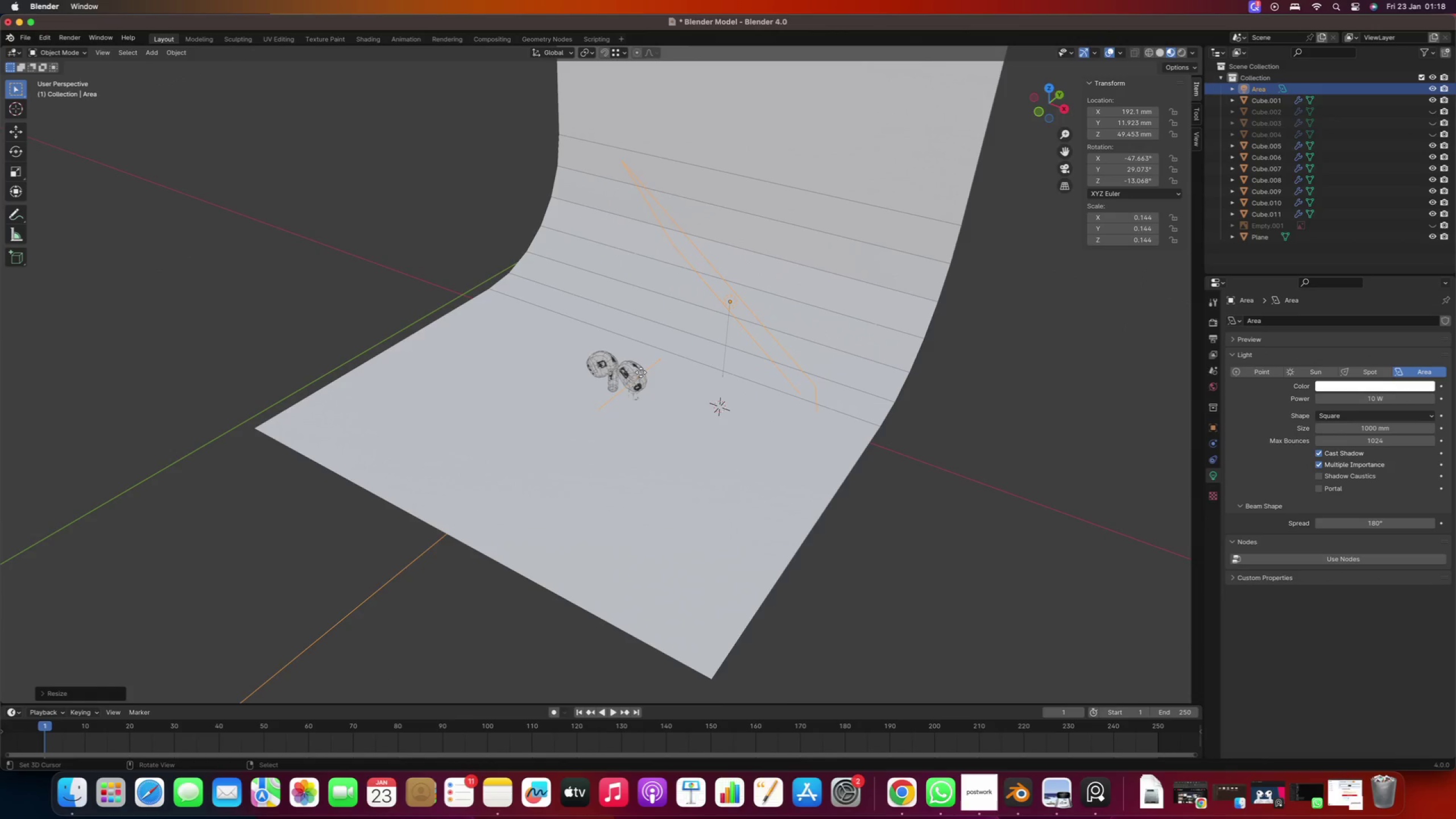 
scroll: coordinate [632, 388], scroll_direction: up, amount: 26.0
 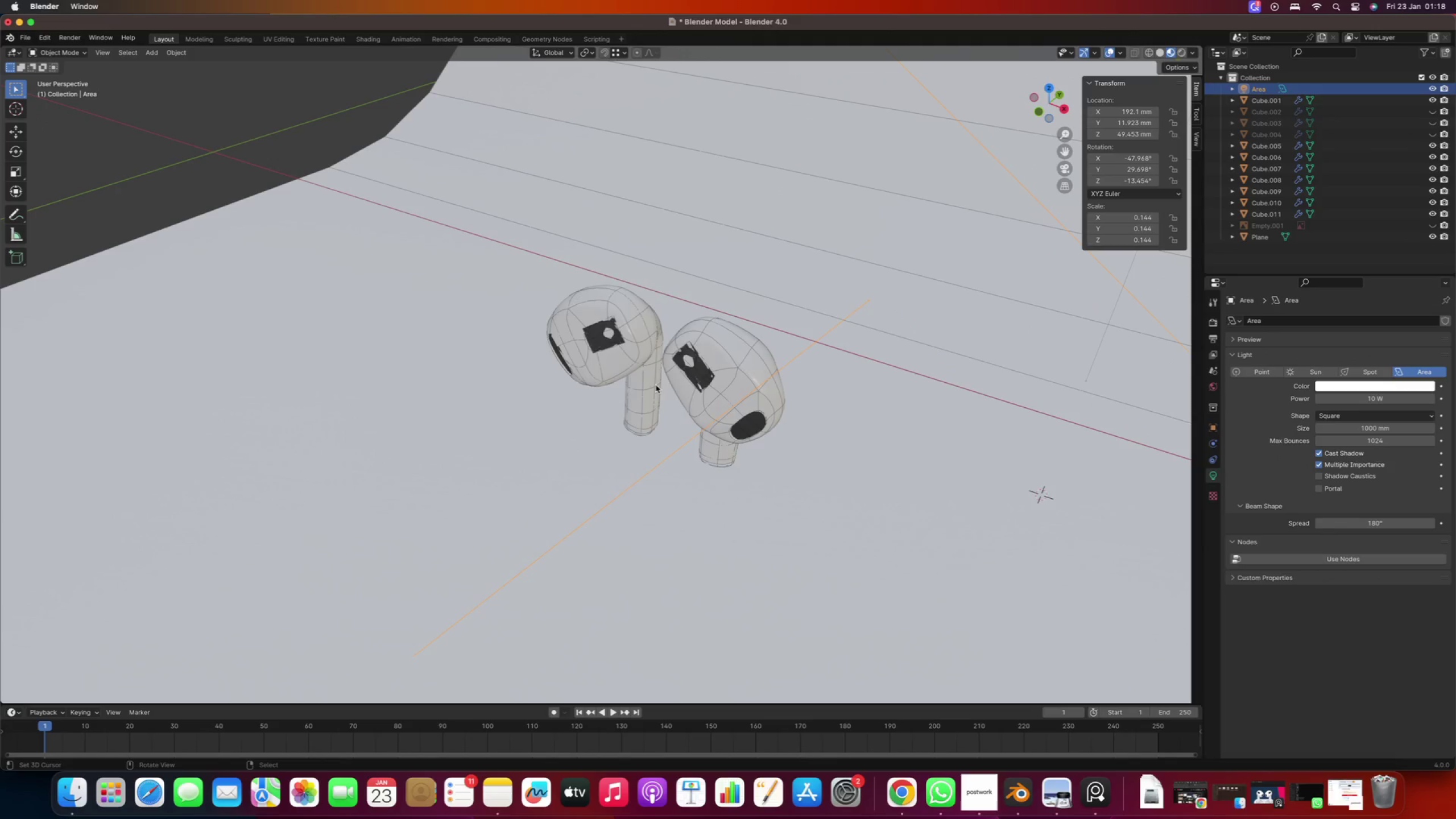 
key(Numpad7)
 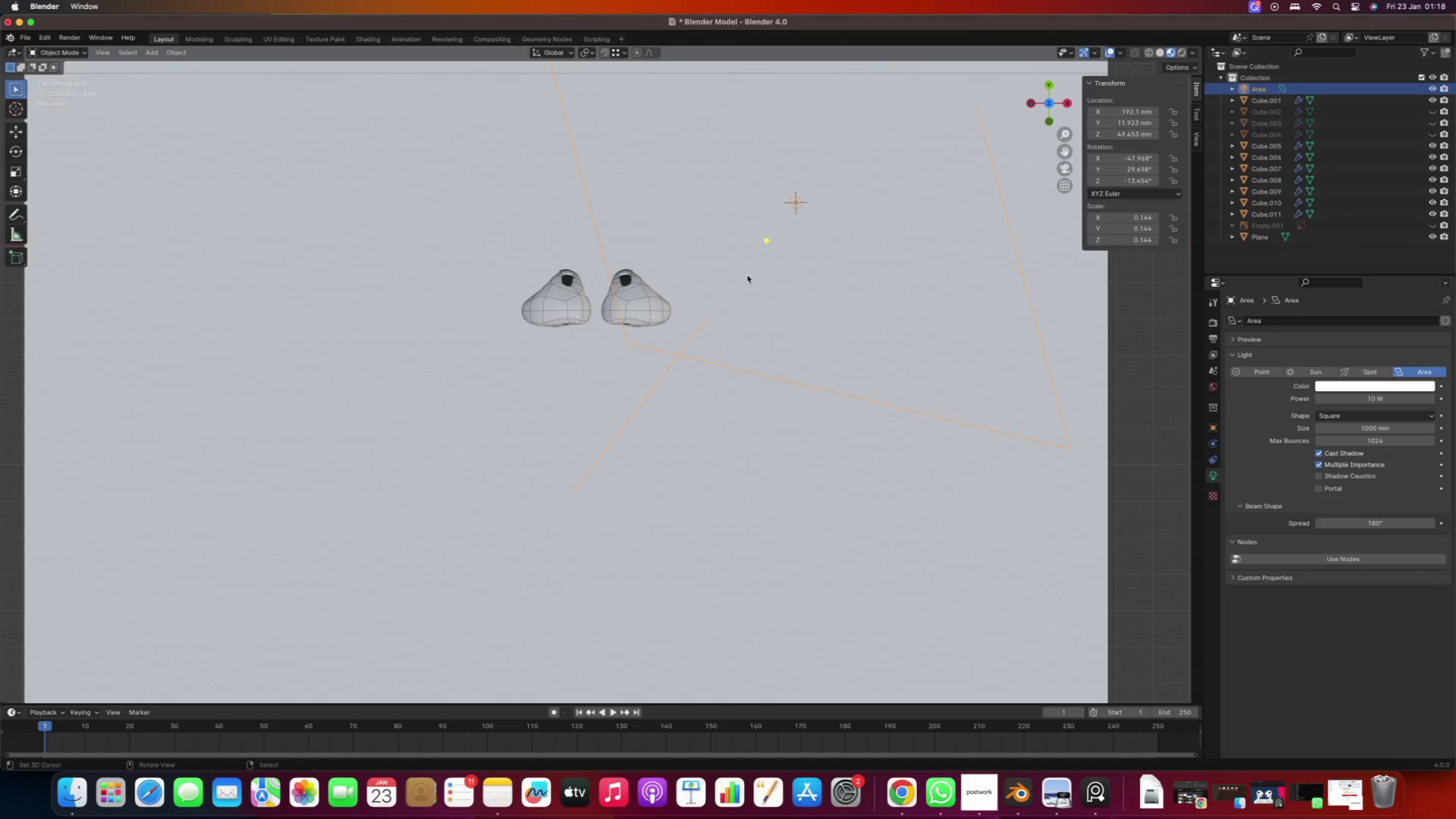 
scroll: coordinate [689, 387], scroll_direction: down, amount: 15.0
 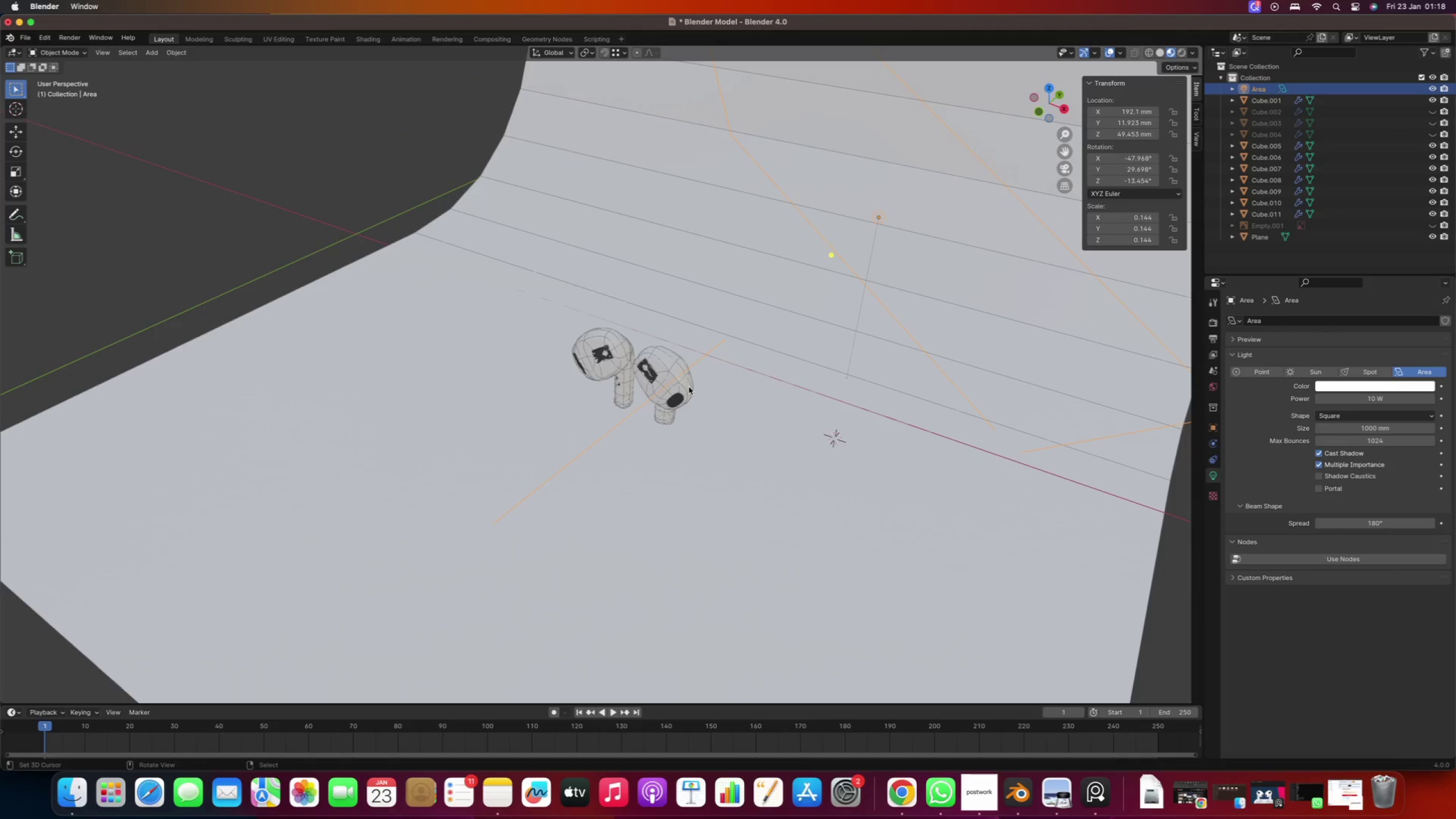 
left_click_drag(start_coordinate=[765, 241], to_coordinate=[639, 305])
 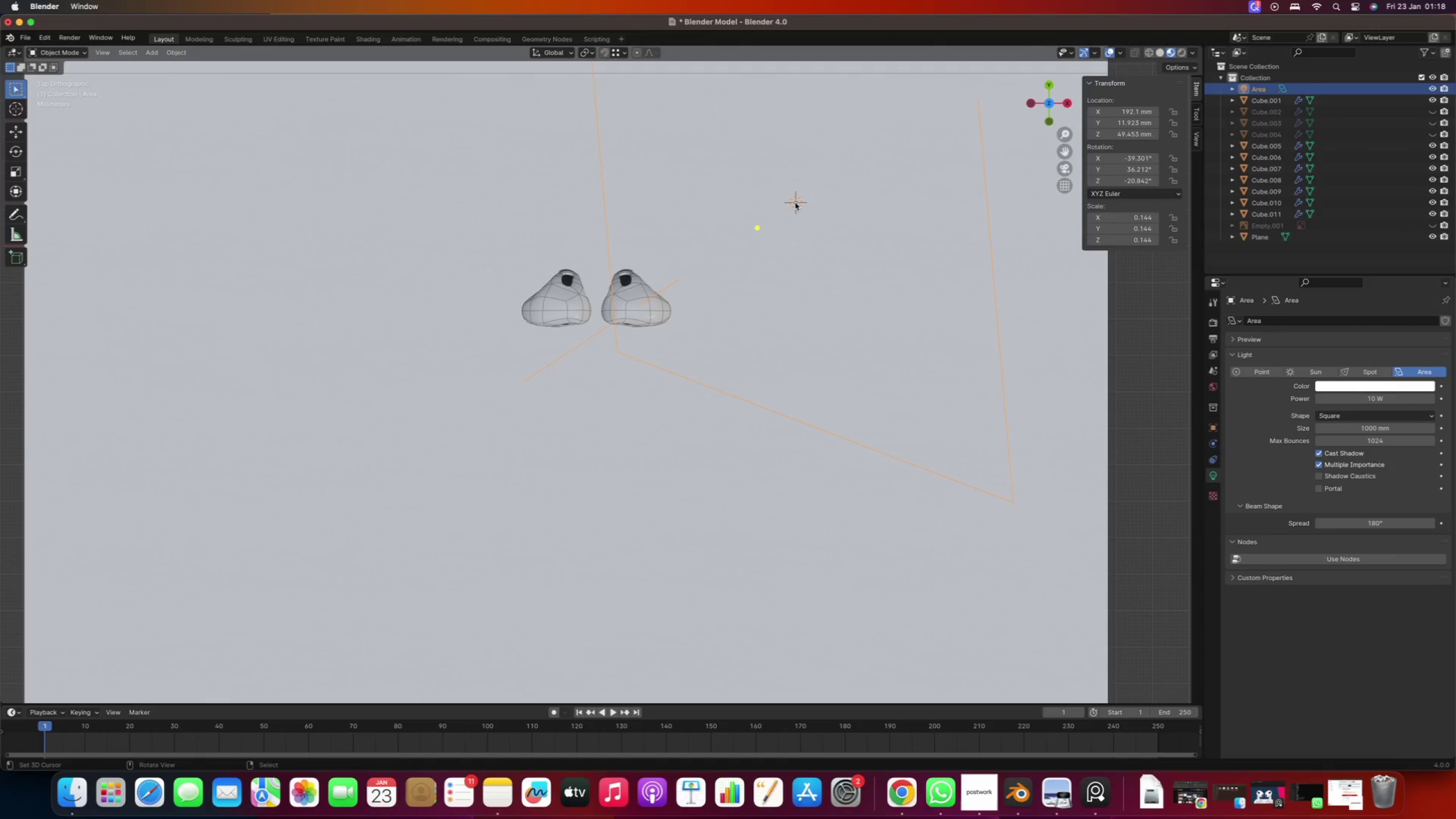 
key(G)
 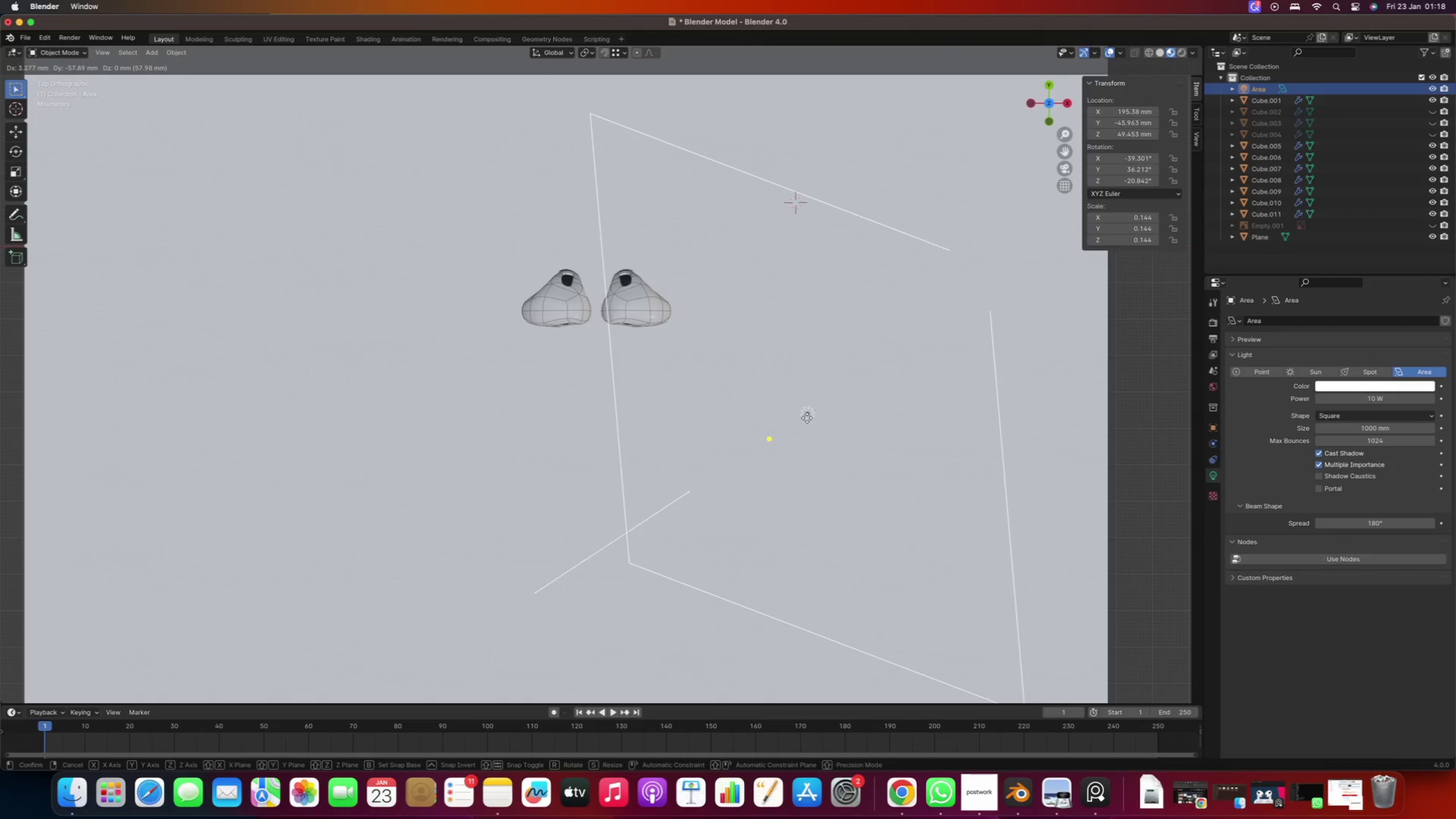 
left_click([811, 428])
 